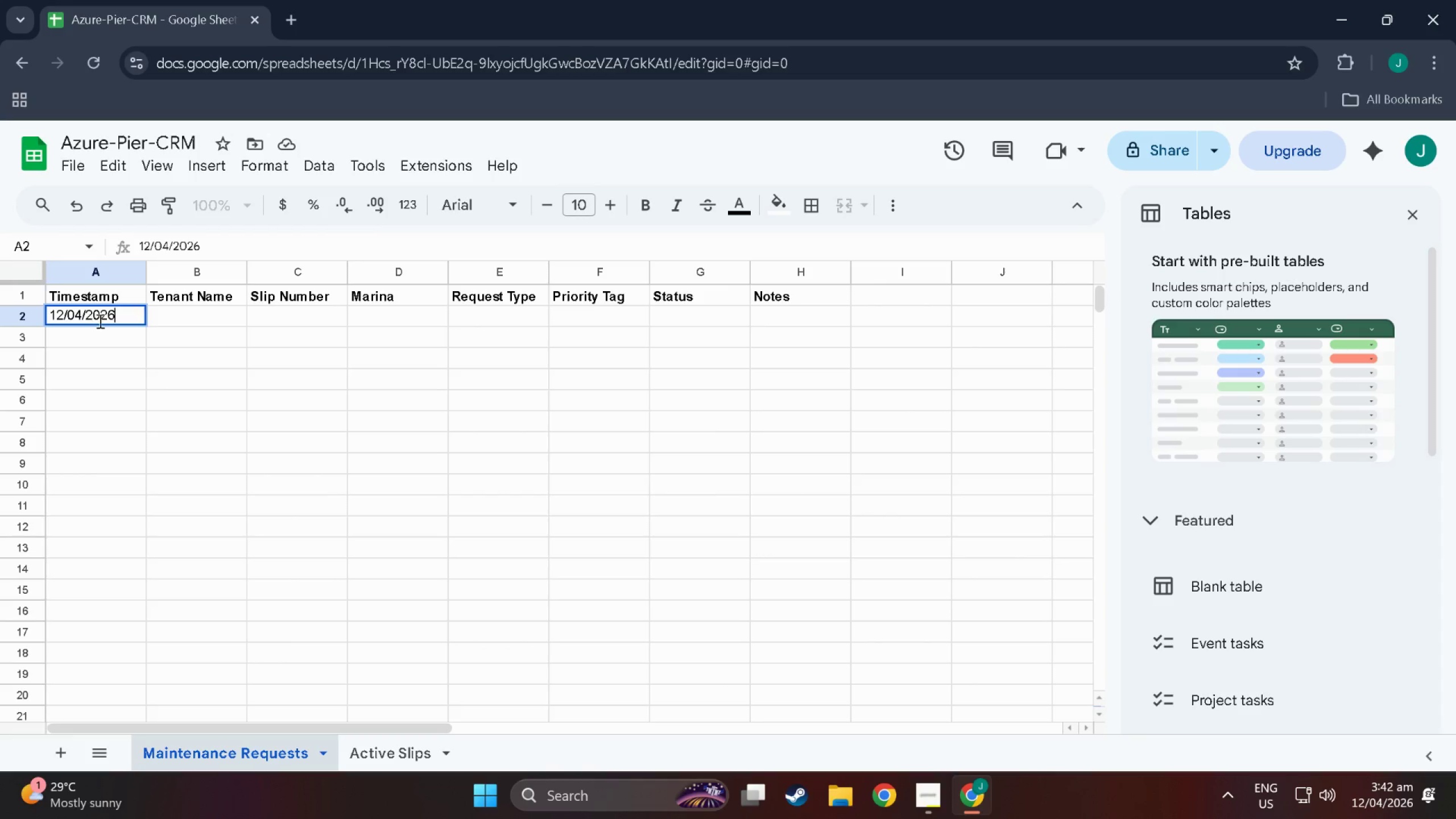 
left_click([215, 328])
 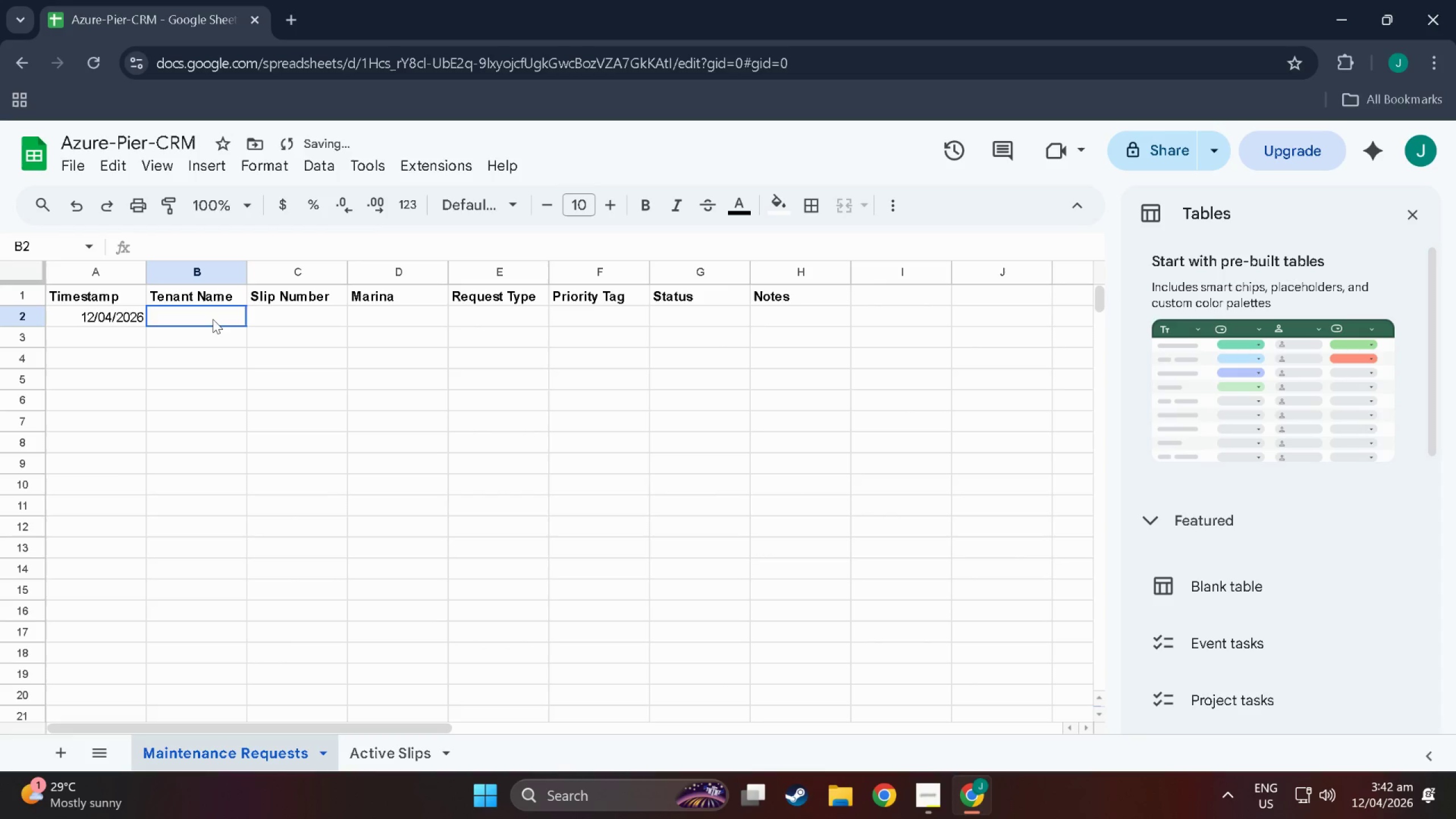 
double_click([213, 319])
 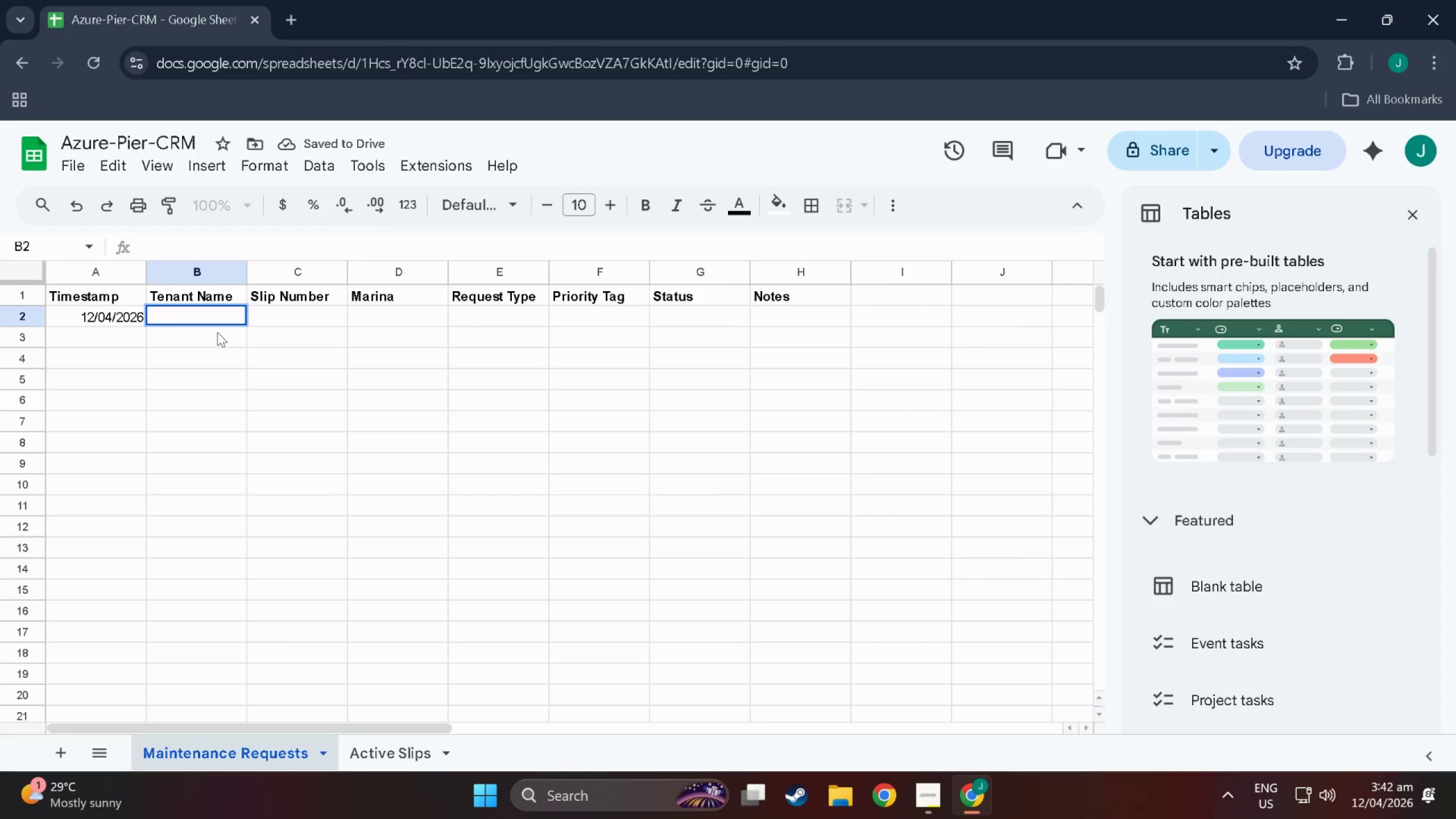 
type(James Whitfield)
 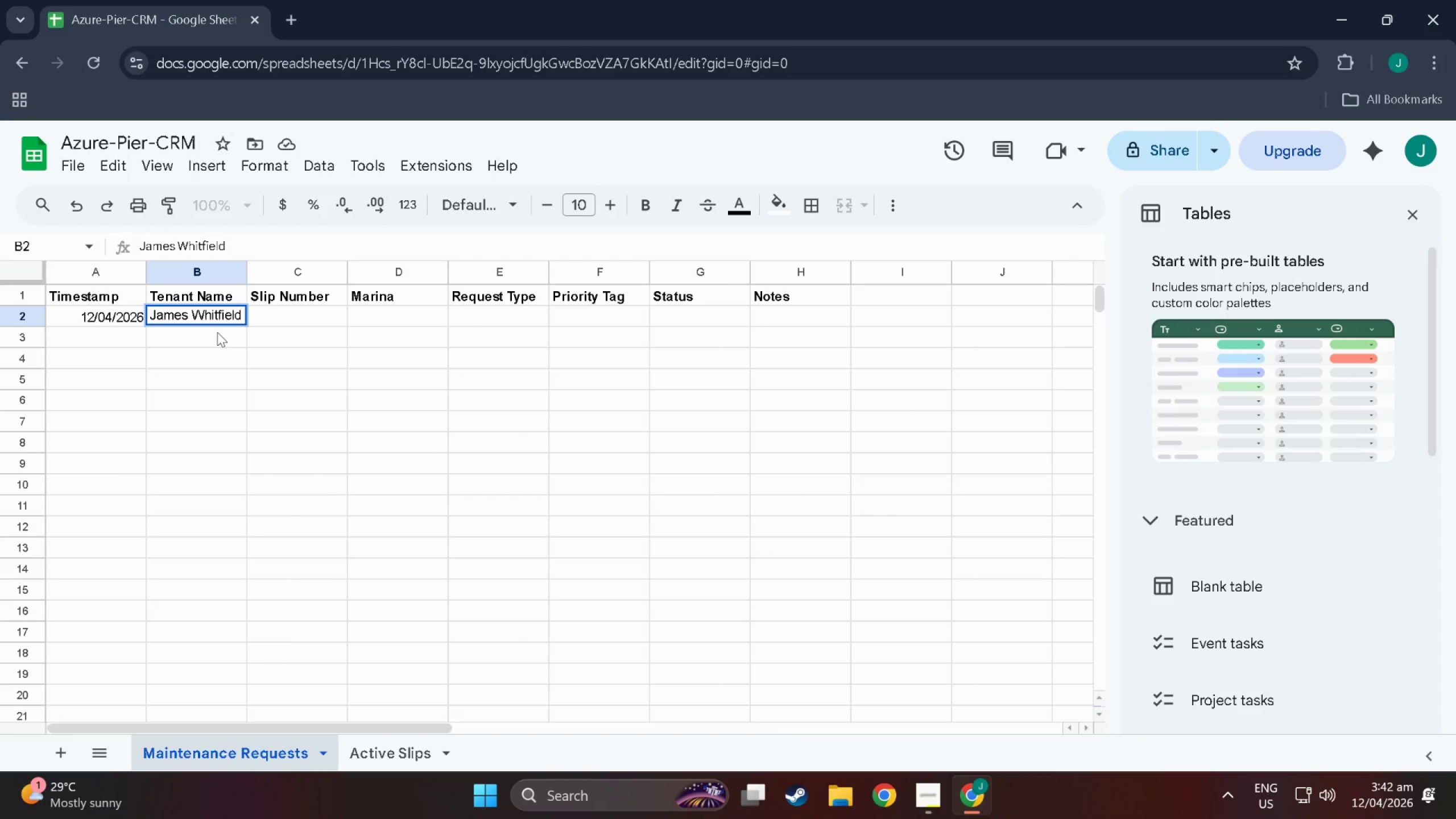 
left_click_drag(start_coordinate=[251, 271], to_coordinate=[278, 276])
 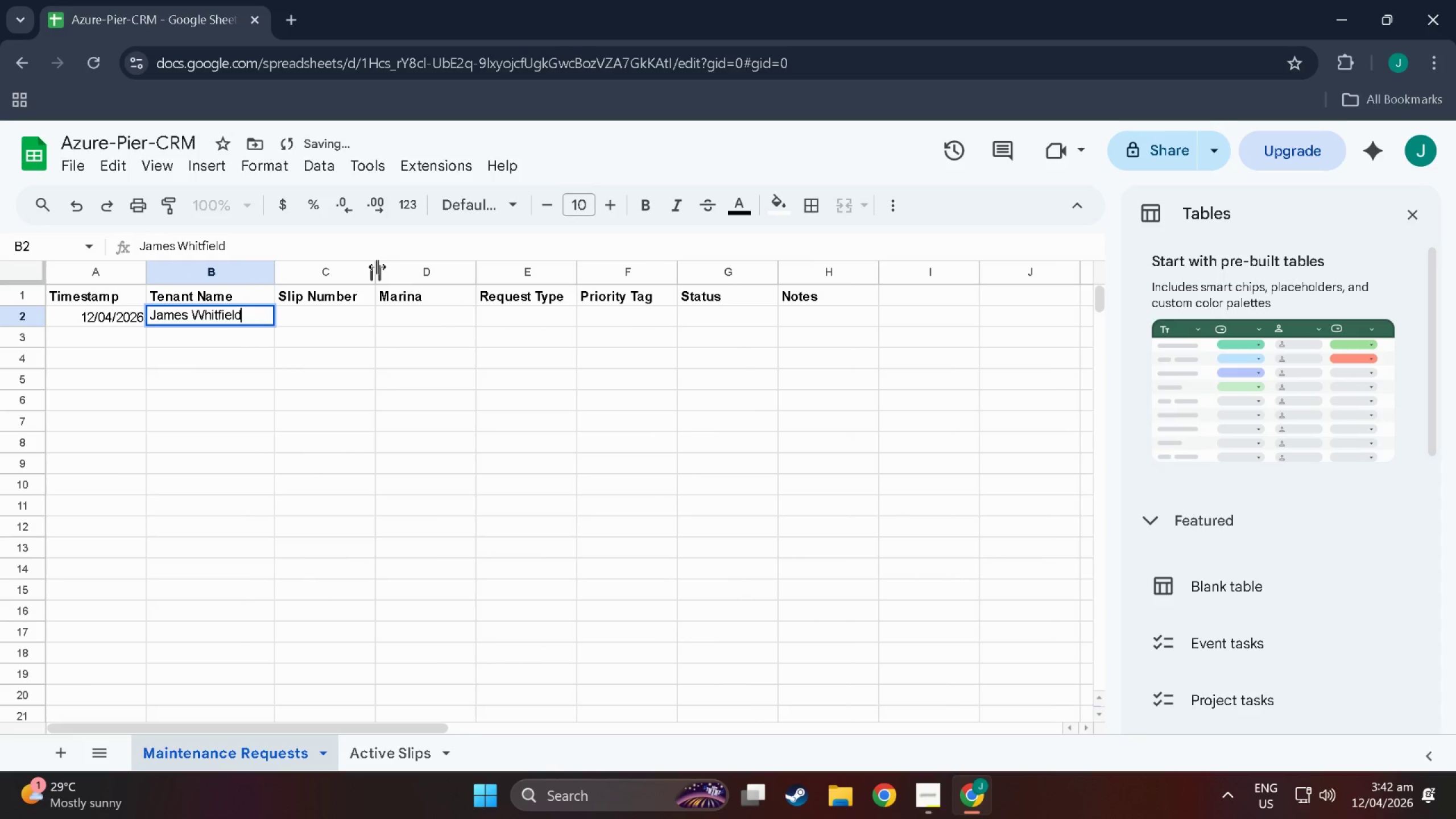 
left_click_drag(start_coordinate=[377, 267], to_coordinate=[399, 270])
 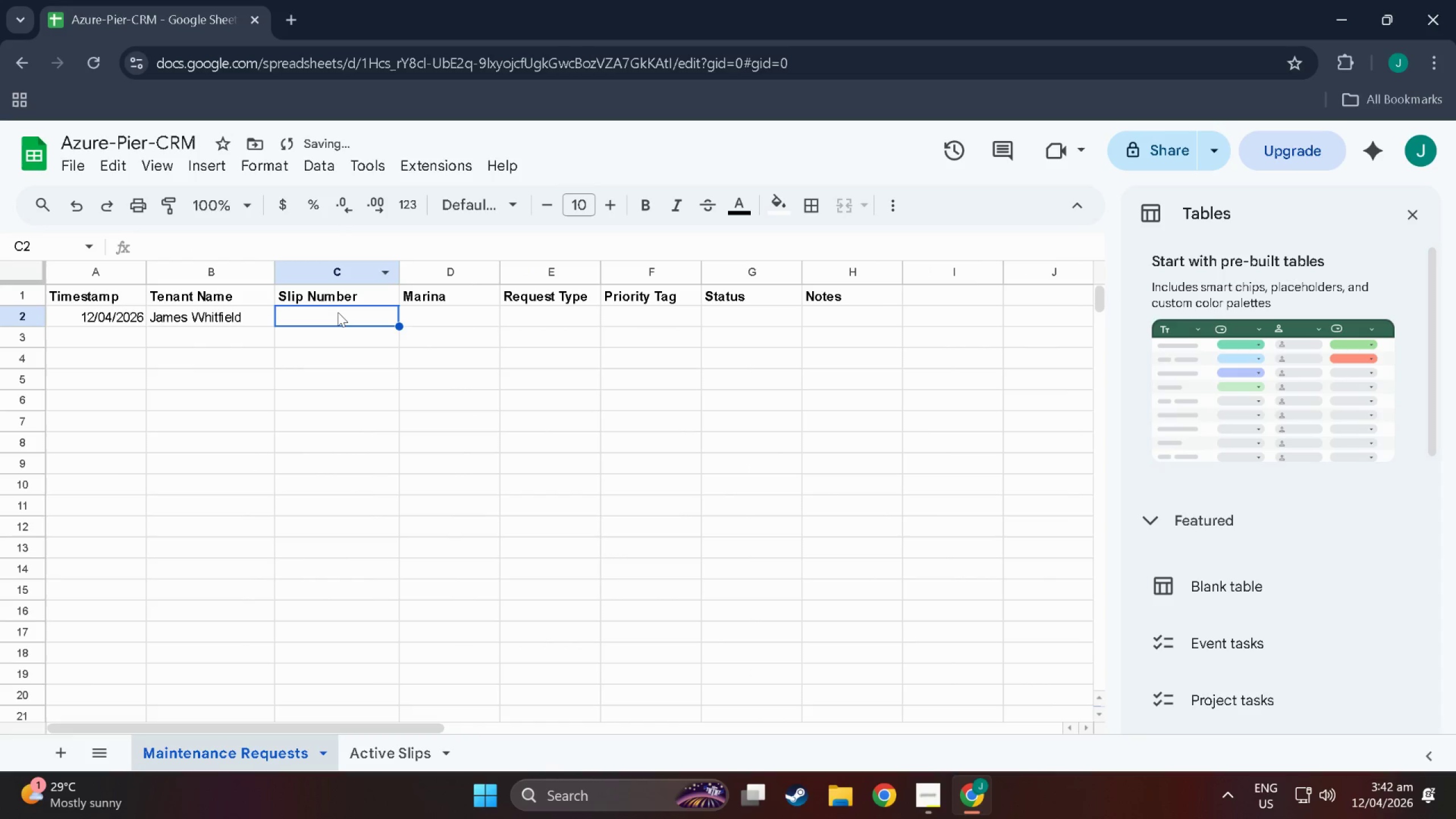 
double_click([338, 312])
 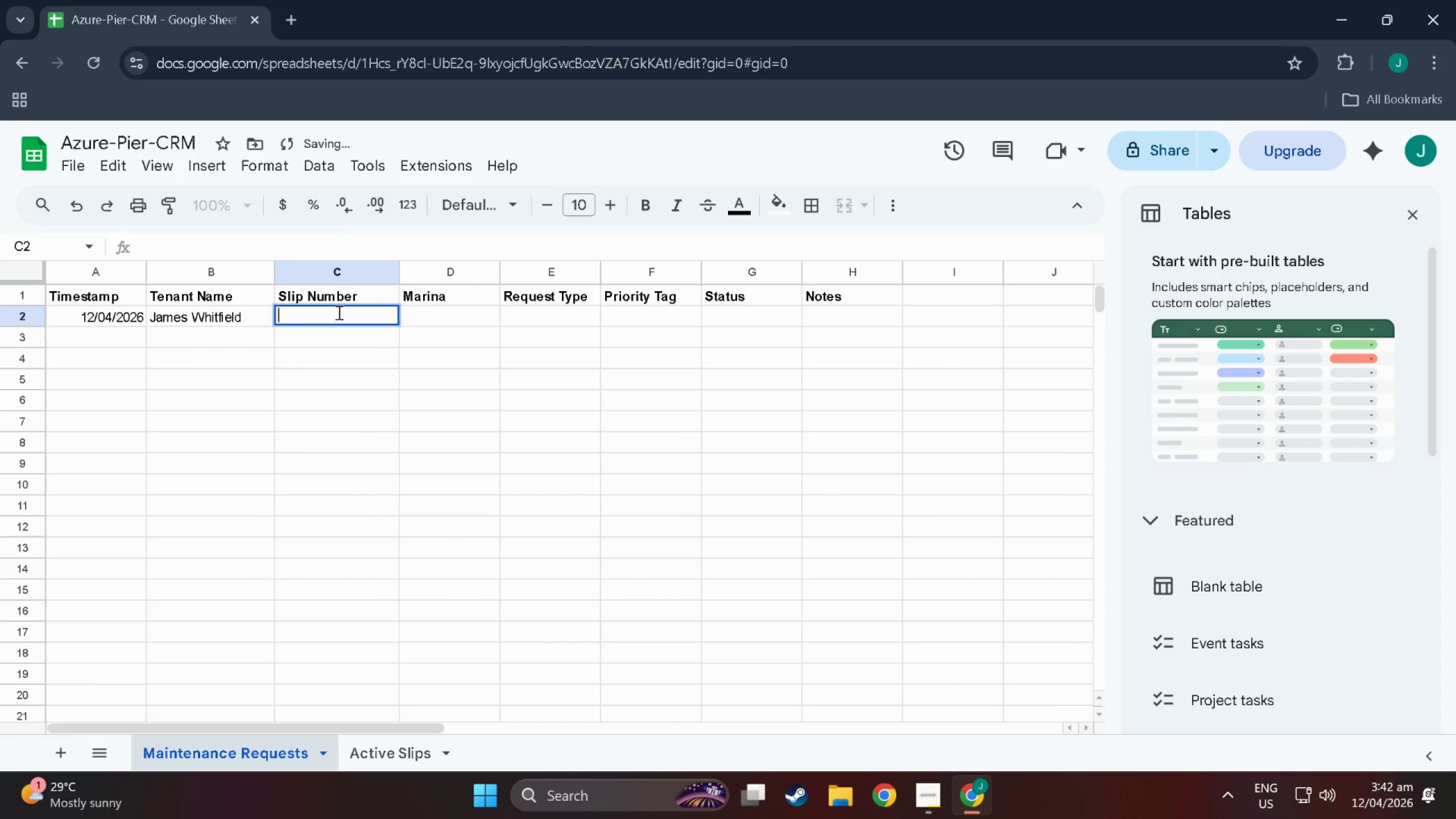 
type(A -12)
 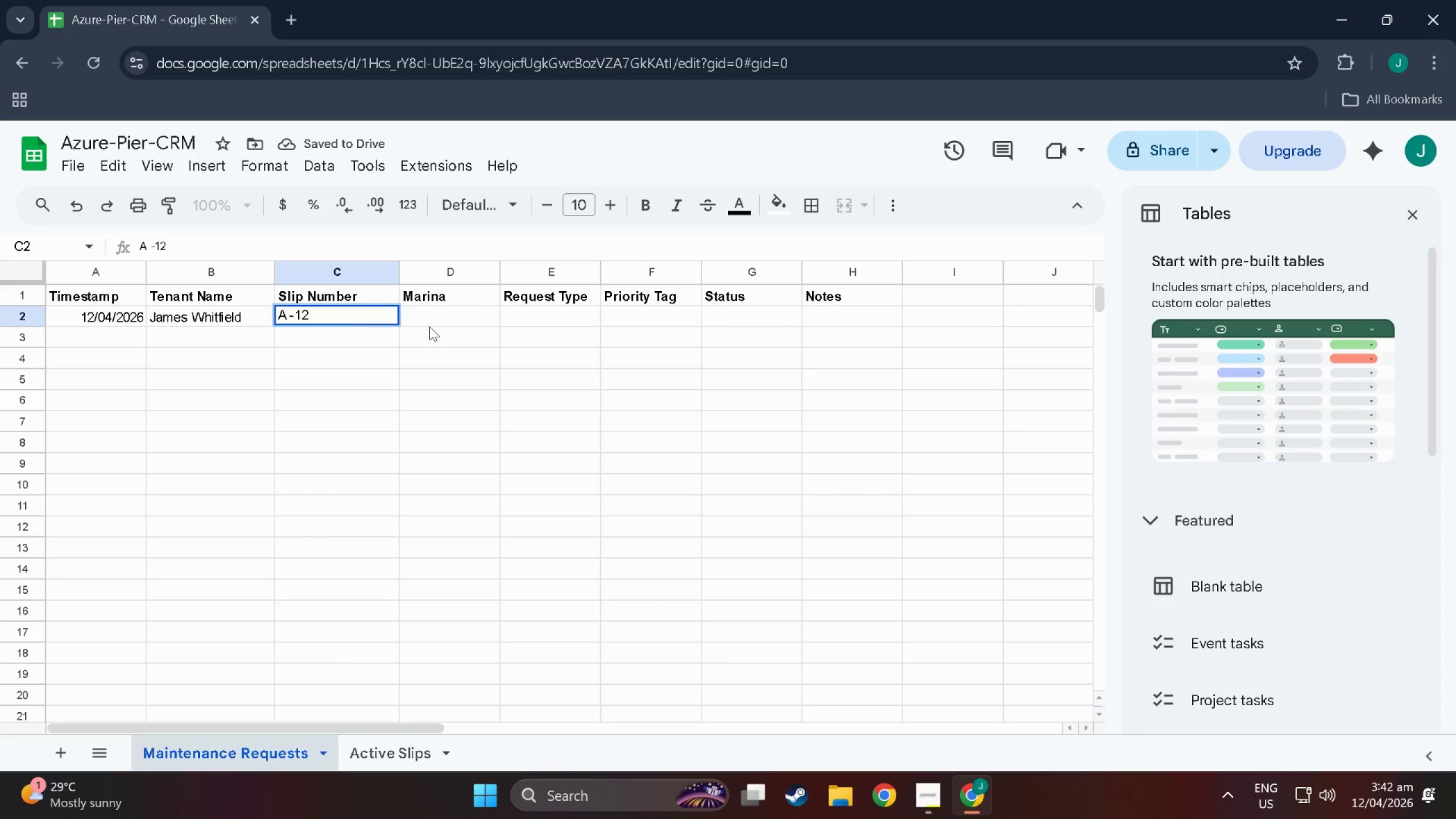 
double_click([446, 321])
 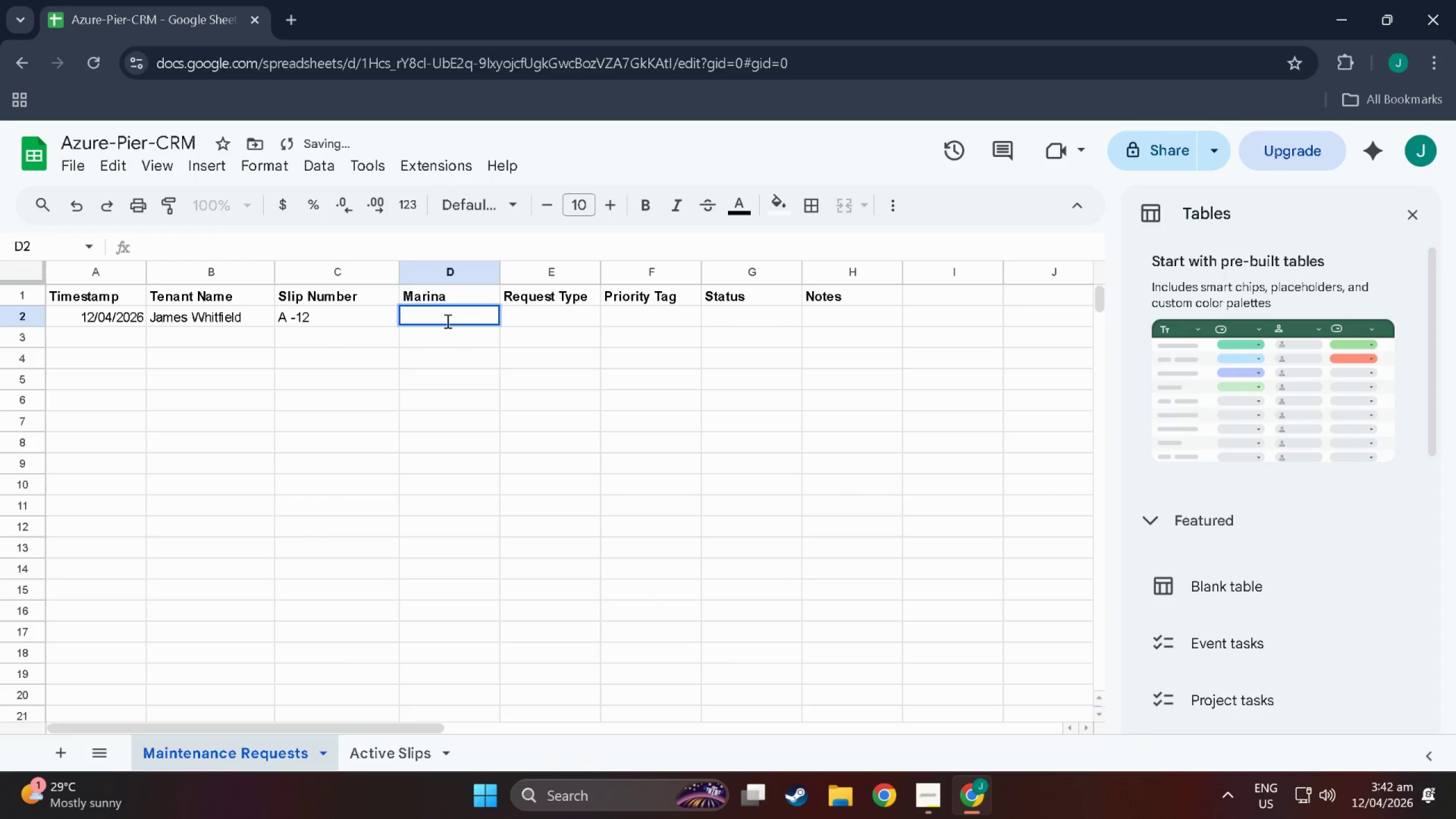 
triple_click([446, 321])
 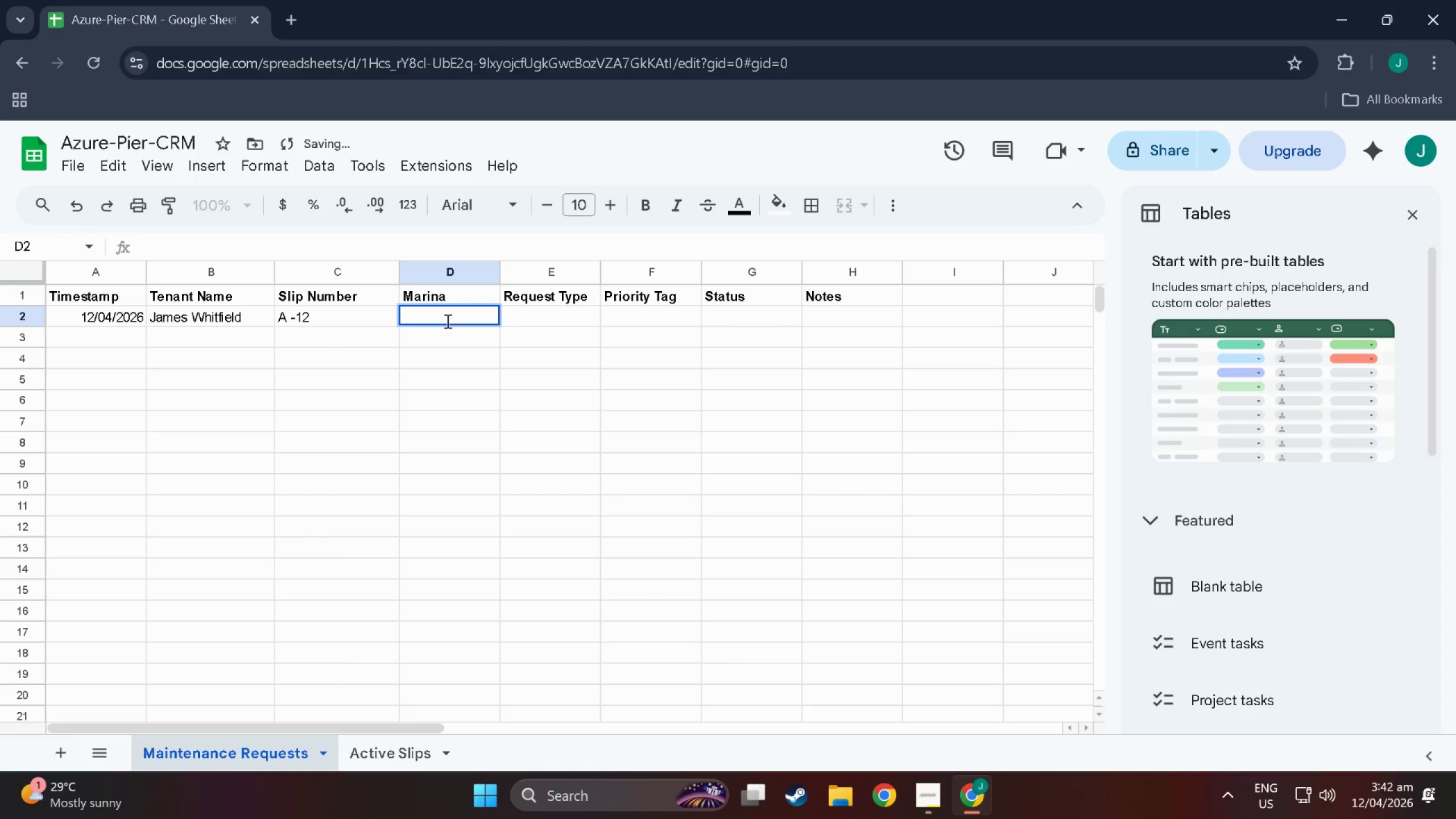 
type(St. Thomas)
 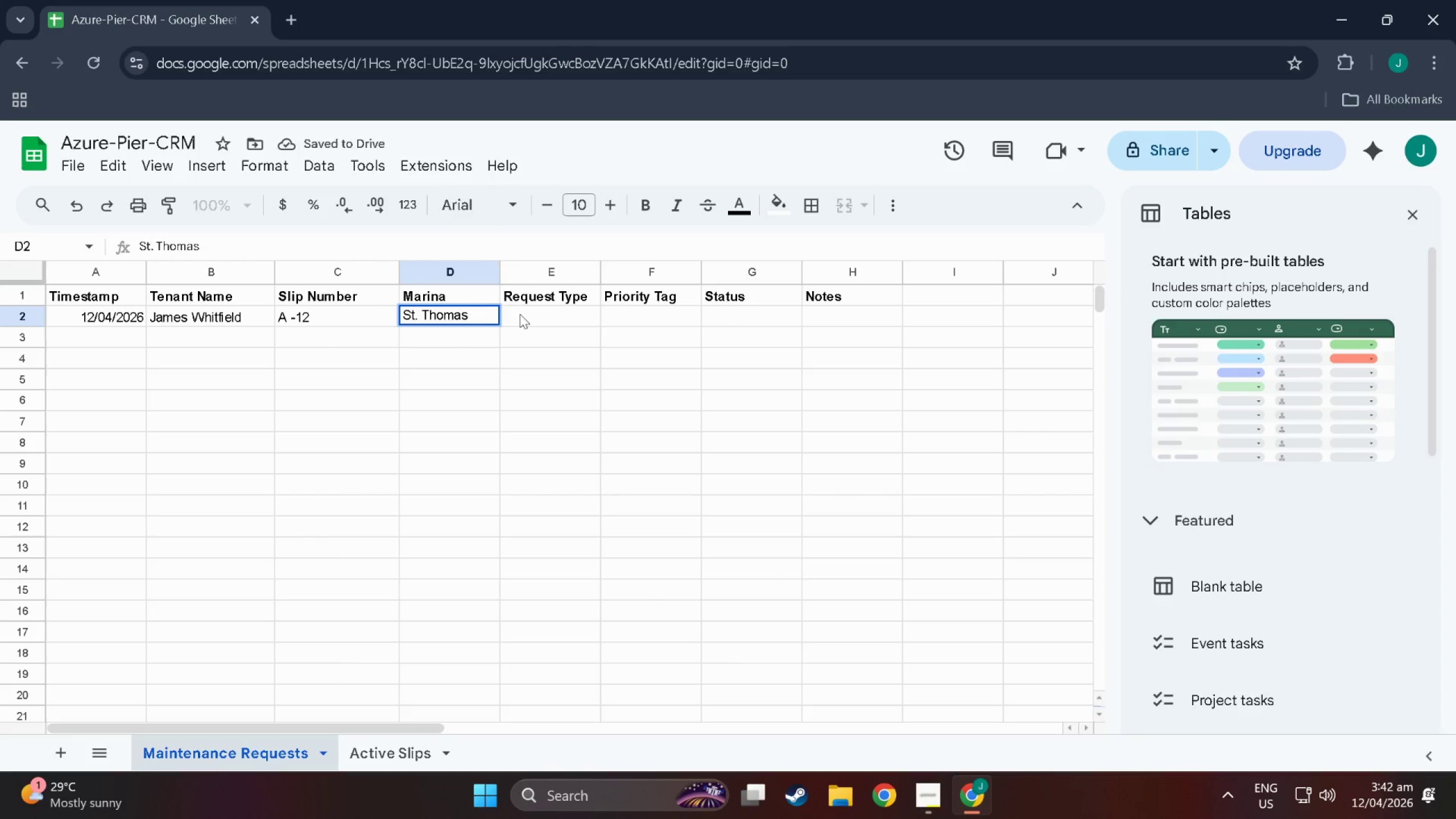 
double_click([520, 314])
 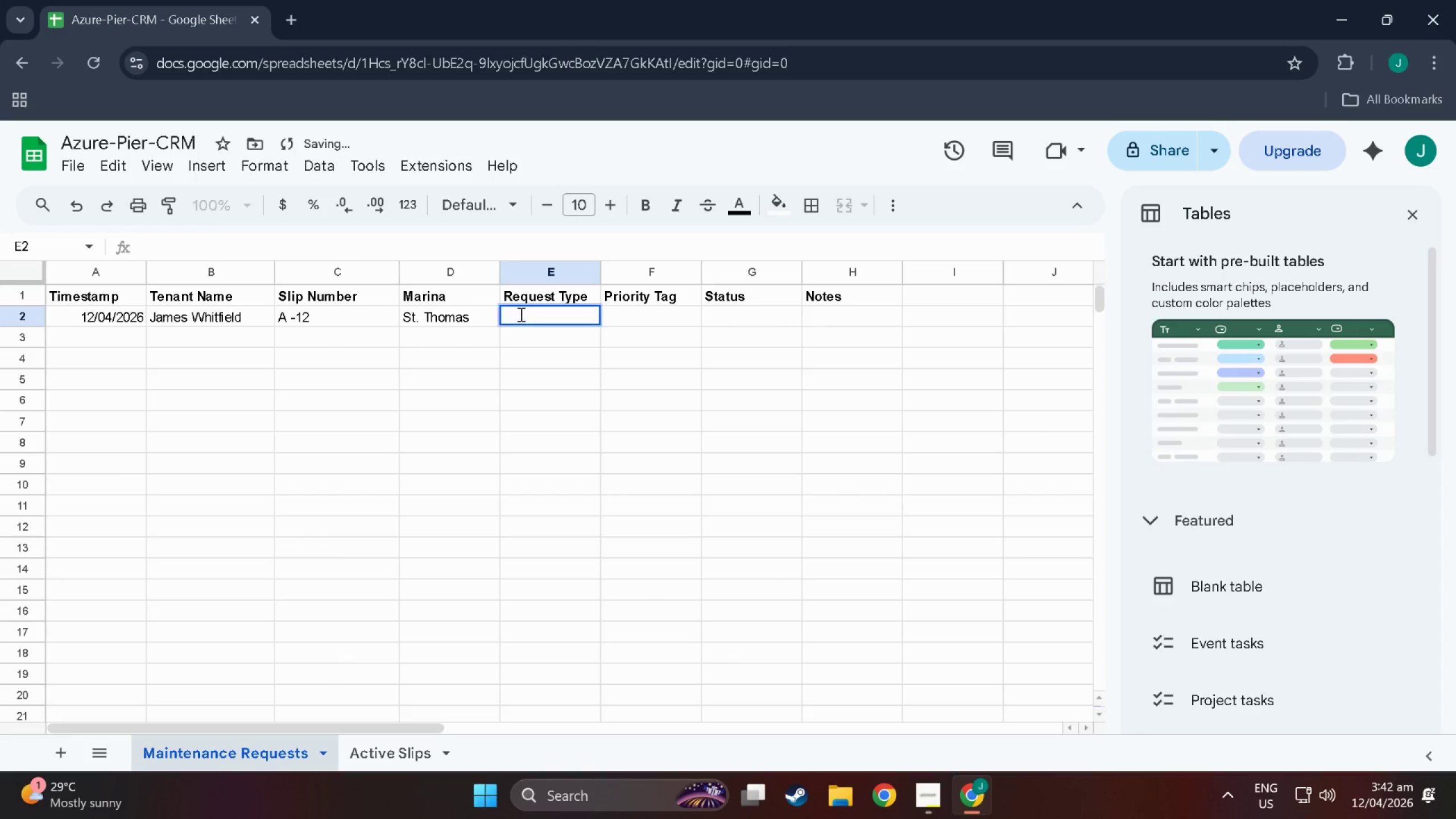 
triple_click([520, 314])
 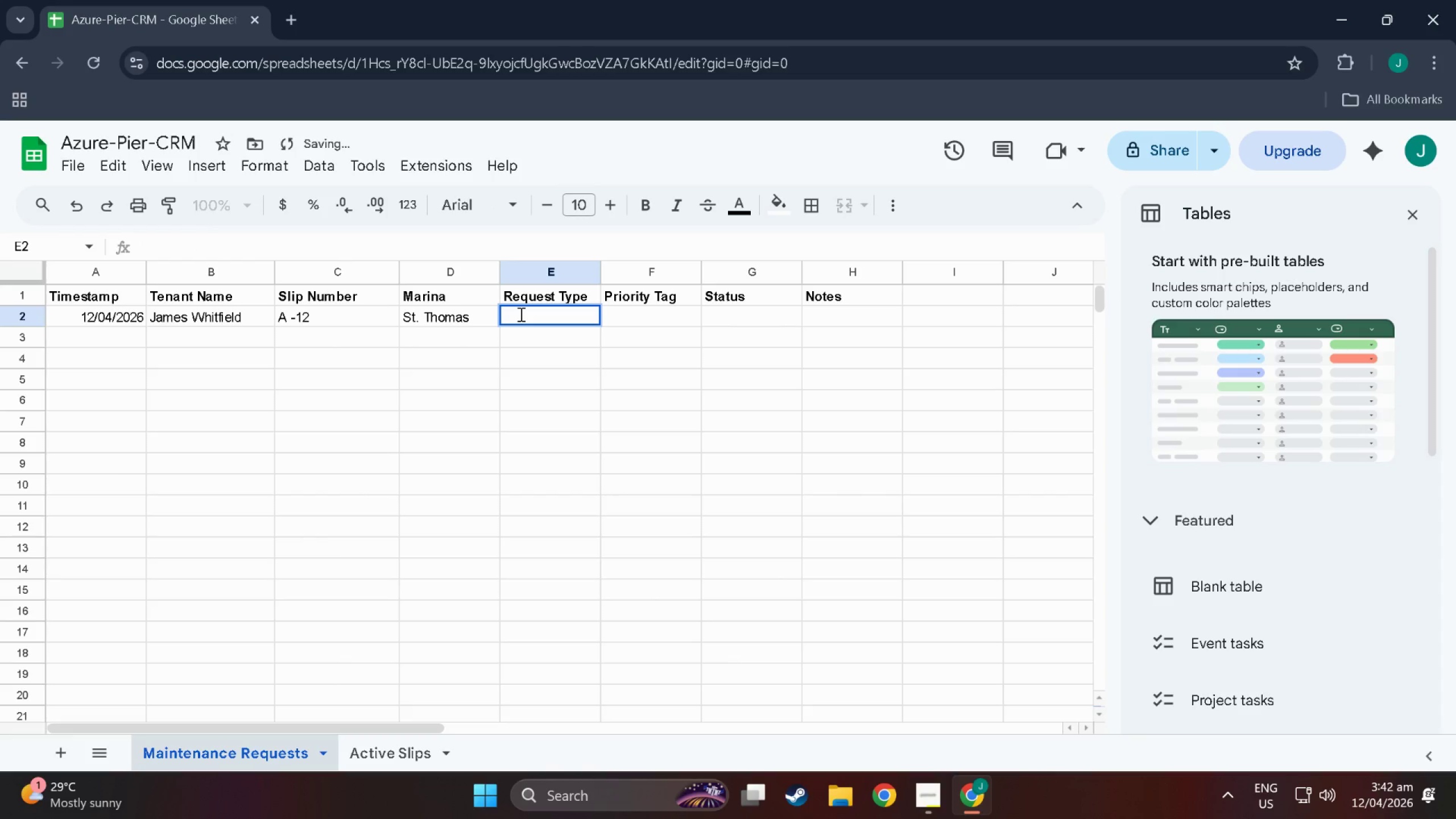 
type(Deck Cleaning)
 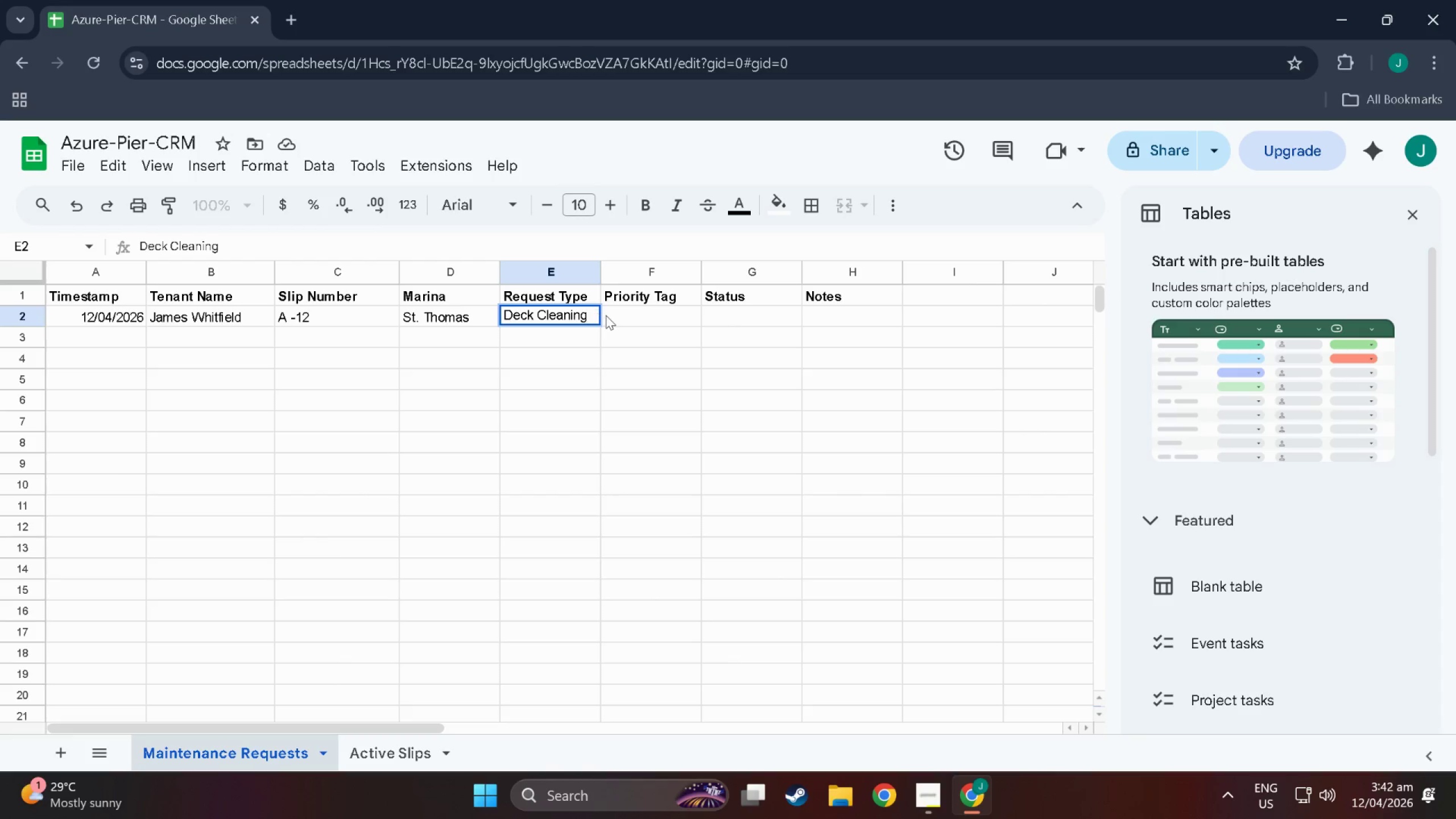 
double_click([606, 315])
 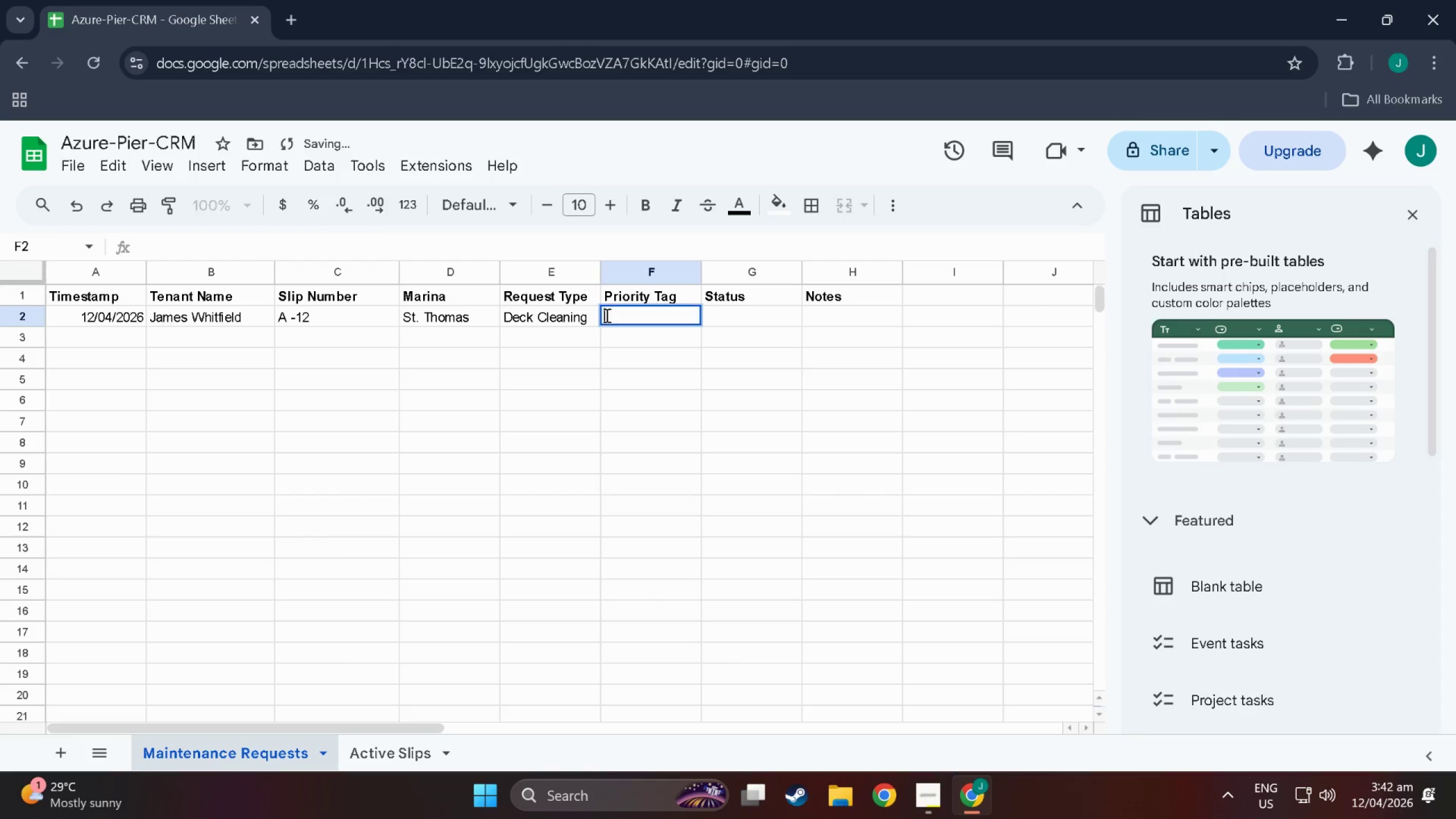 
triple_click([606, 315])
 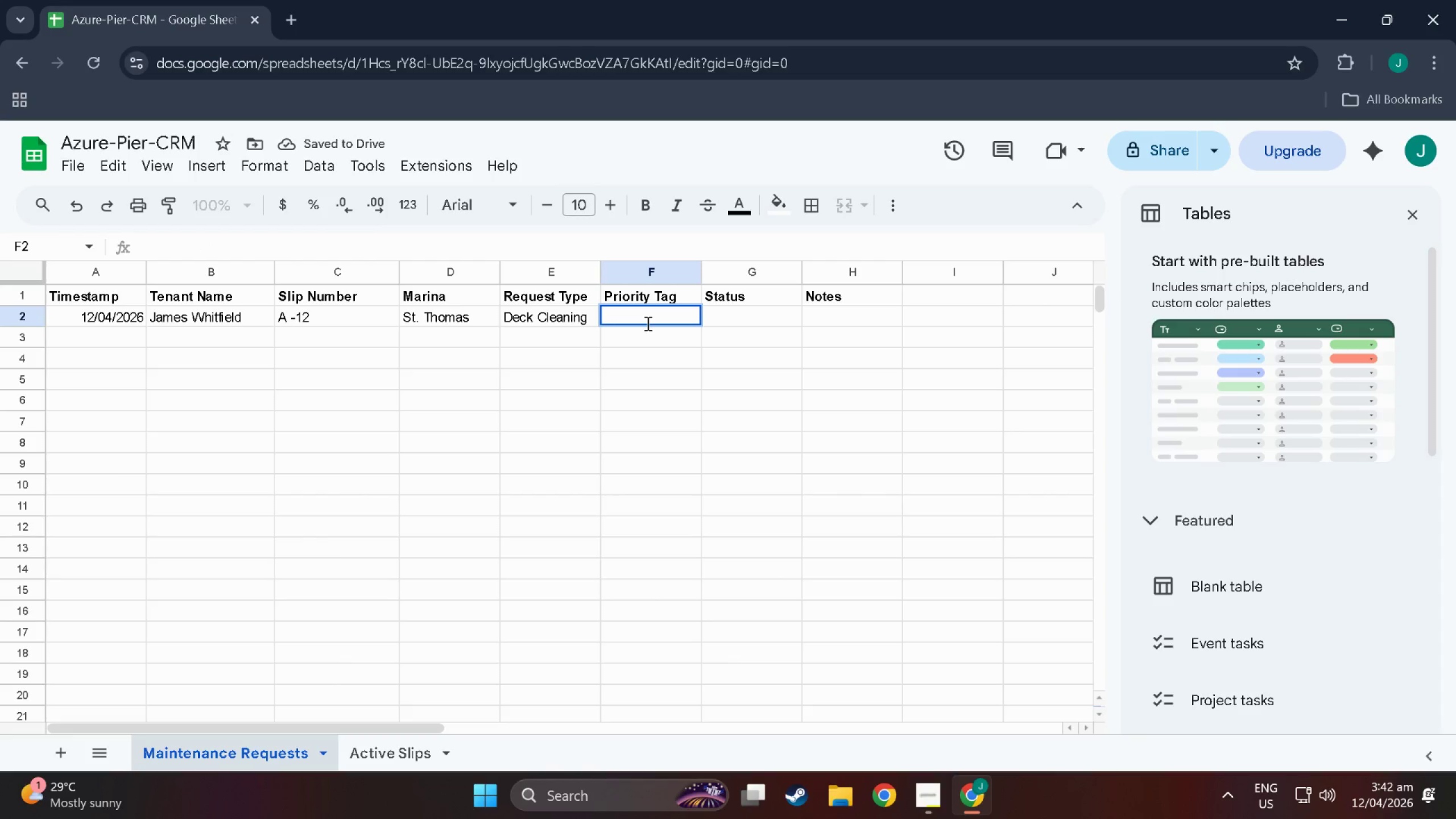 
wait(5.78)
 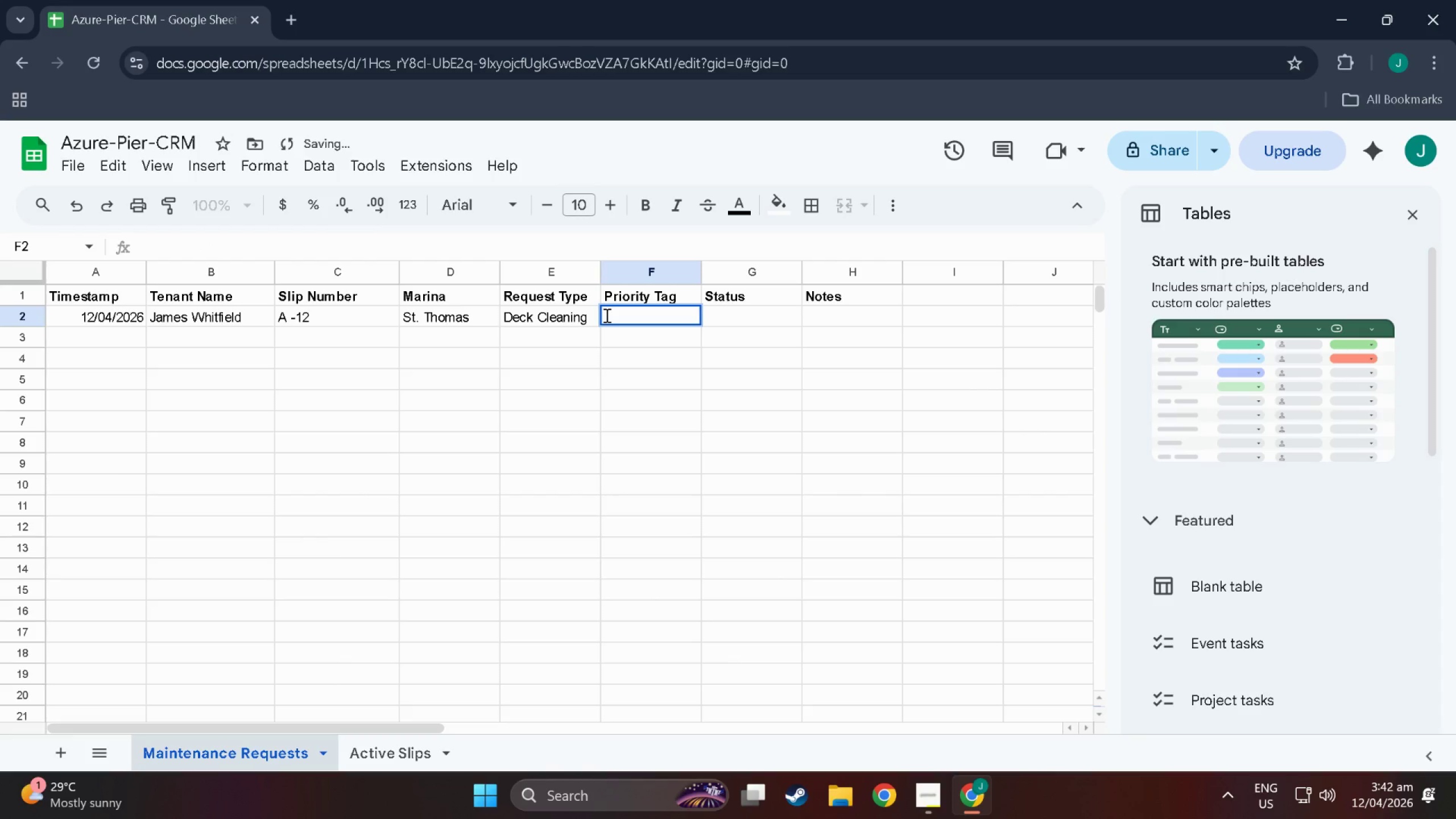 
type(Routine)
 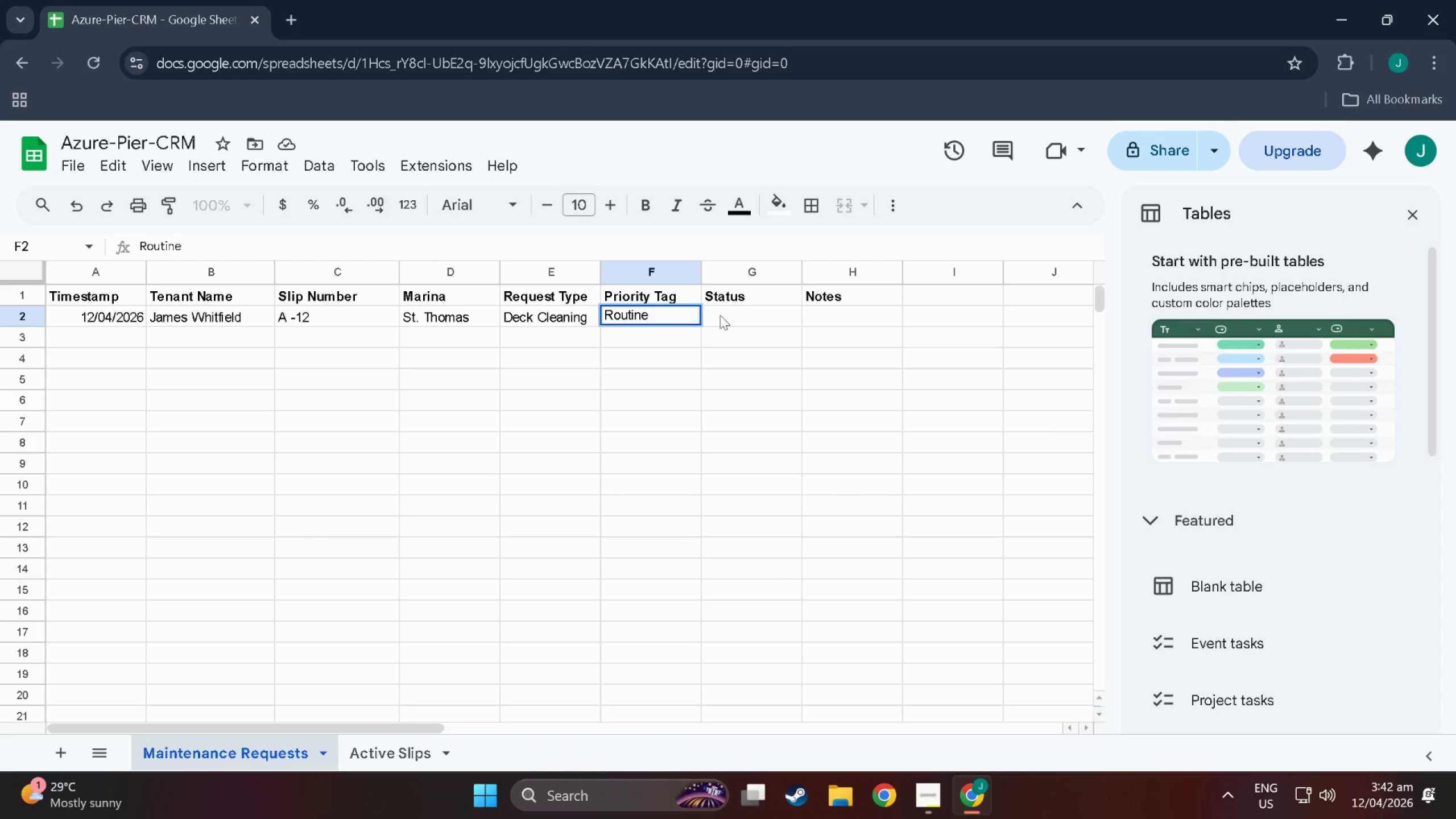 
double_click([729, 317])
 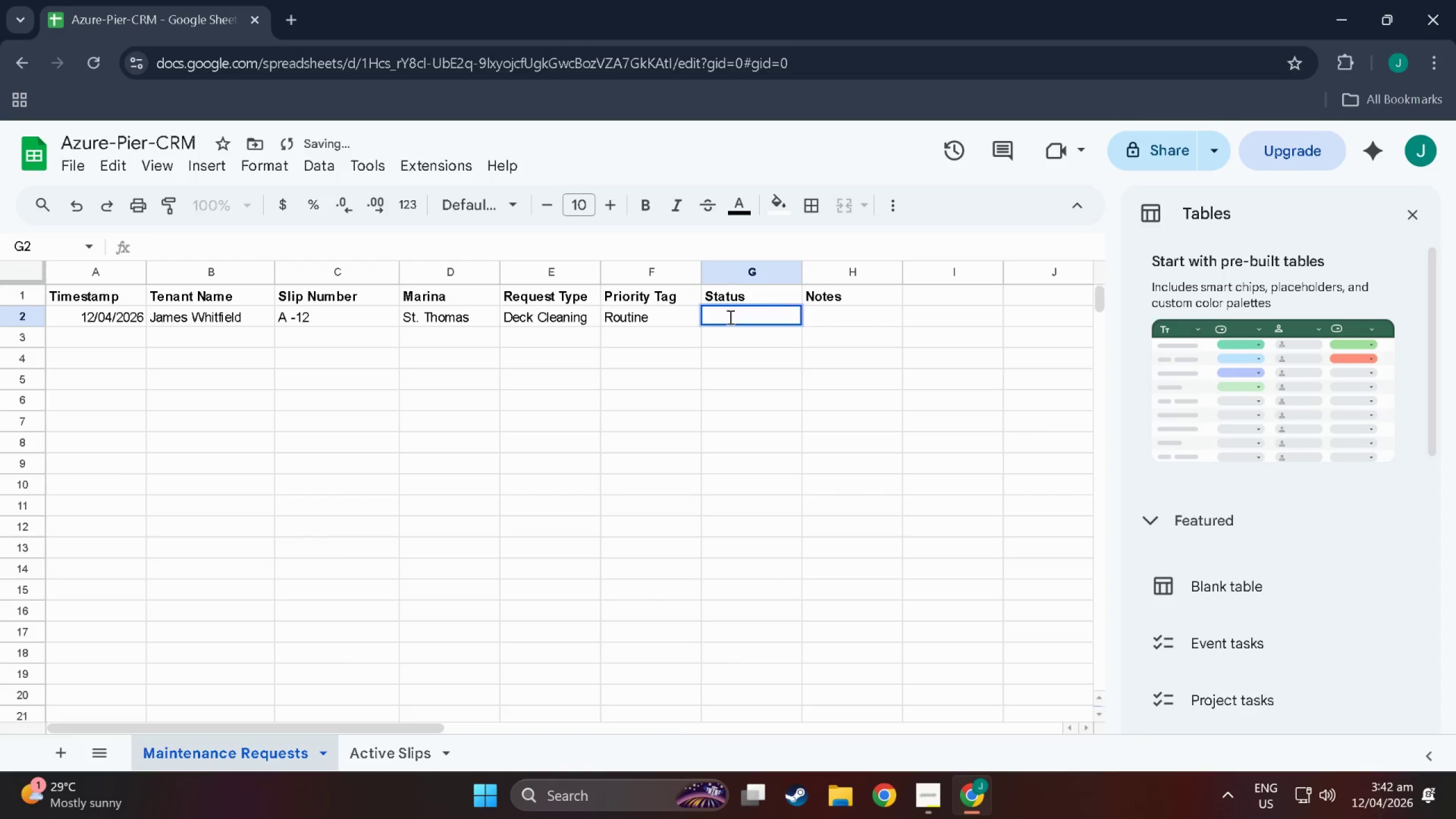 
triple_click([729, 317])
 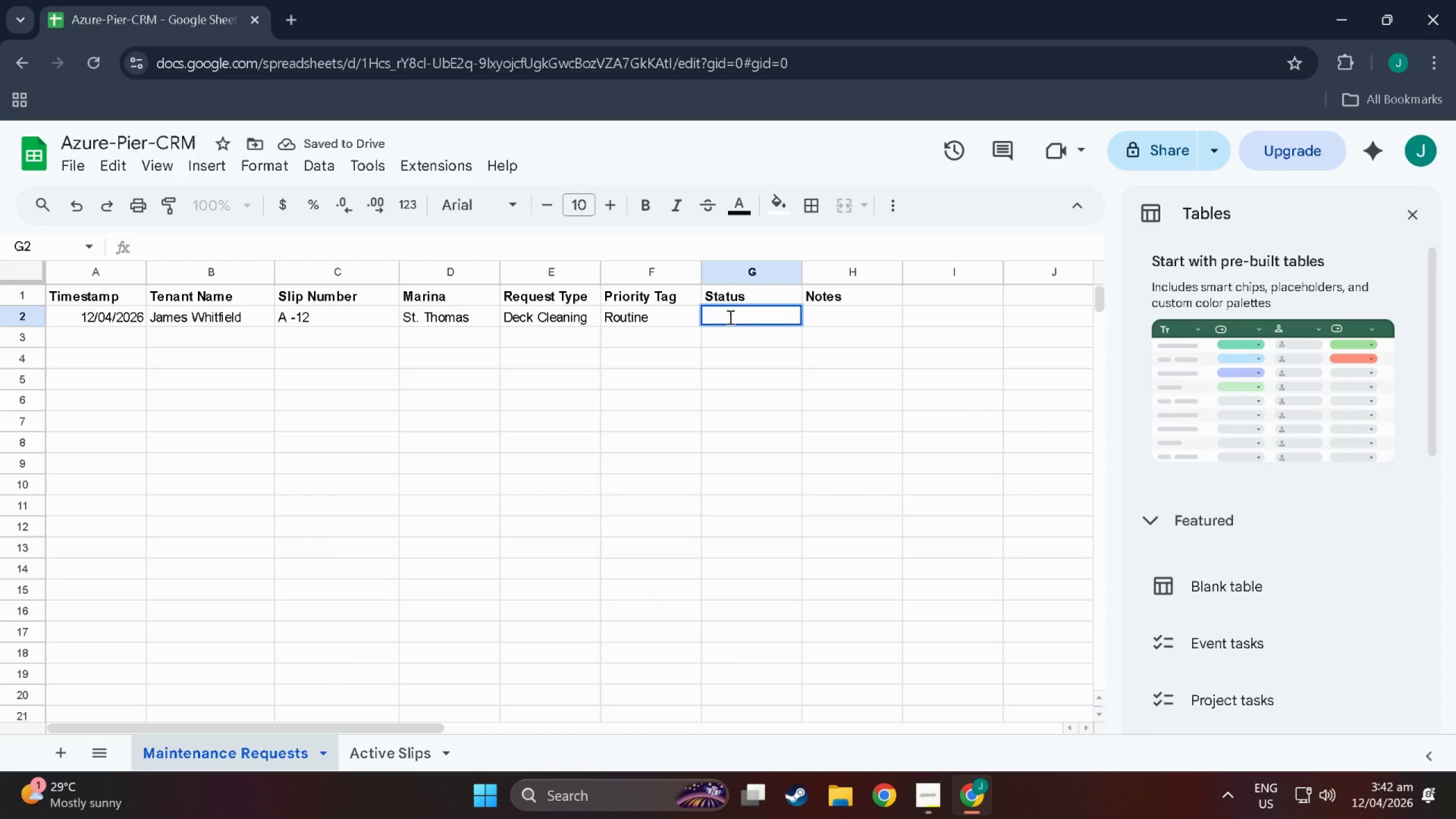 
type(Open)
 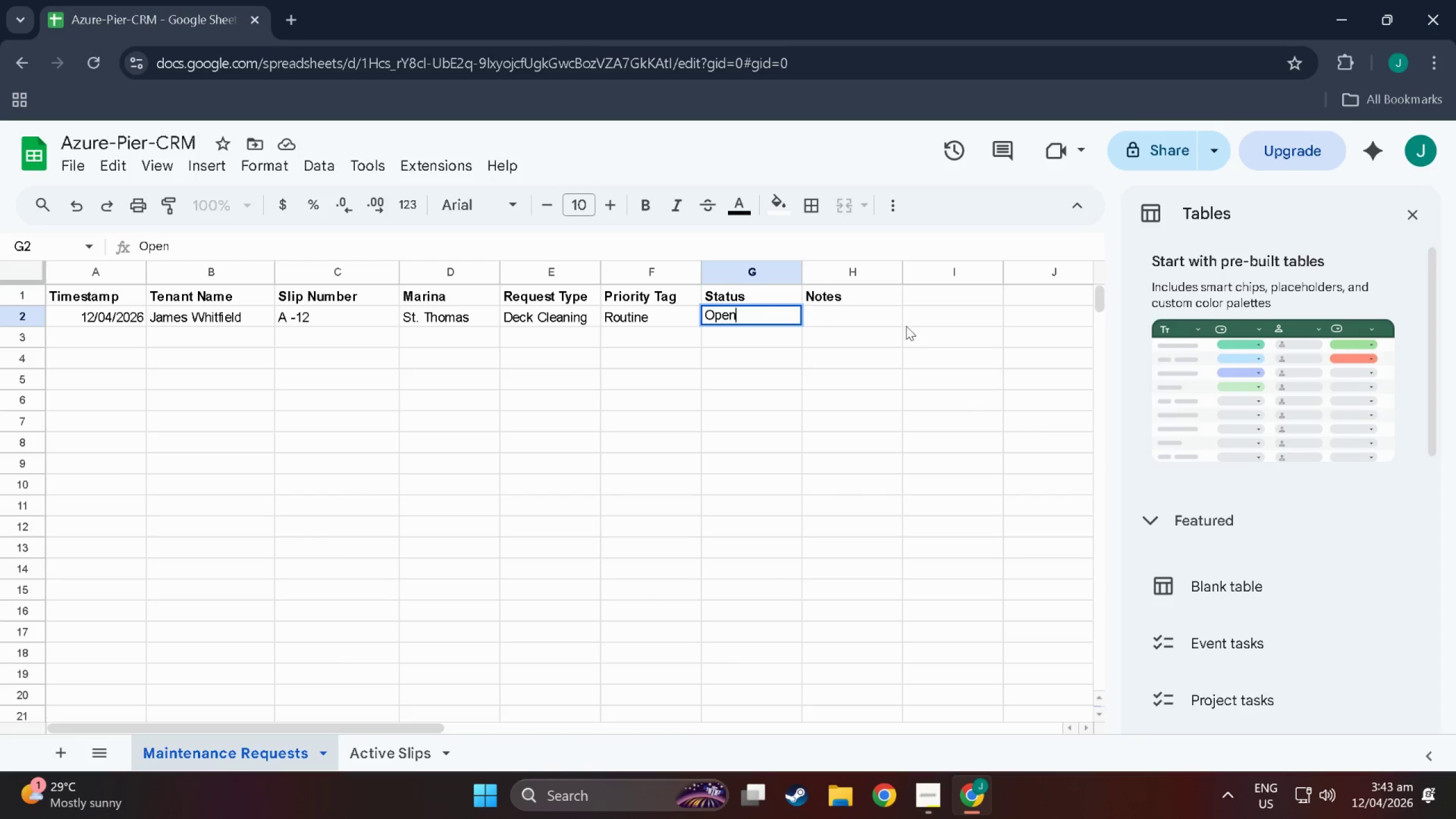 
double_click([866, 316])
 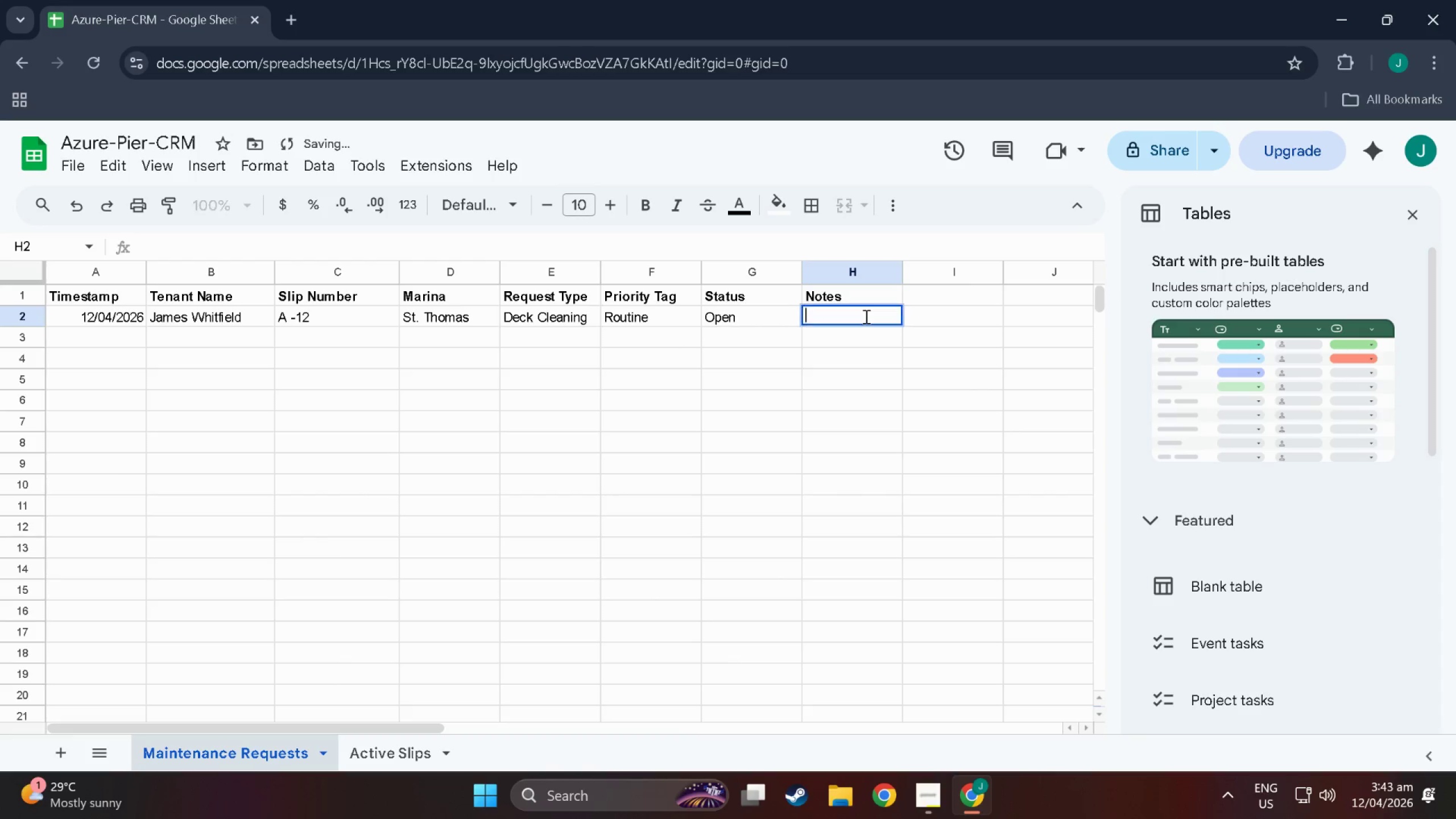 
triple_click([865, 316])
 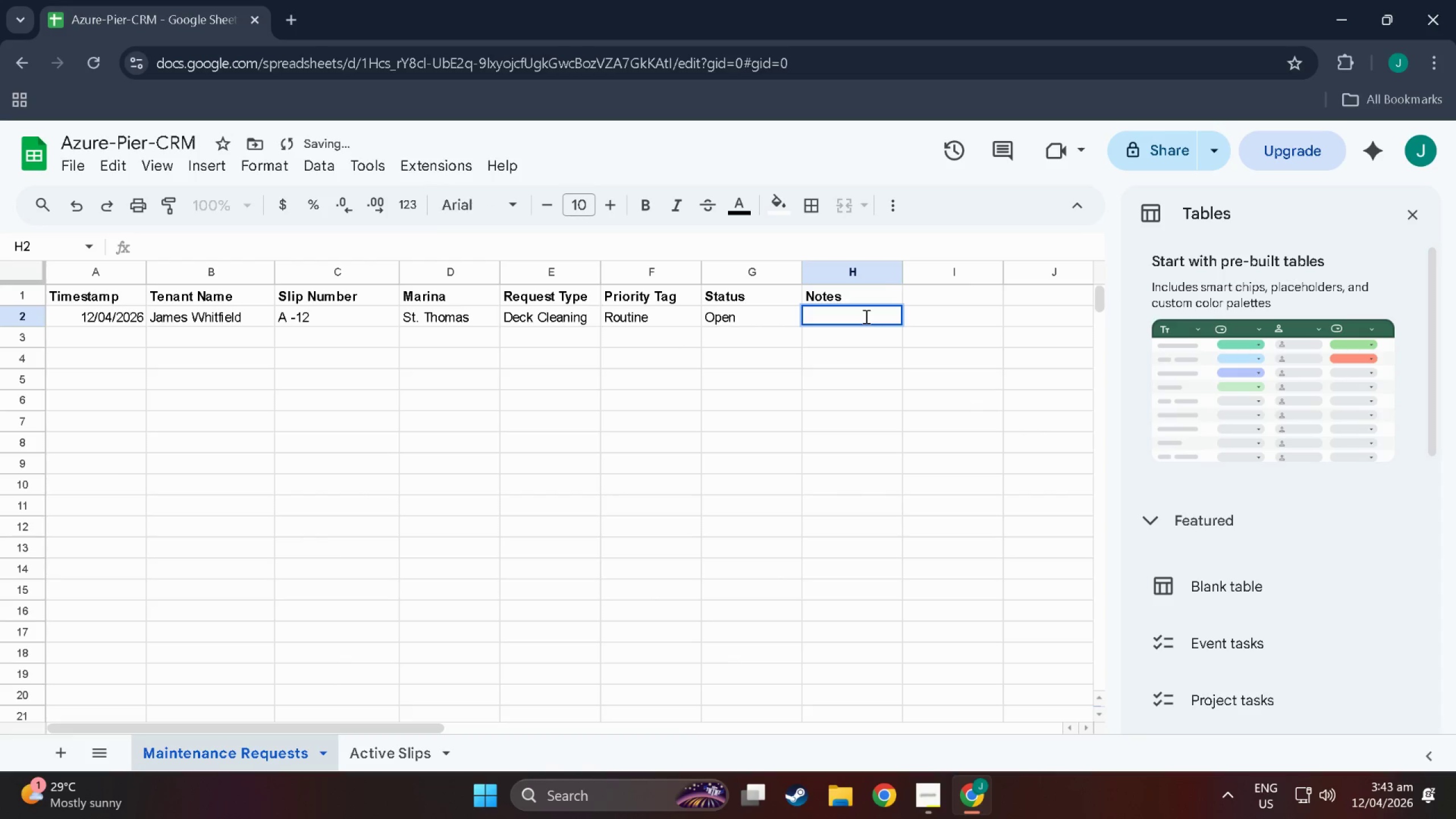 
type(Regular Cleaning)
 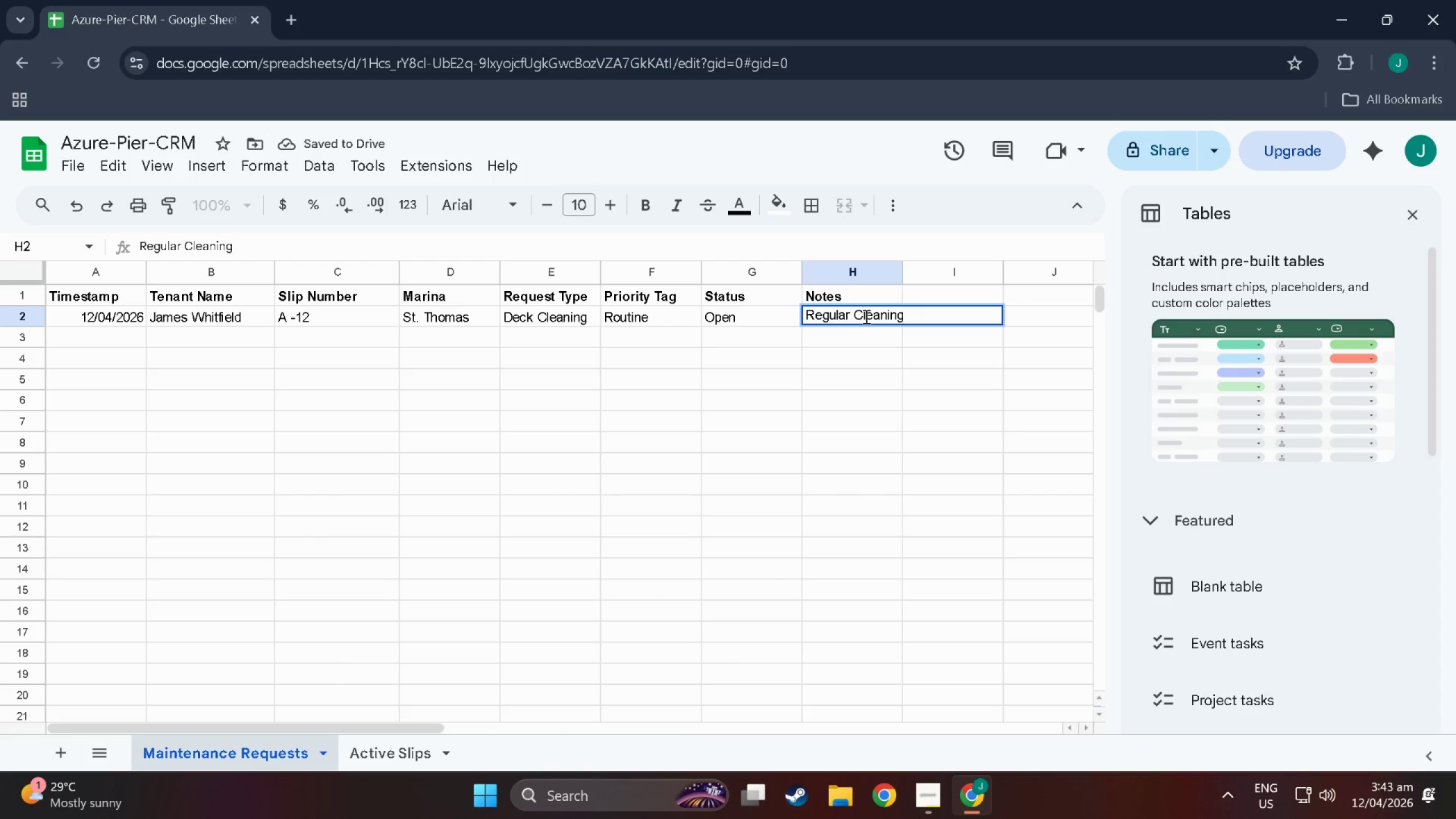 
left_click([857, 313])
 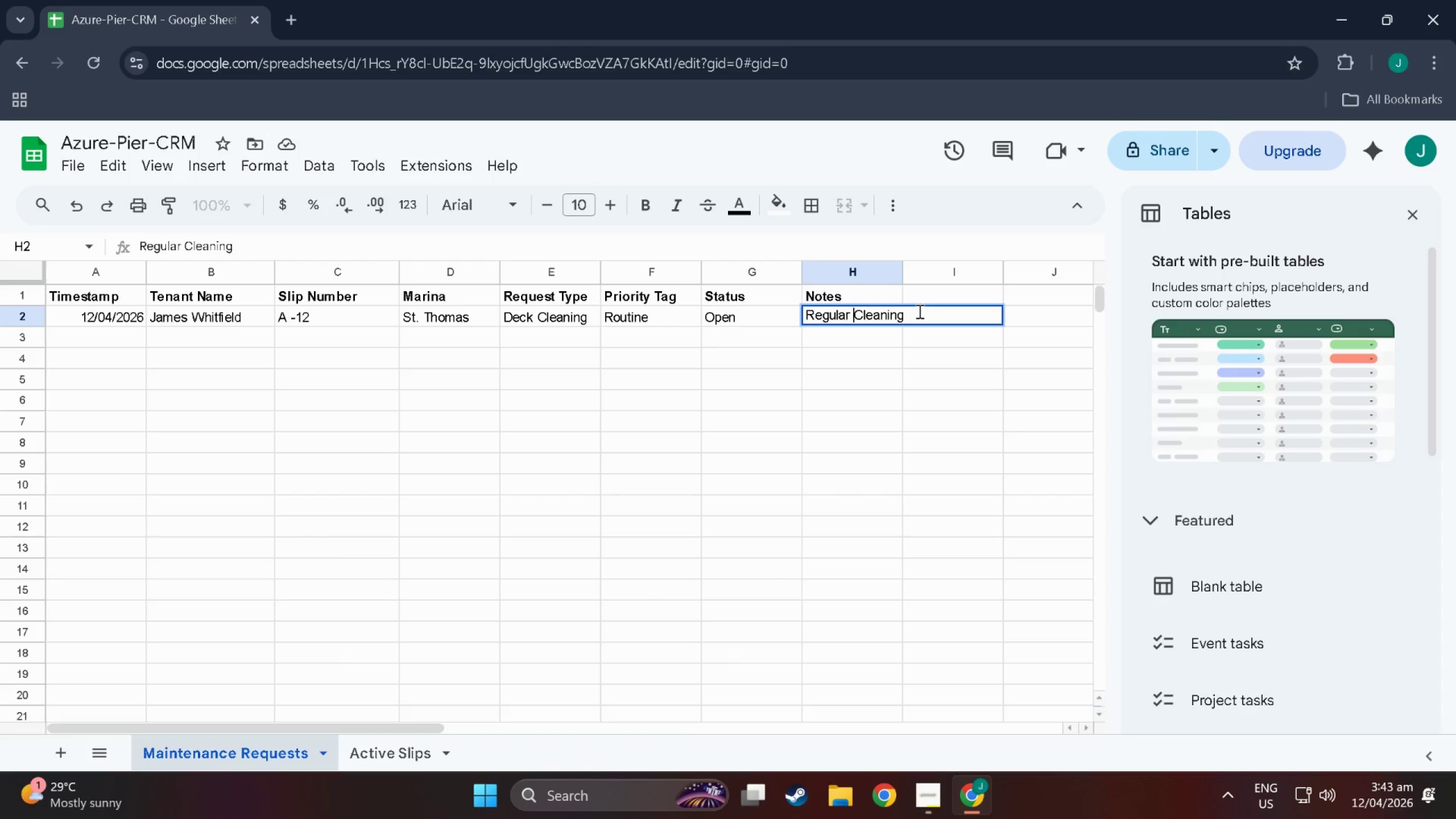 
key(Backspace)
 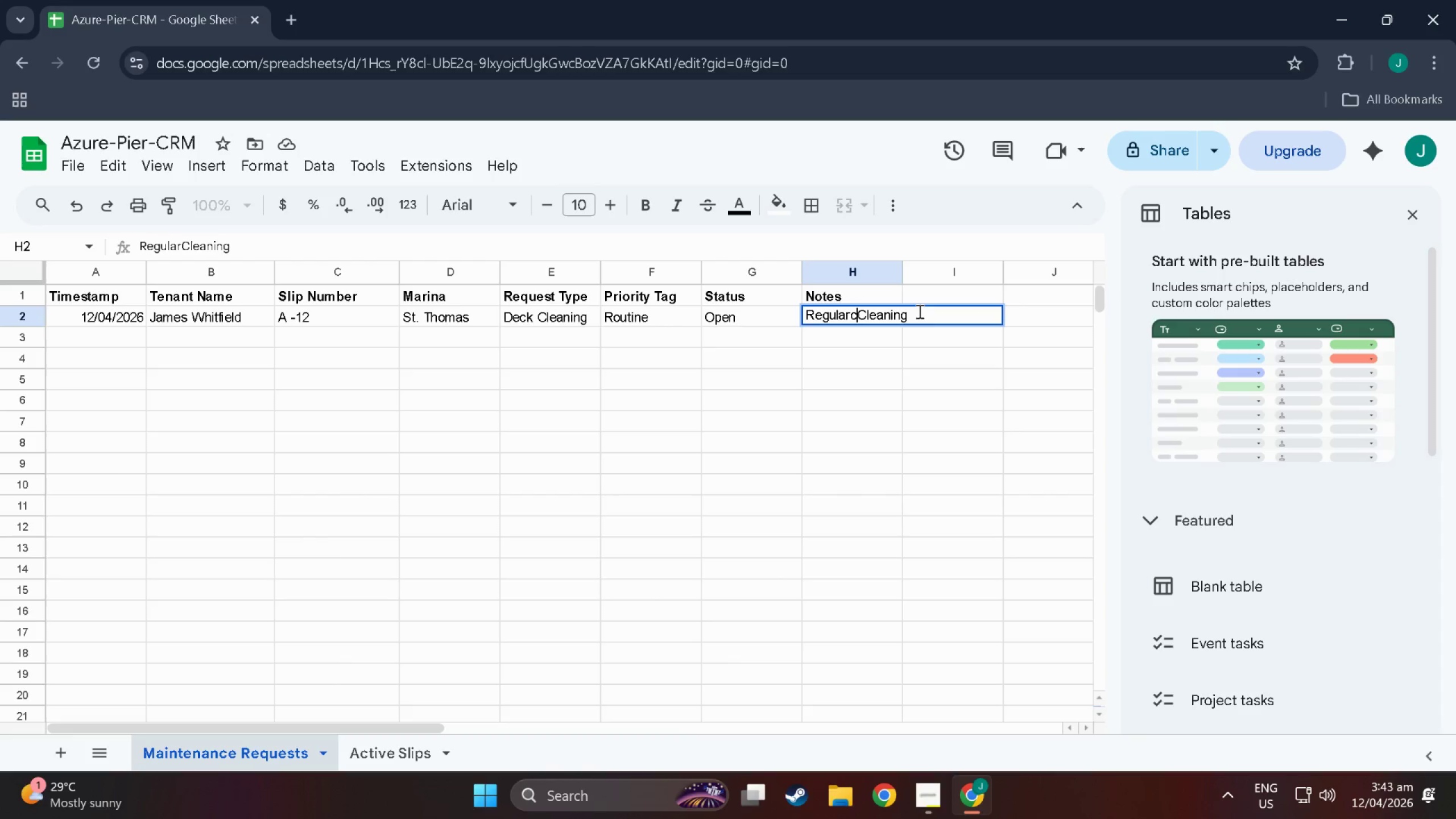 
key(C)
 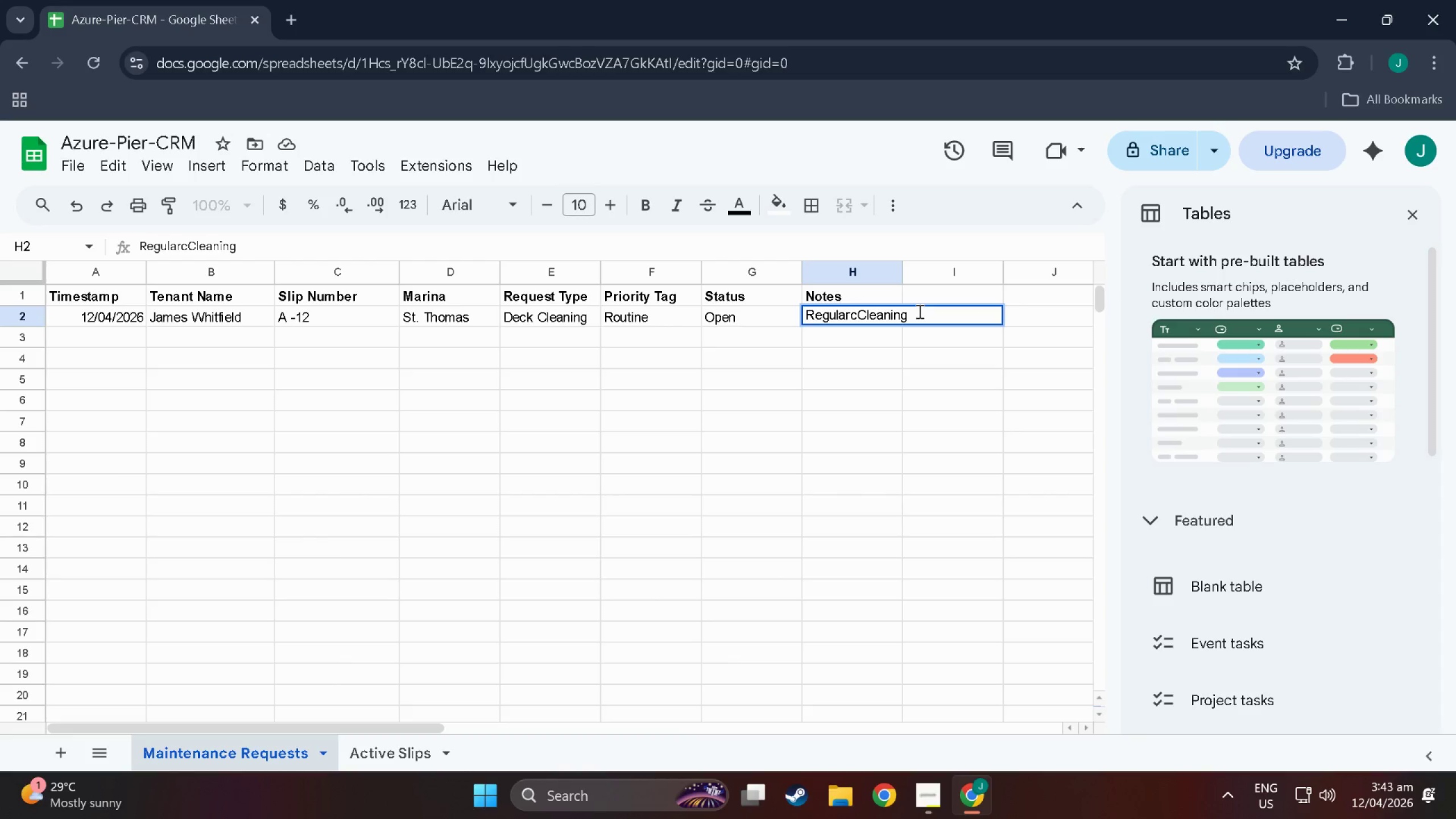 
key(Backspace)
 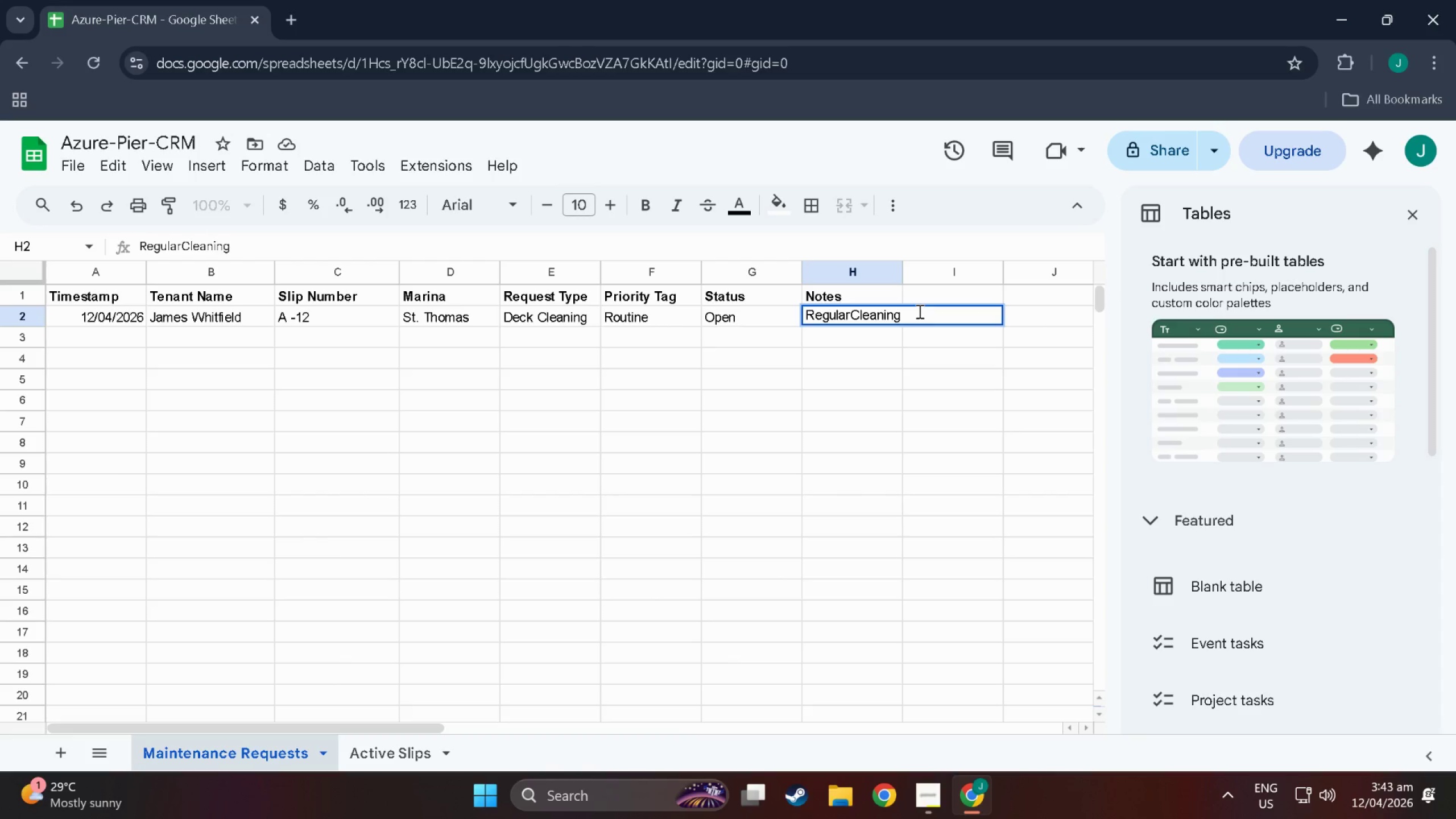 
key(Backspace)
 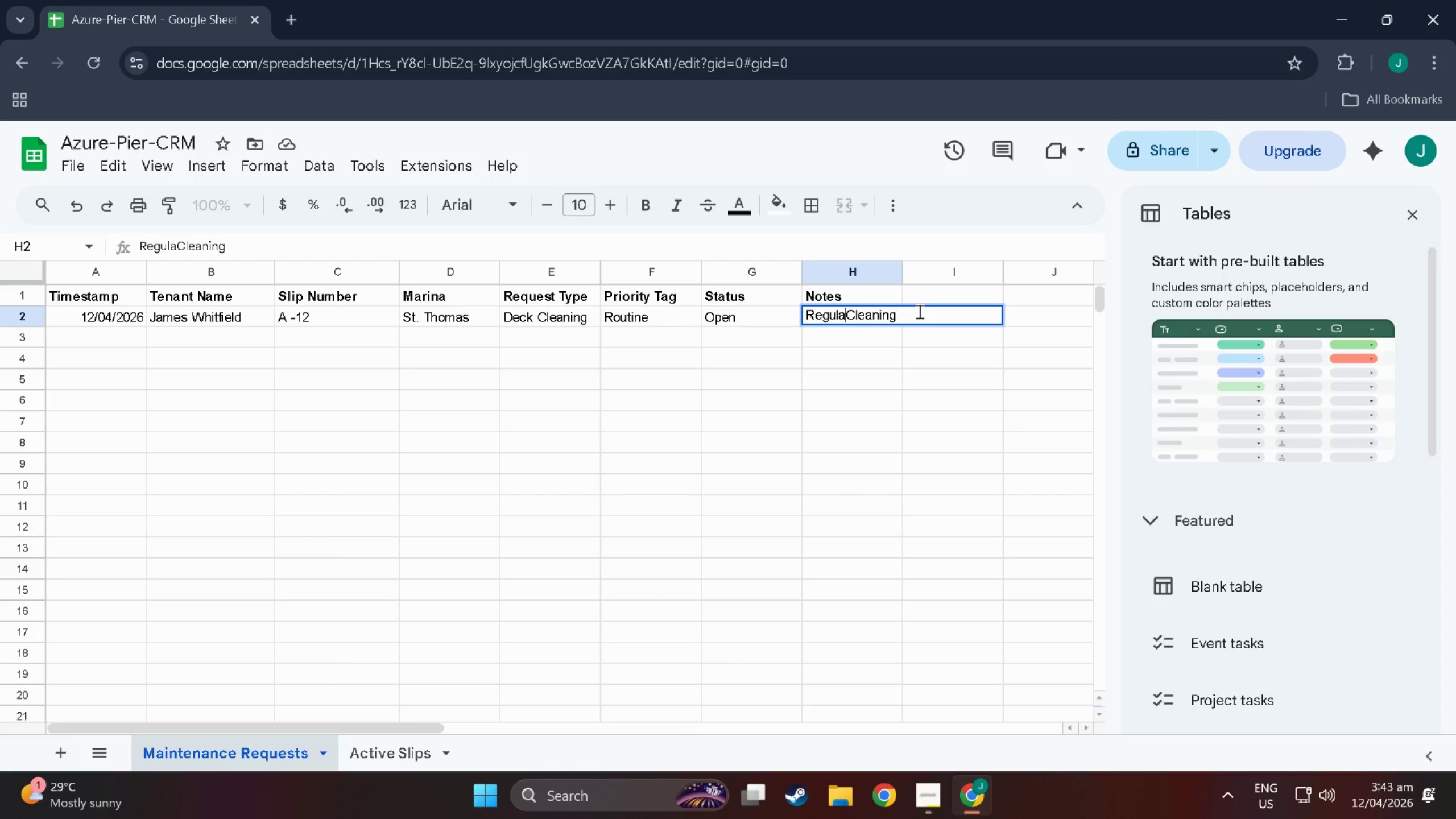 
key(C)
 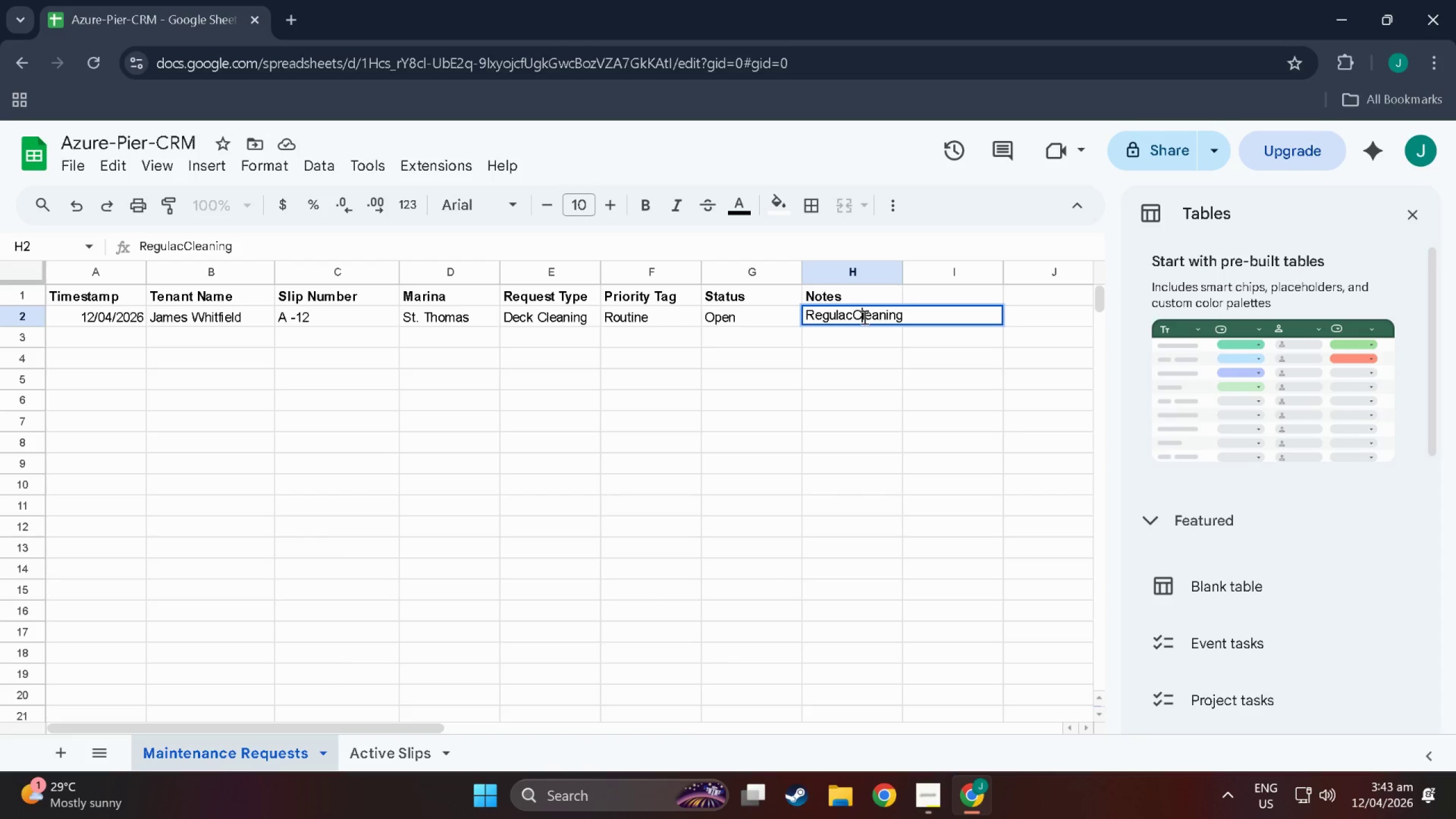 
key(Backspace)
 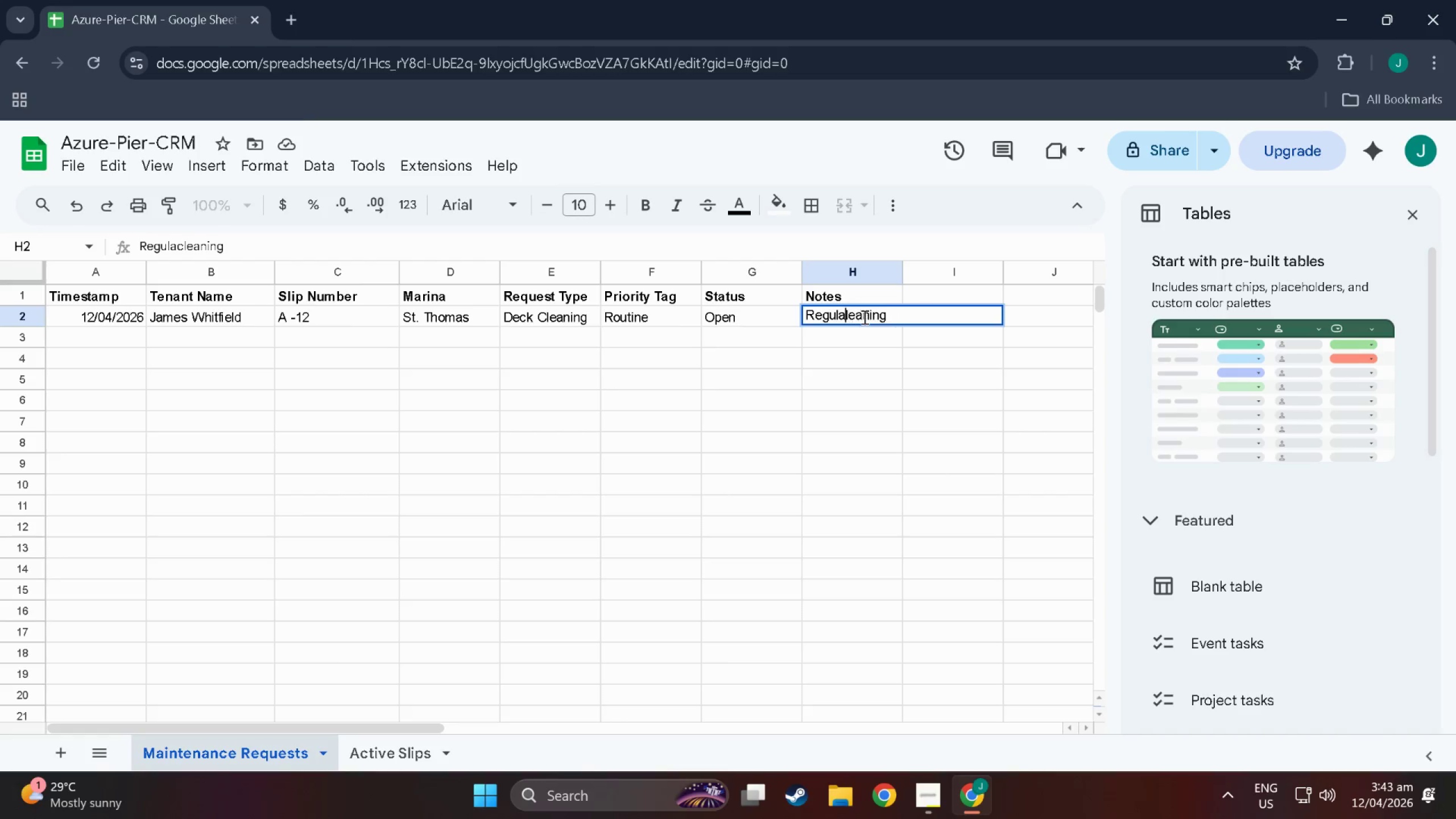 
key(Backspace)
 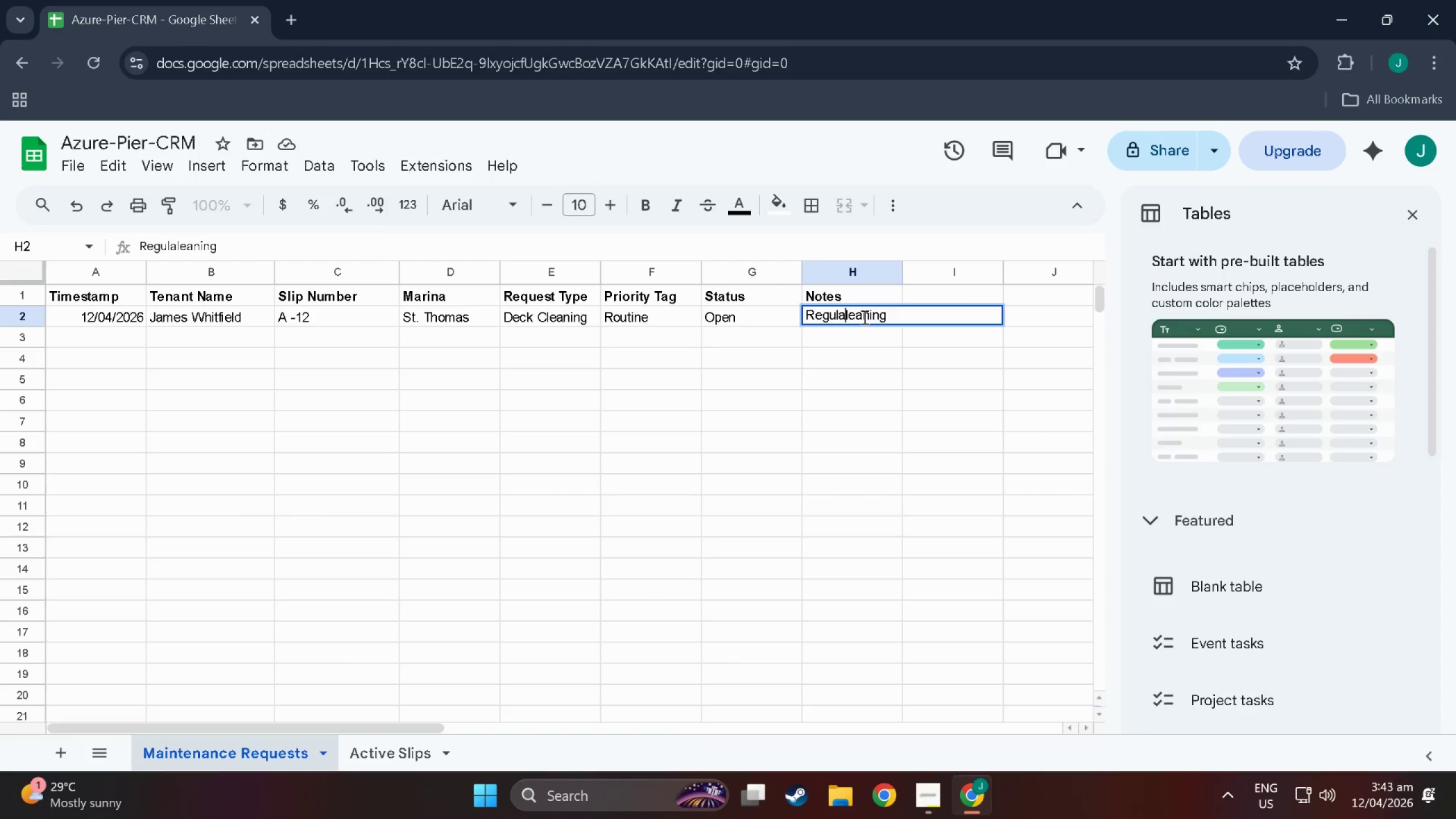 
key(Space)
 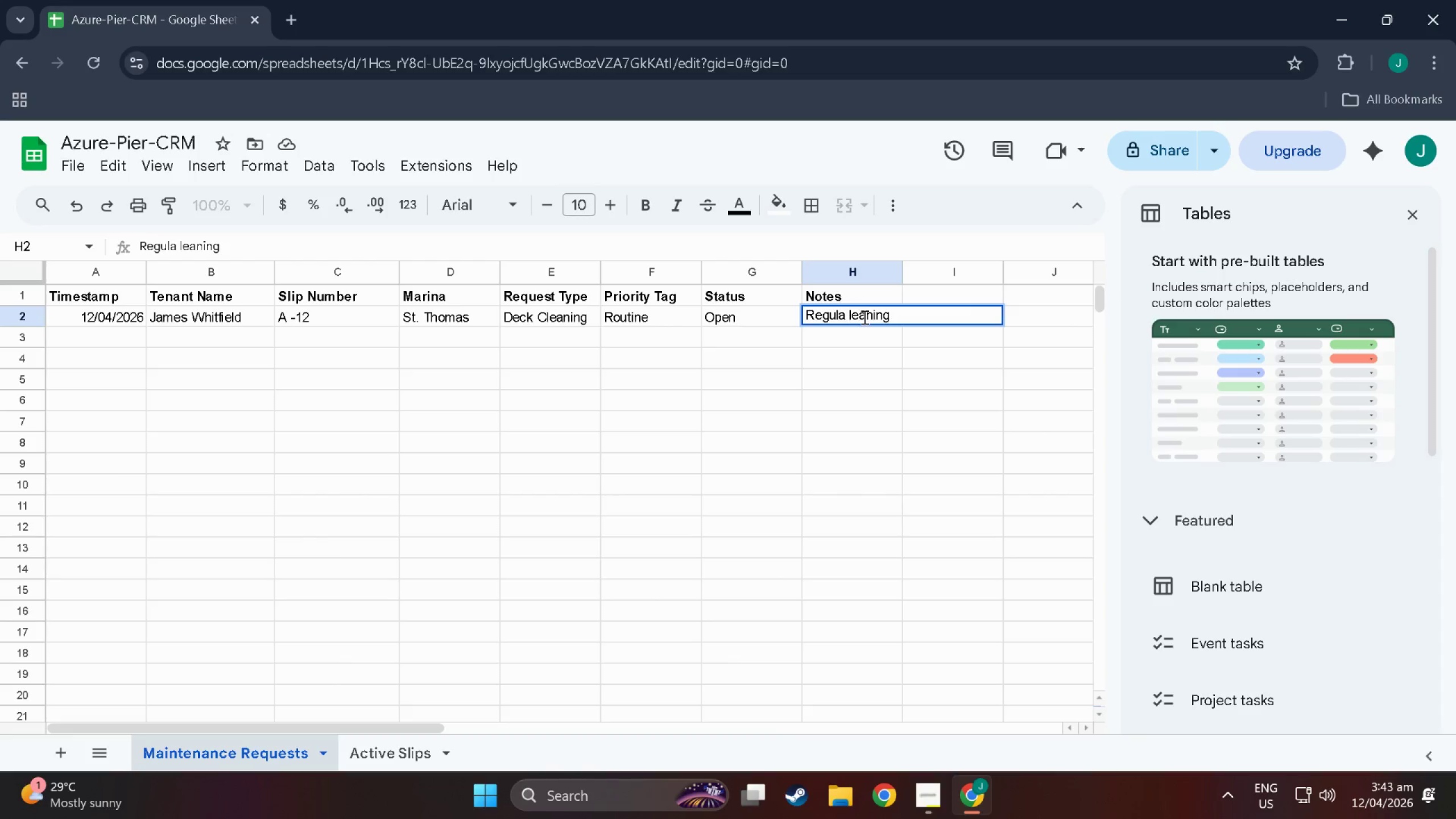 
key(C)
 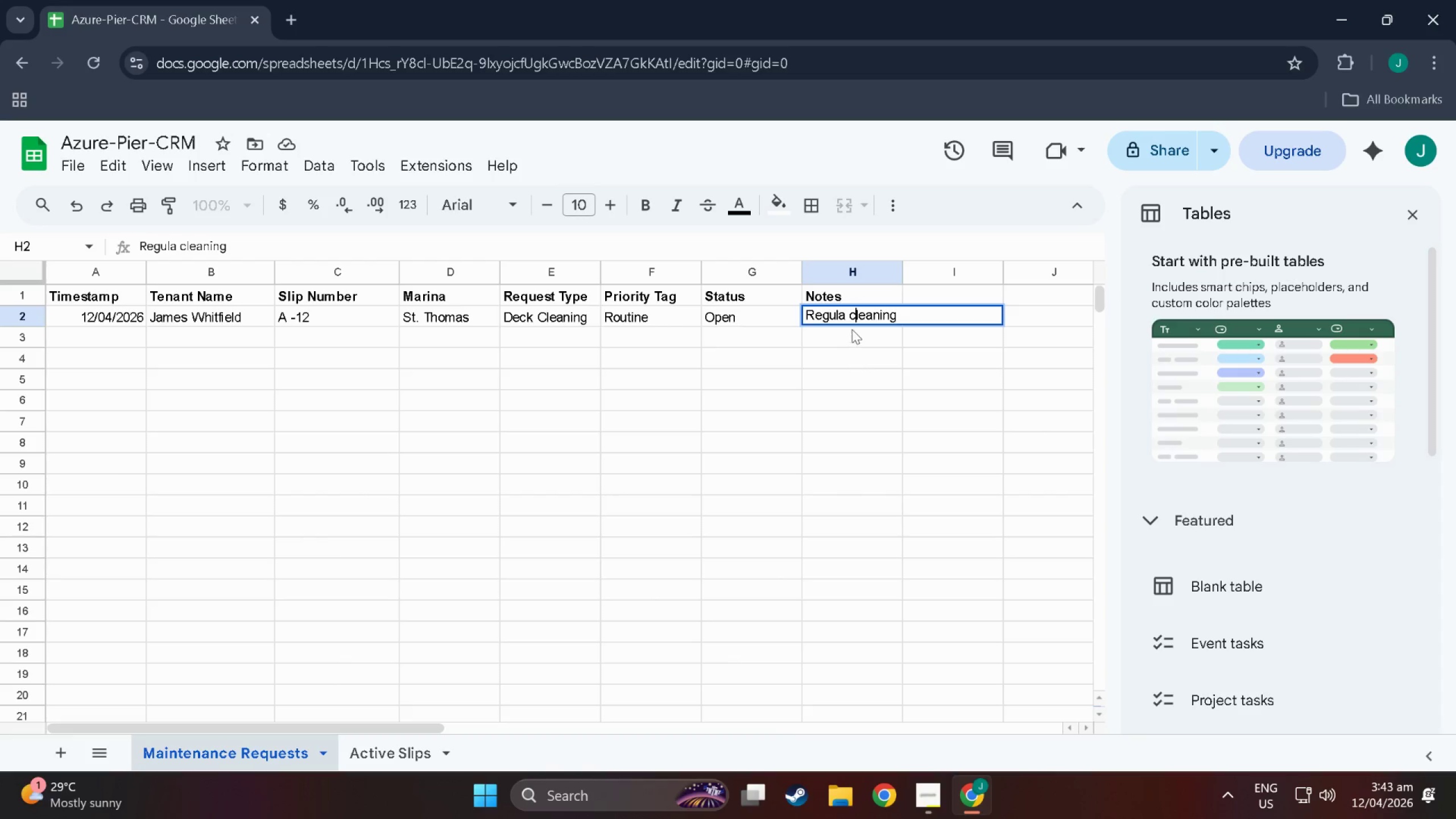 
left_click([847, 315])
 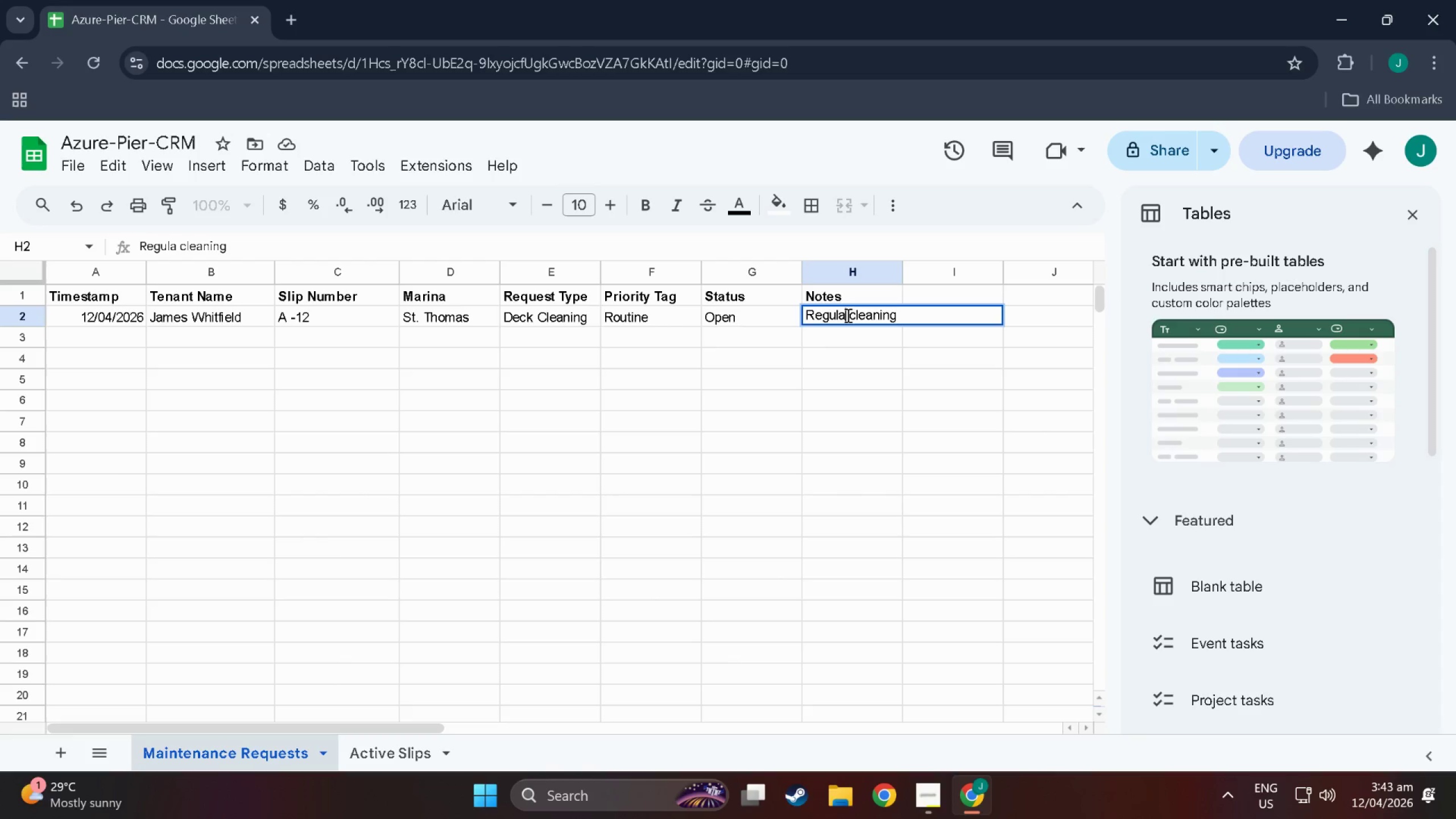 
key(R)
 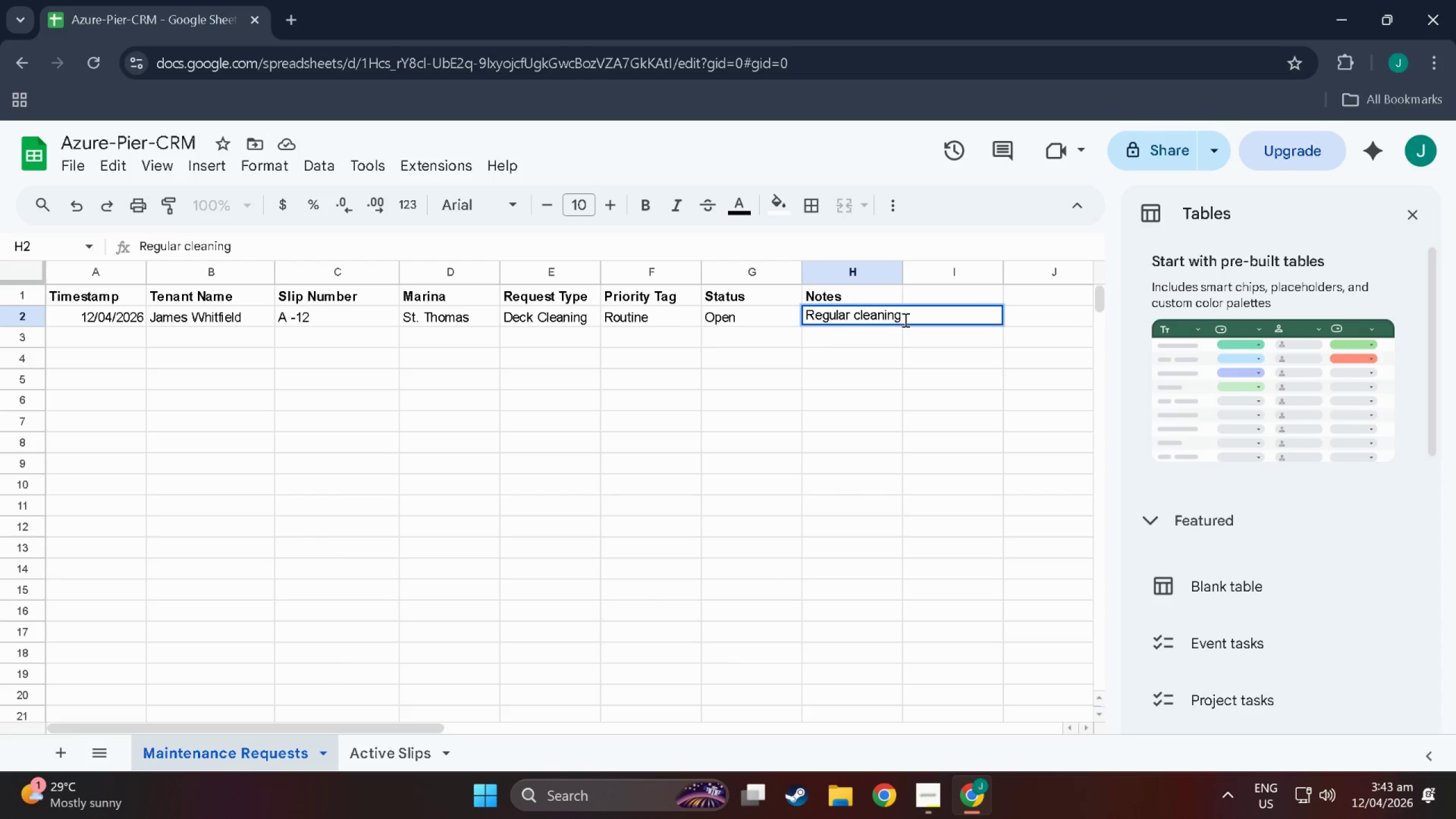 
left_click([908, 317])
 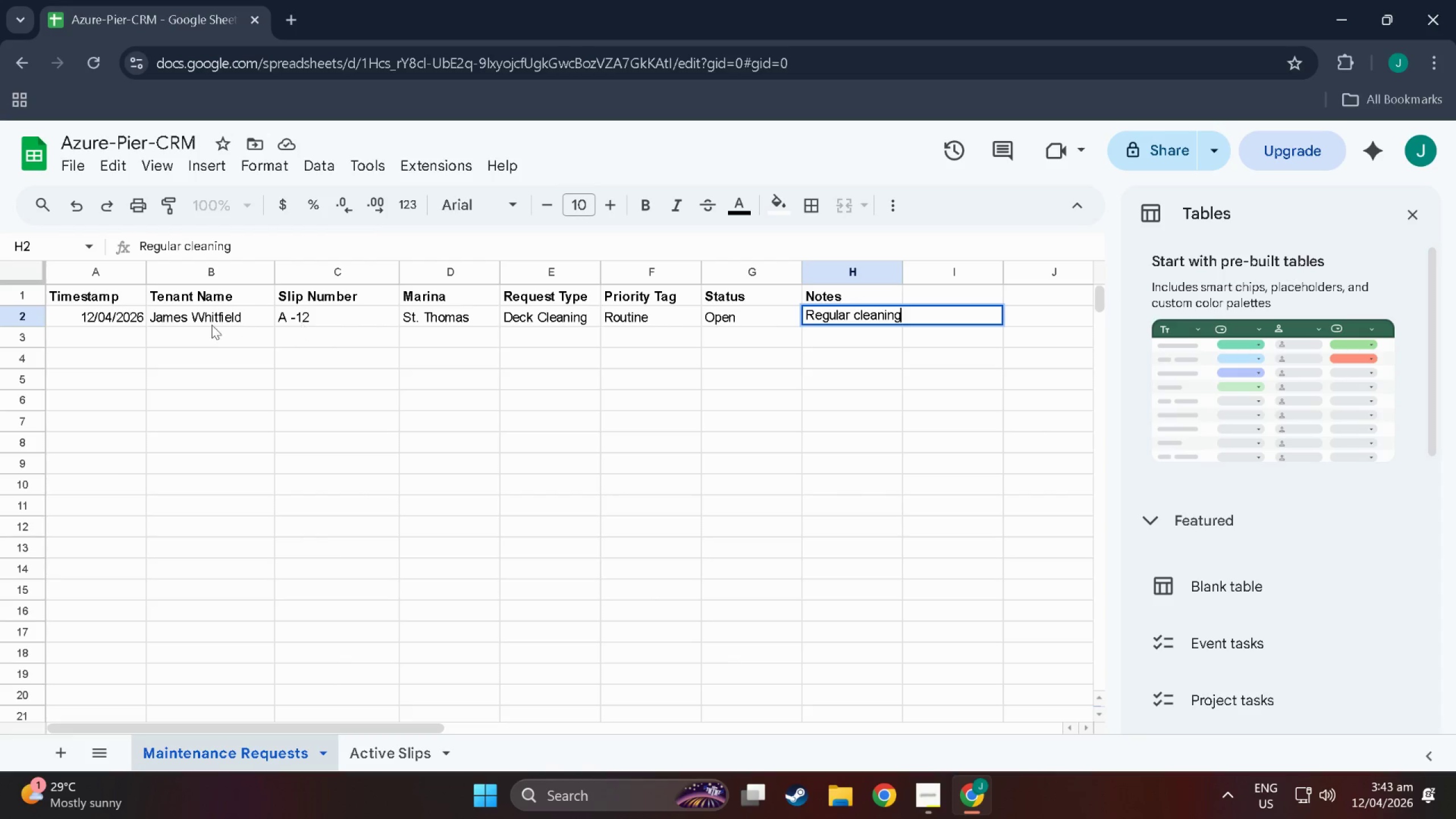 
double_click([76, 332])
 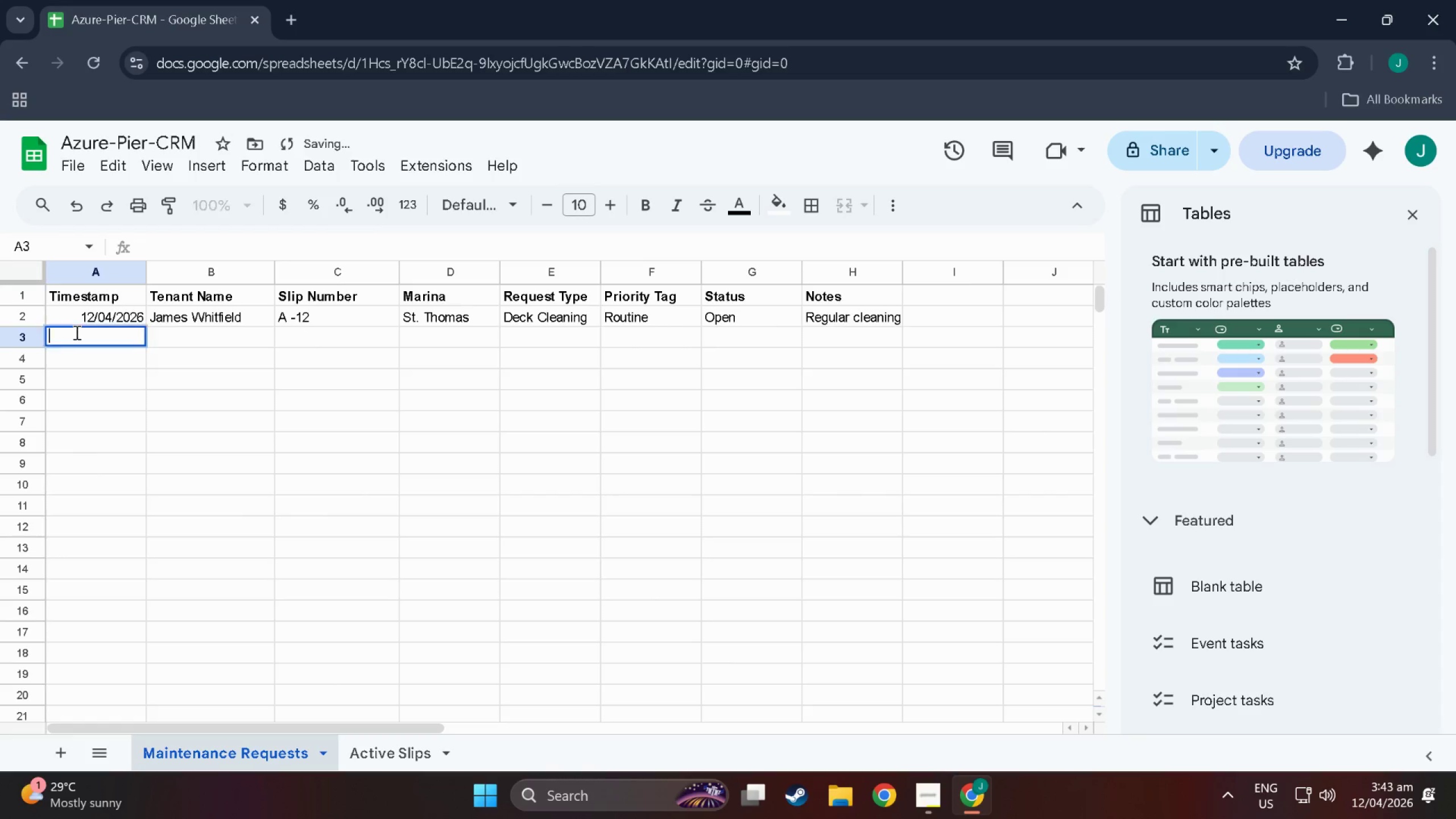 
triple_click([76, 332])
 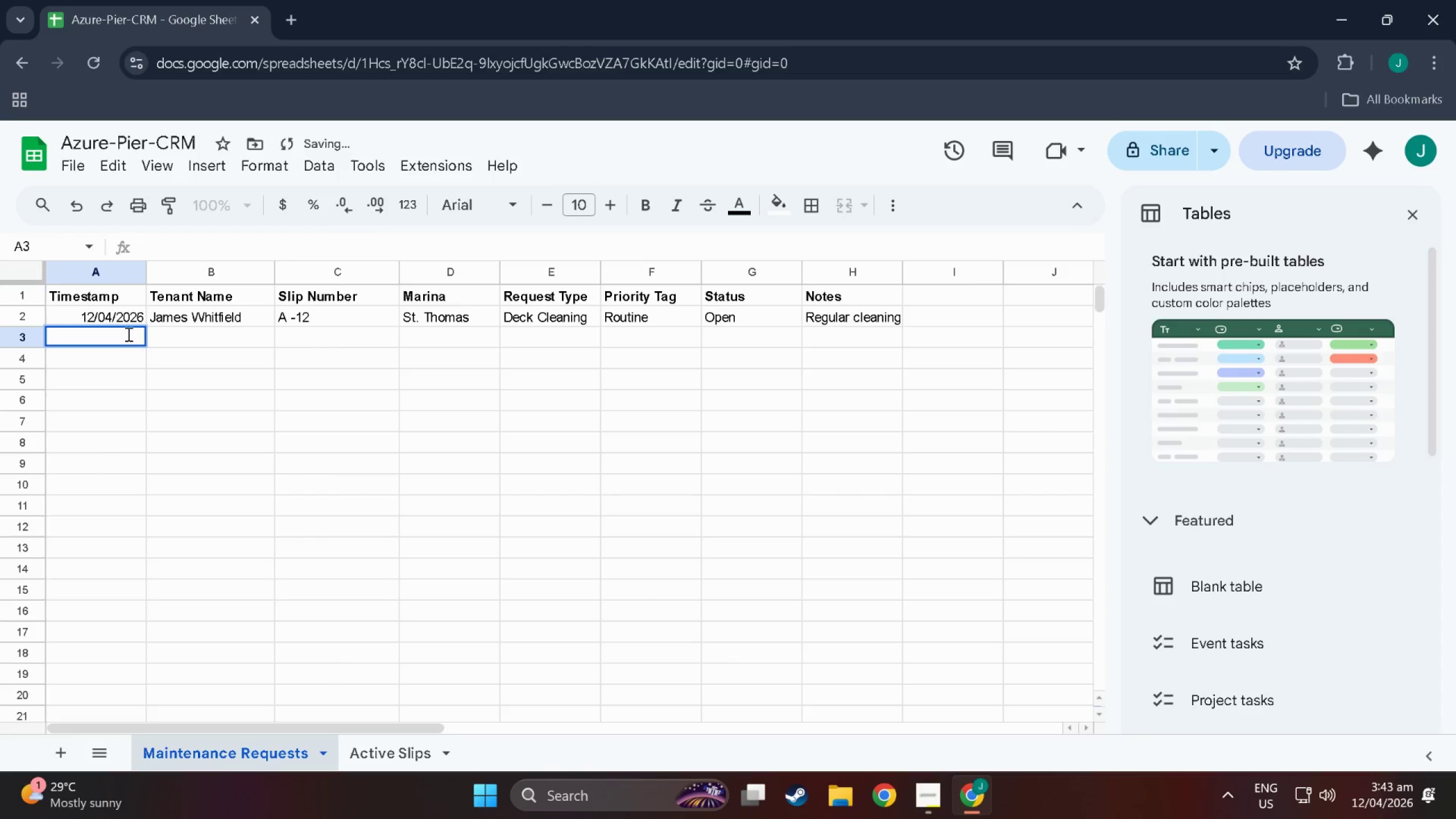 
left_click([115, 320])
 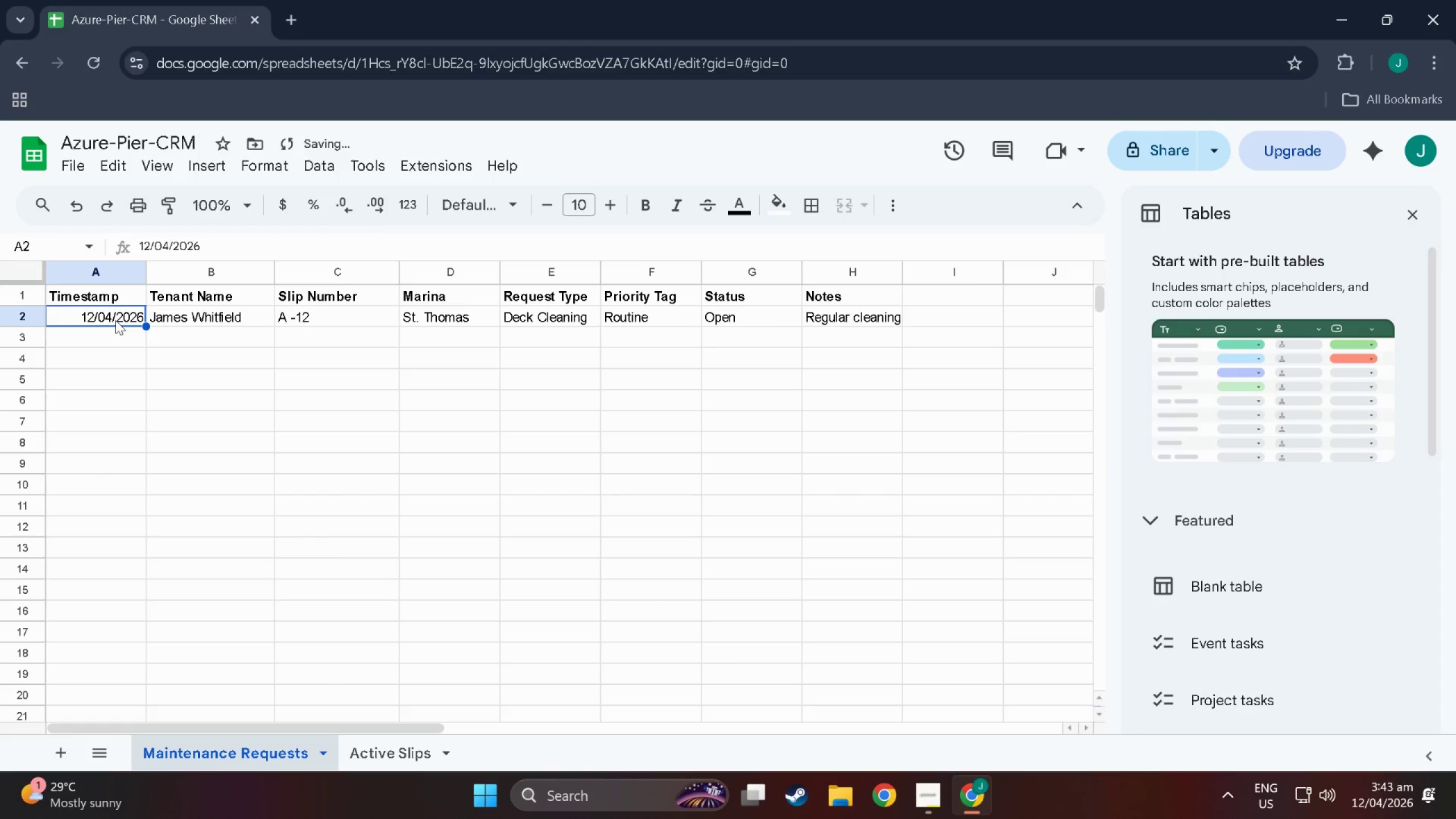 
key(Control+C)
 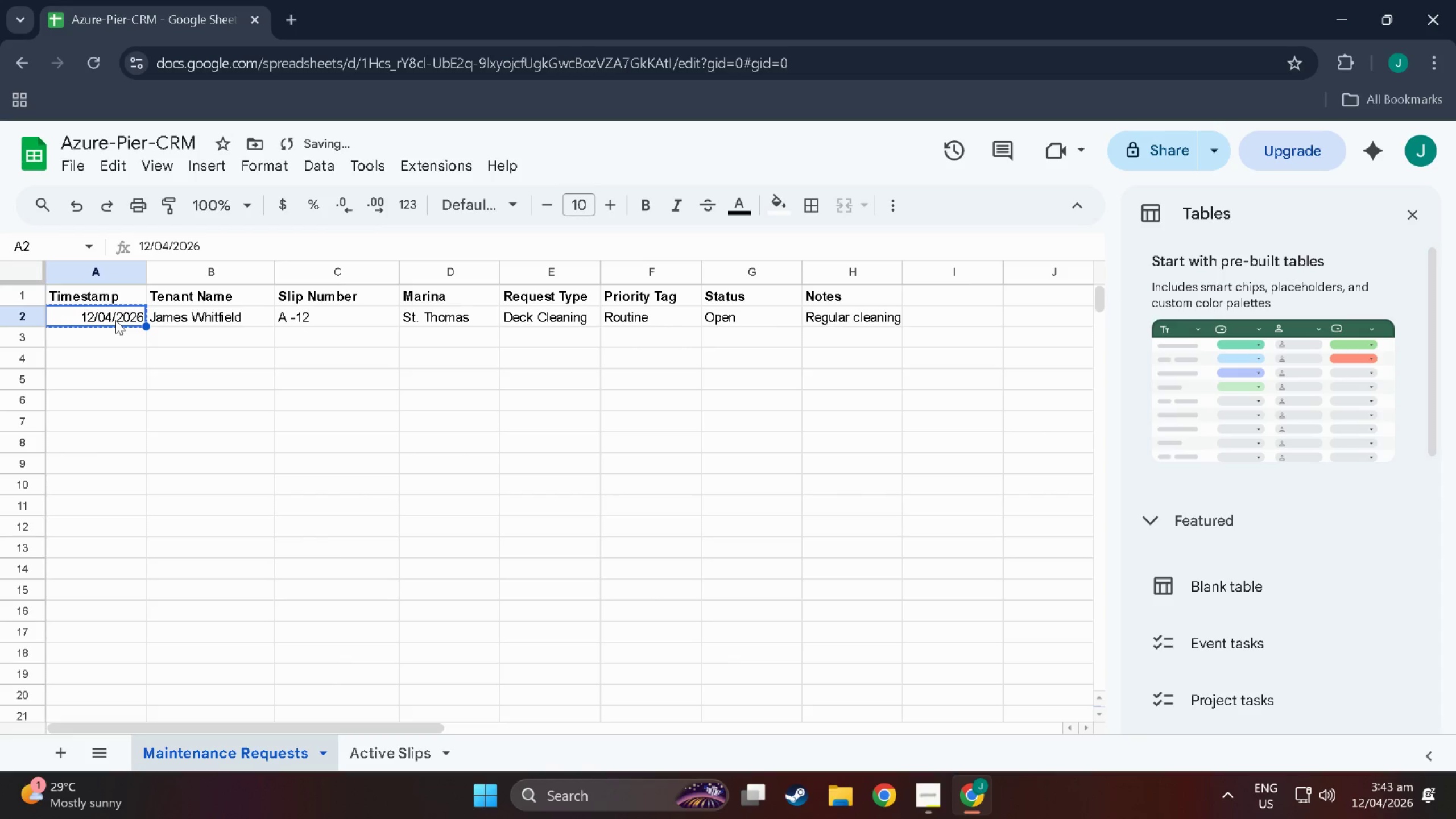 
key(Control+C)
 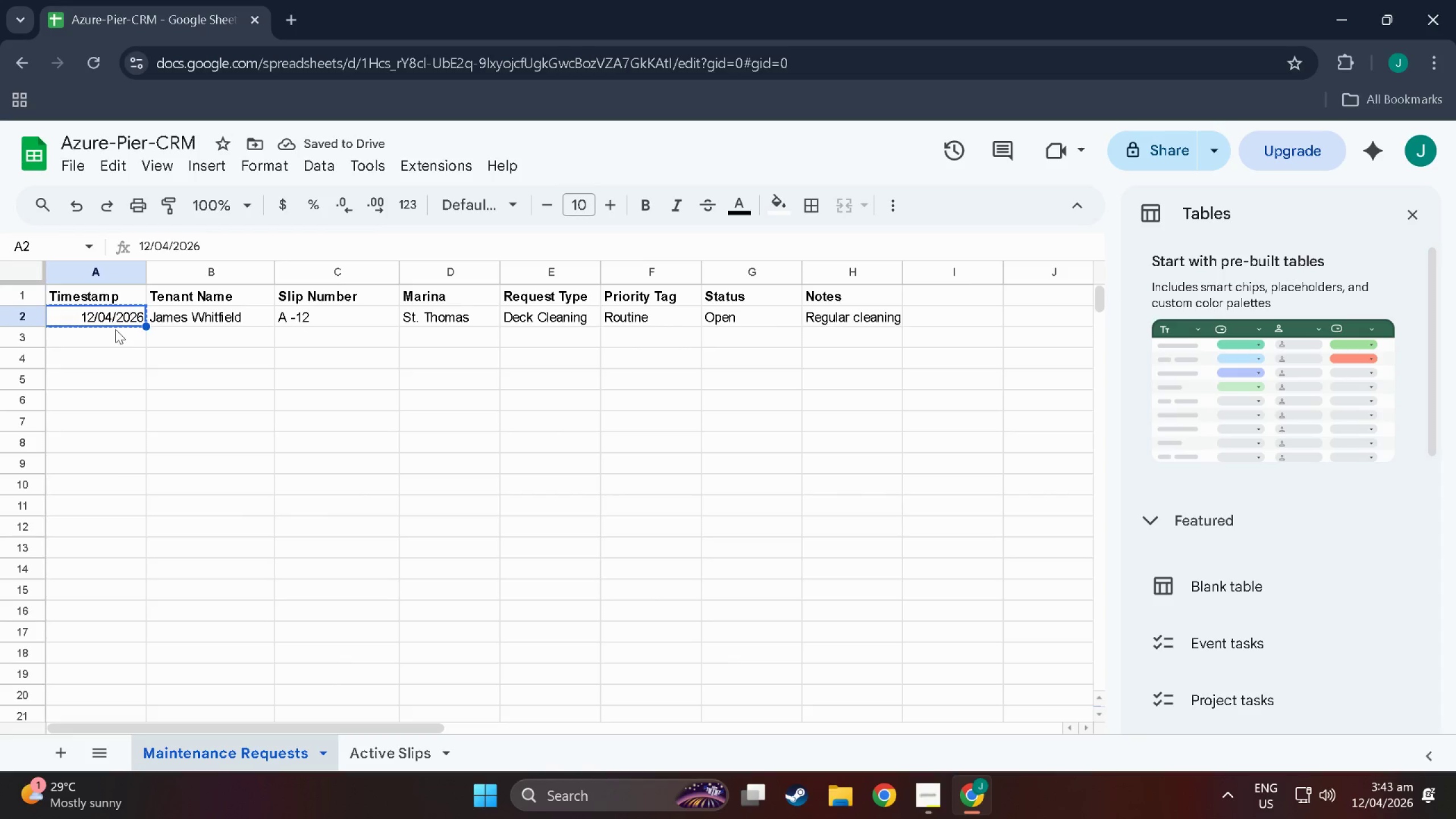 
left_click([115, 329])
 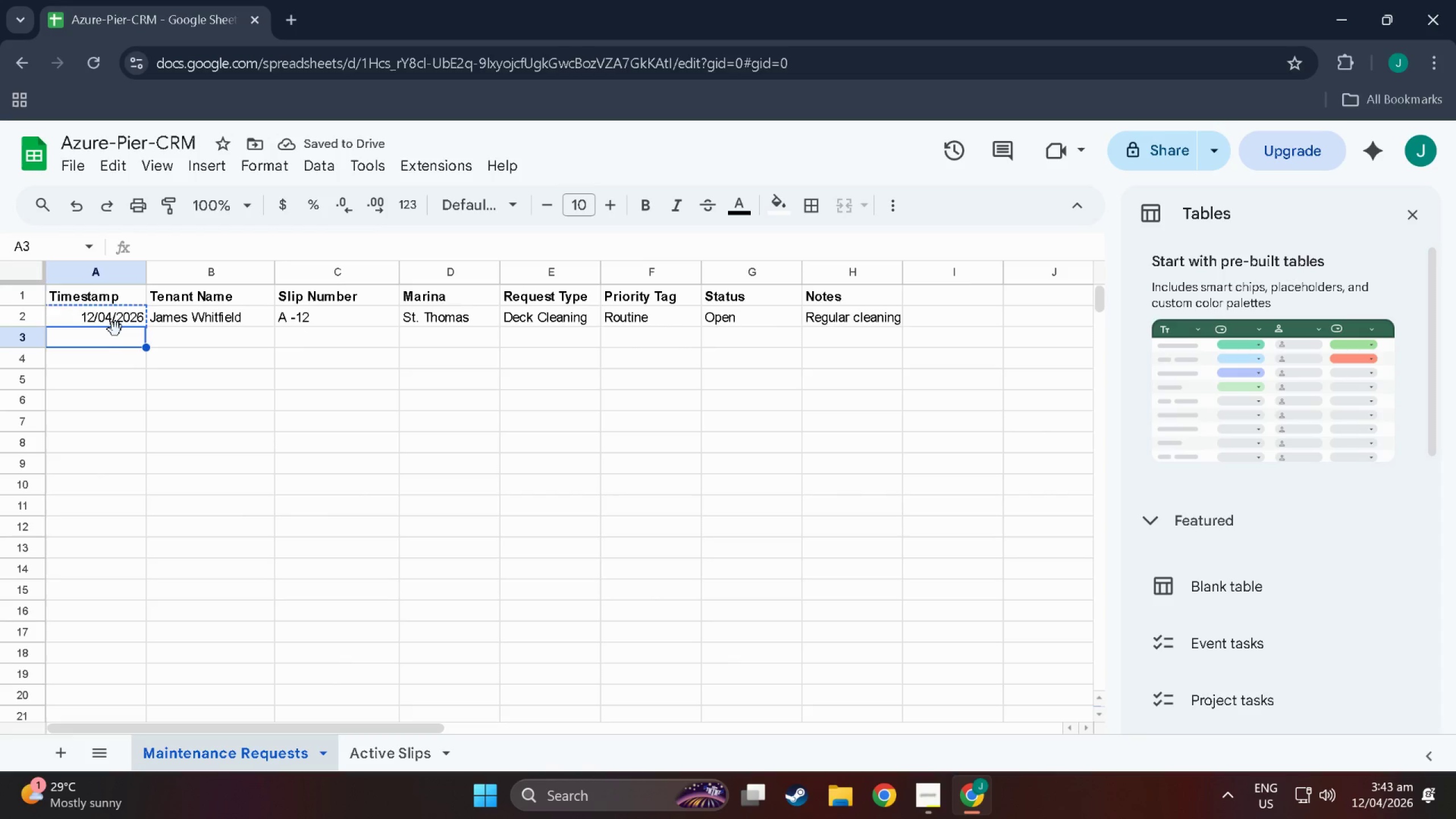 
key(Control+V)
 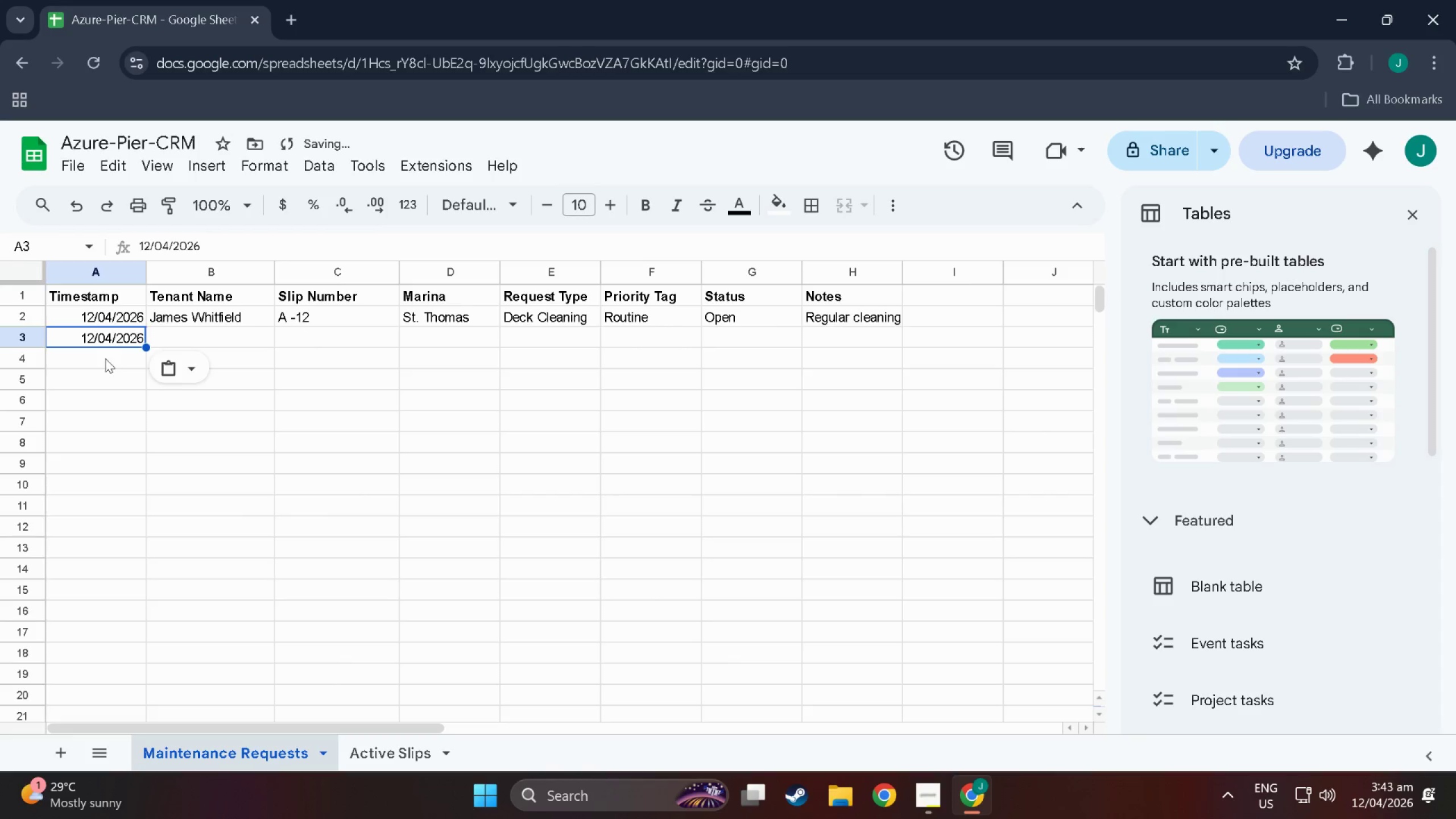 
left_click([105, 358])
 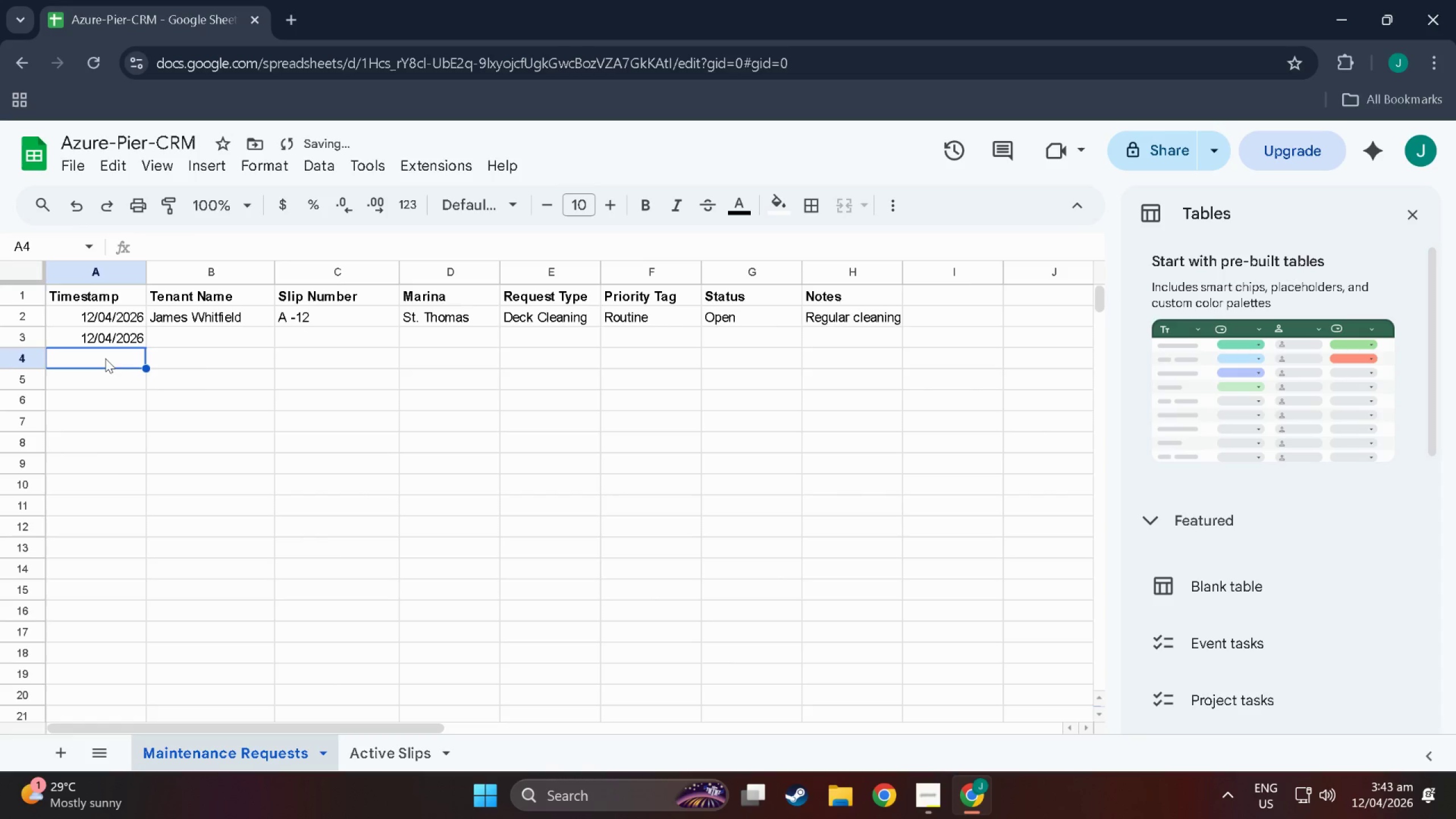 
key(Control+V)
 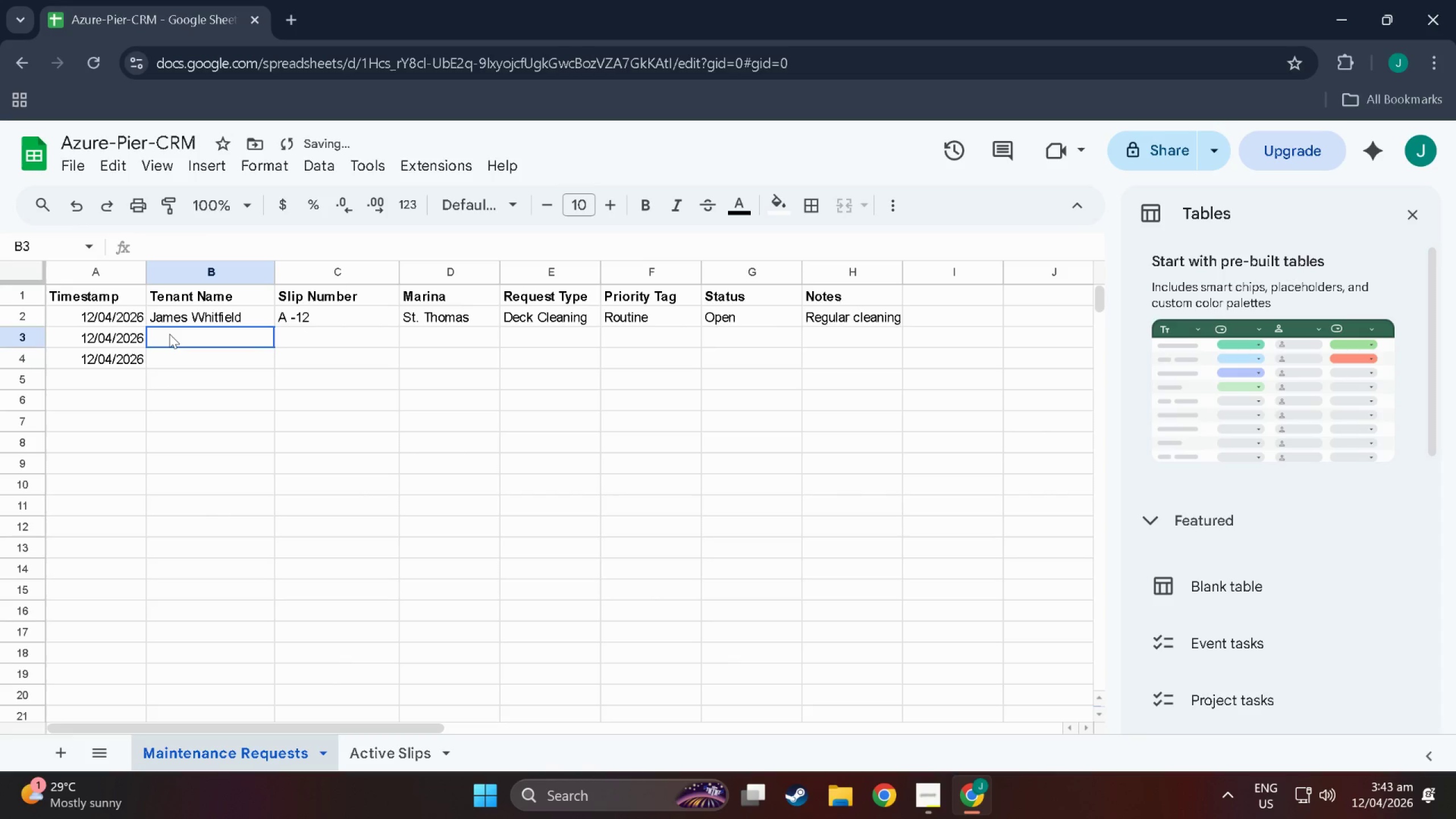 
double_click([169, 334])
 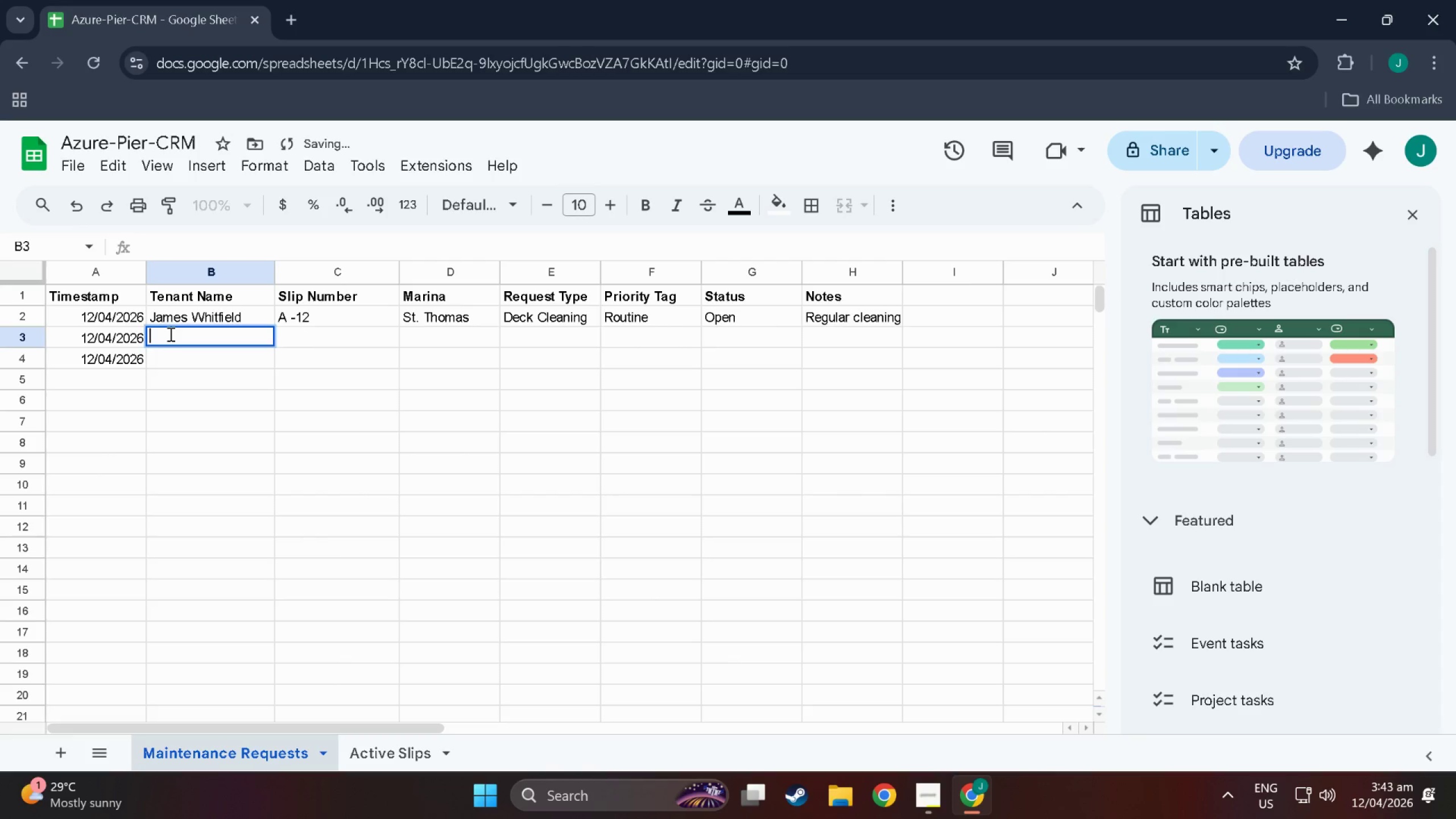 
triple_click([169, 334])
 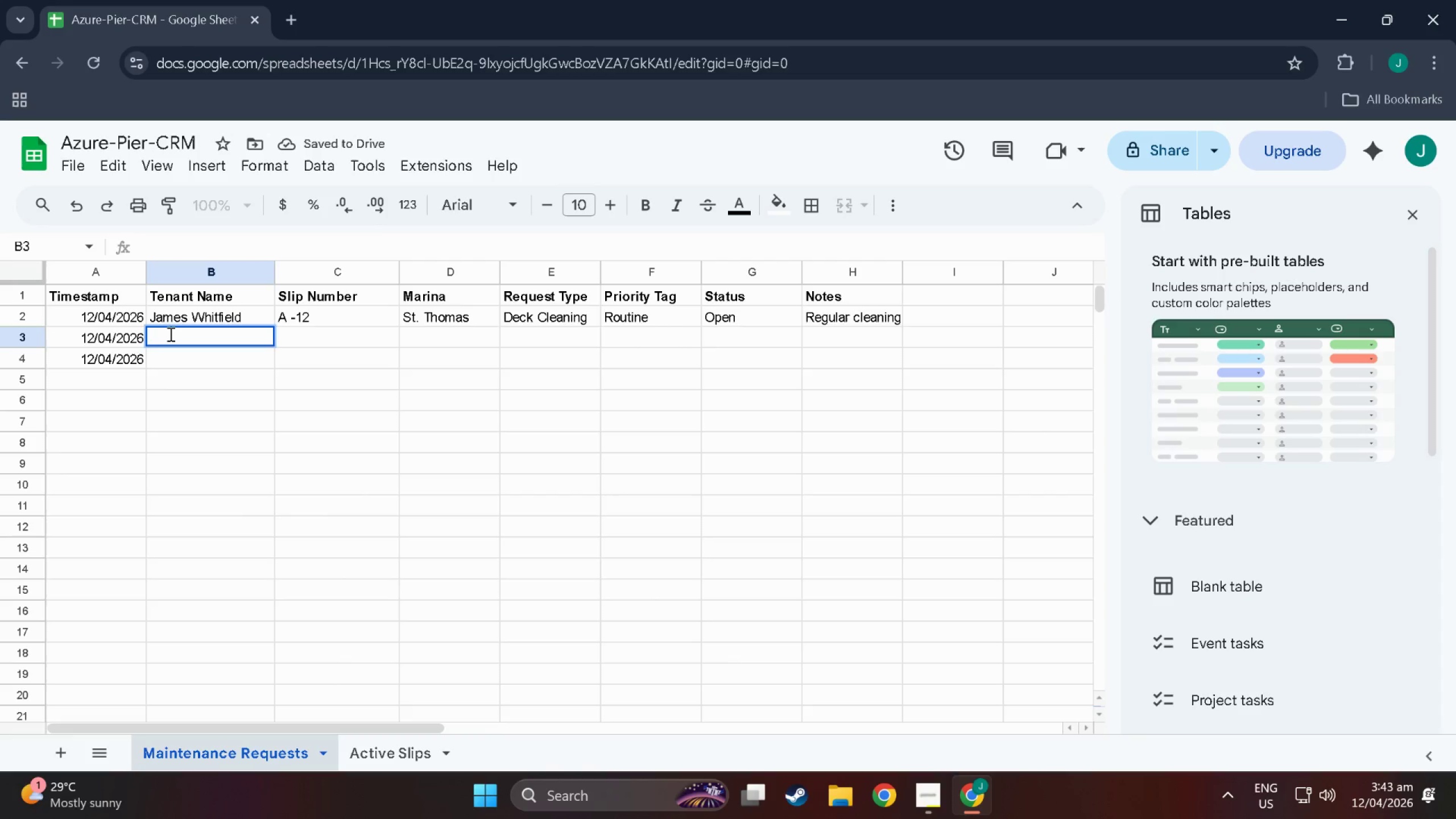 
type(Sofia Reyes)
key(Tab)
type(B  )
key(Backspace)
type(0)
key(Backspace)
type(-9)
key(Backspace)
type(04)
 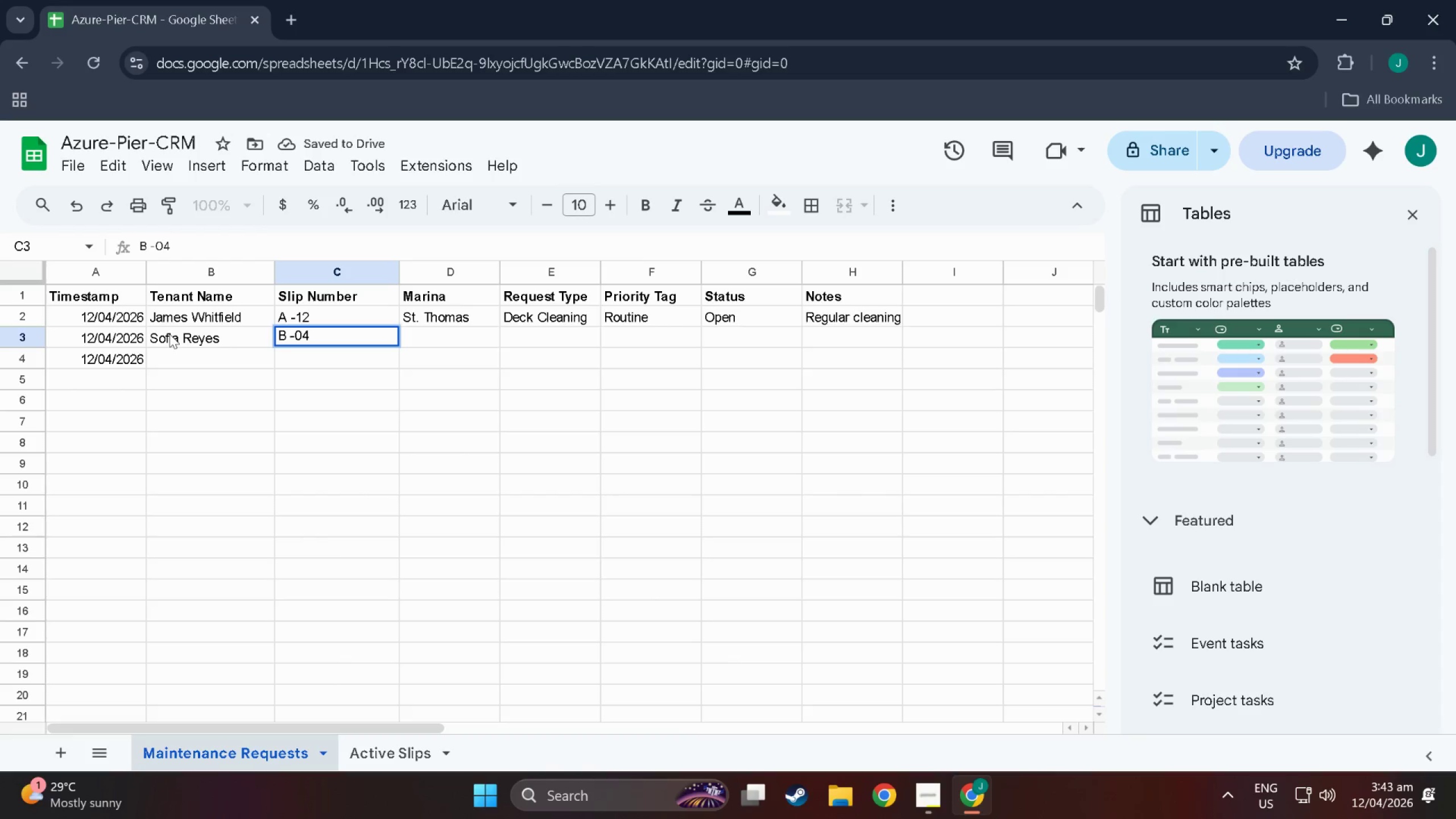 
key(Tab)
type(TORTola)
key(Tab)
type(Submerged Hazard)
 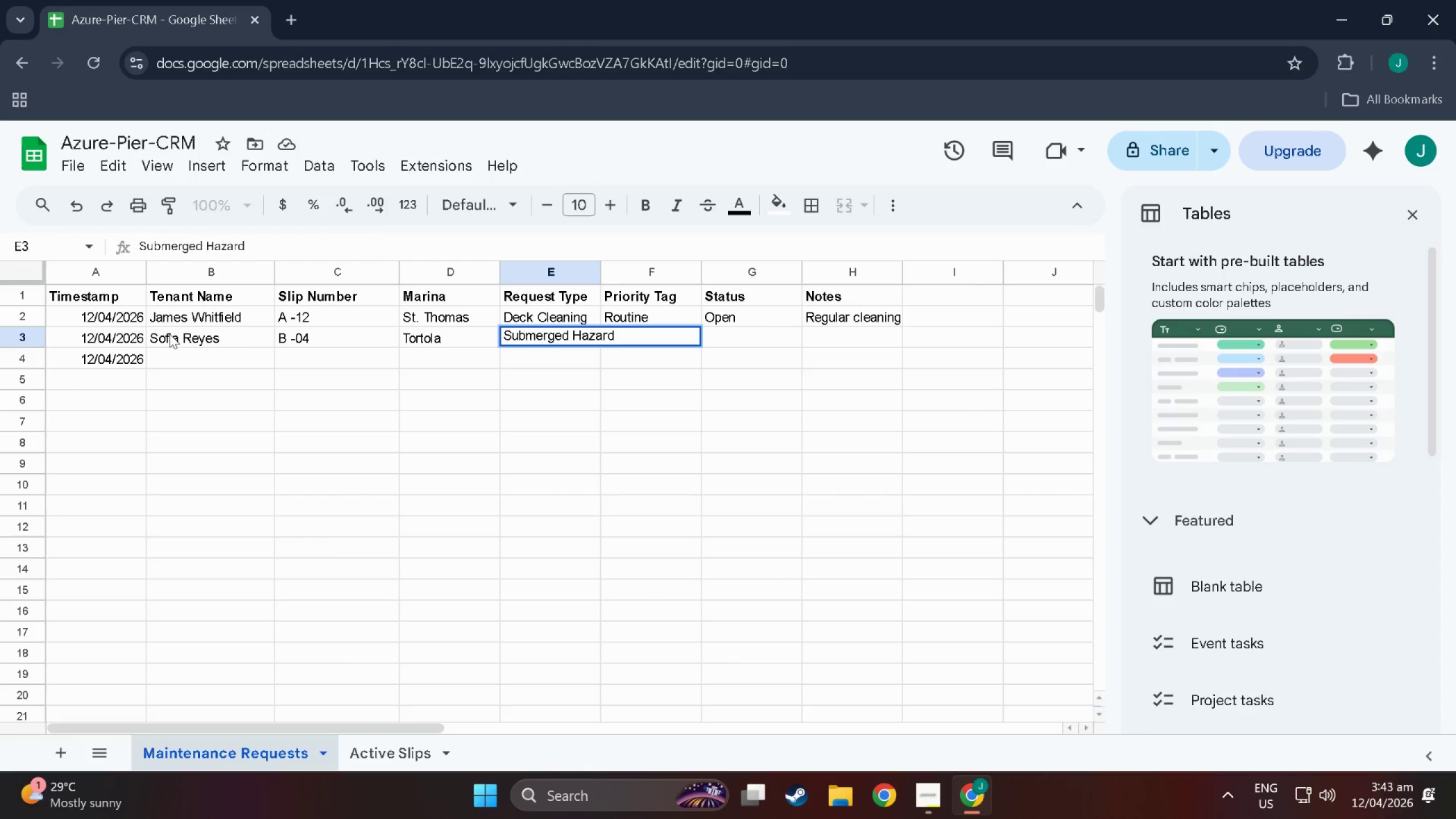 
left_click_drag(start_coordinate=[598, 270], to_coordinate=[615, 273])
 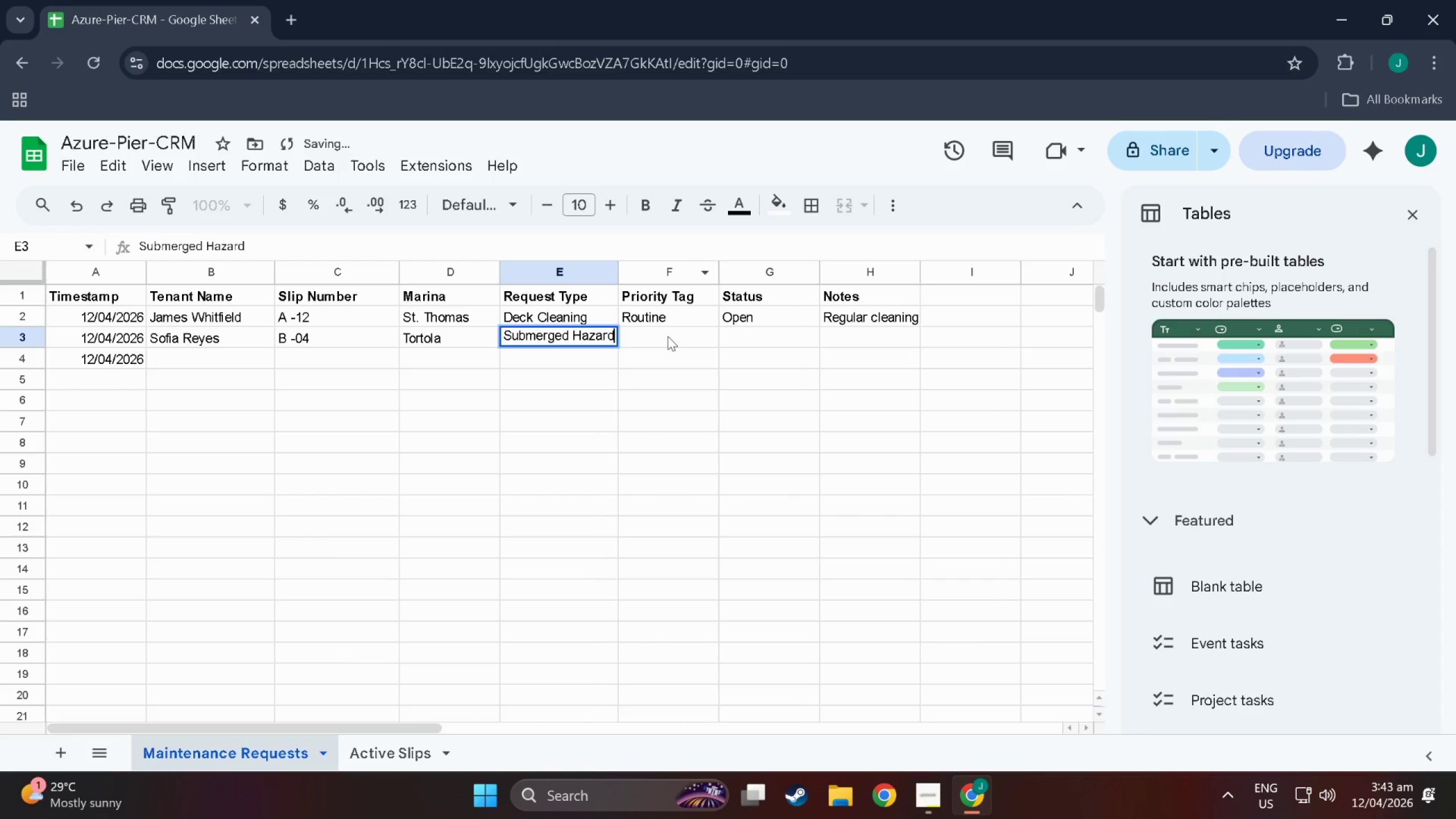 
double_click([668, 336])
 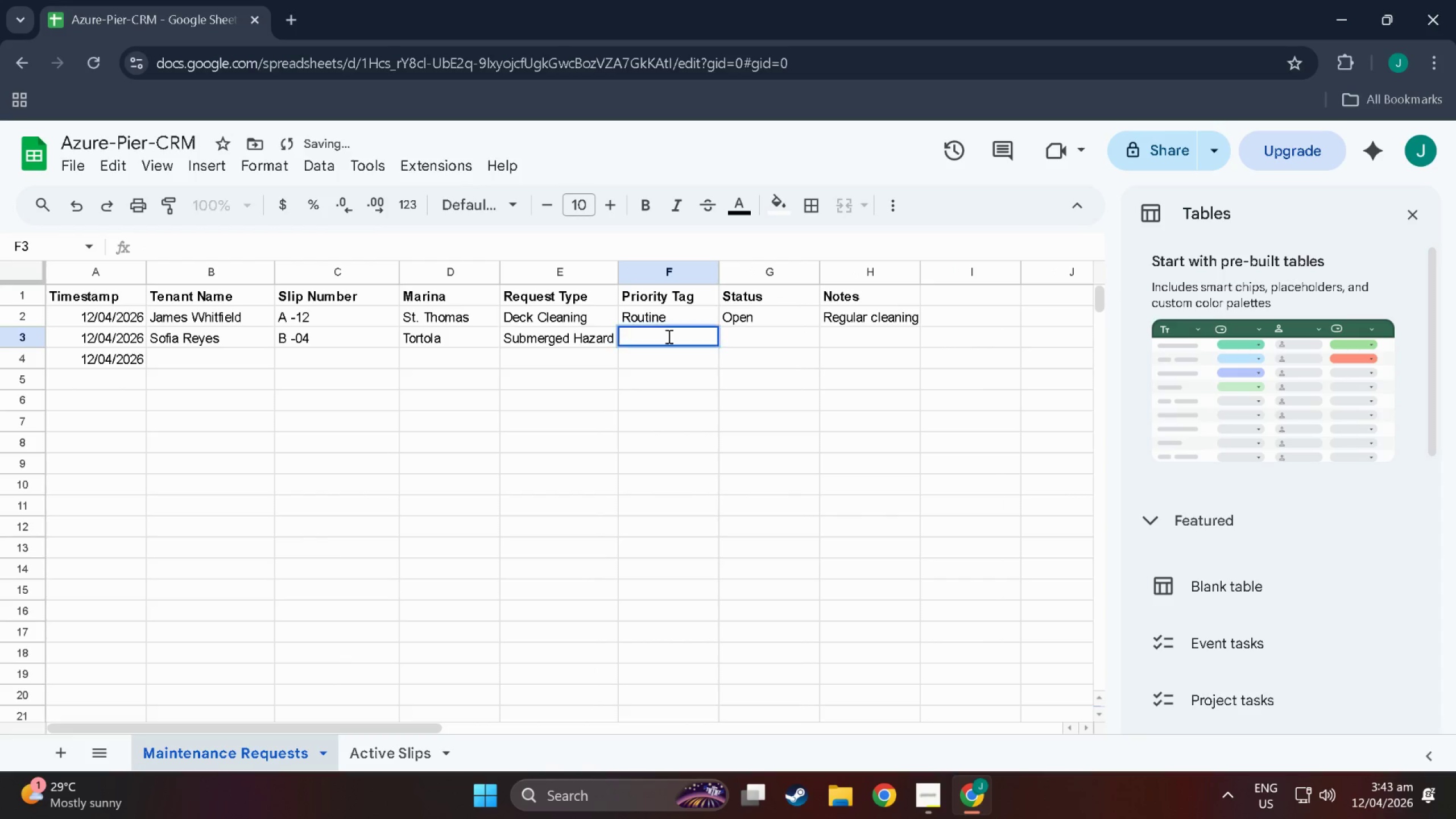 
triple_click([668, 336])
 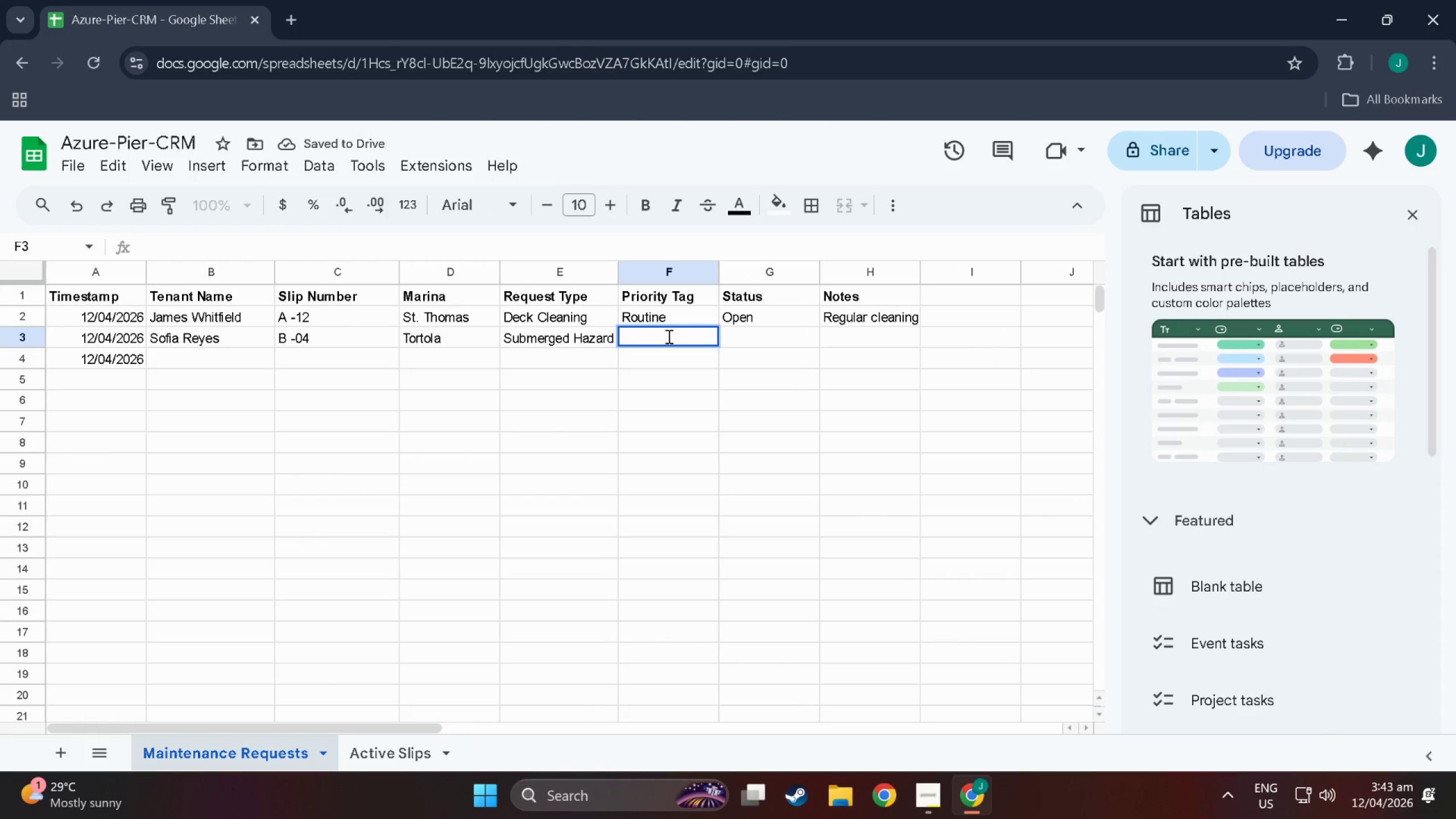 
wait(6.48)
 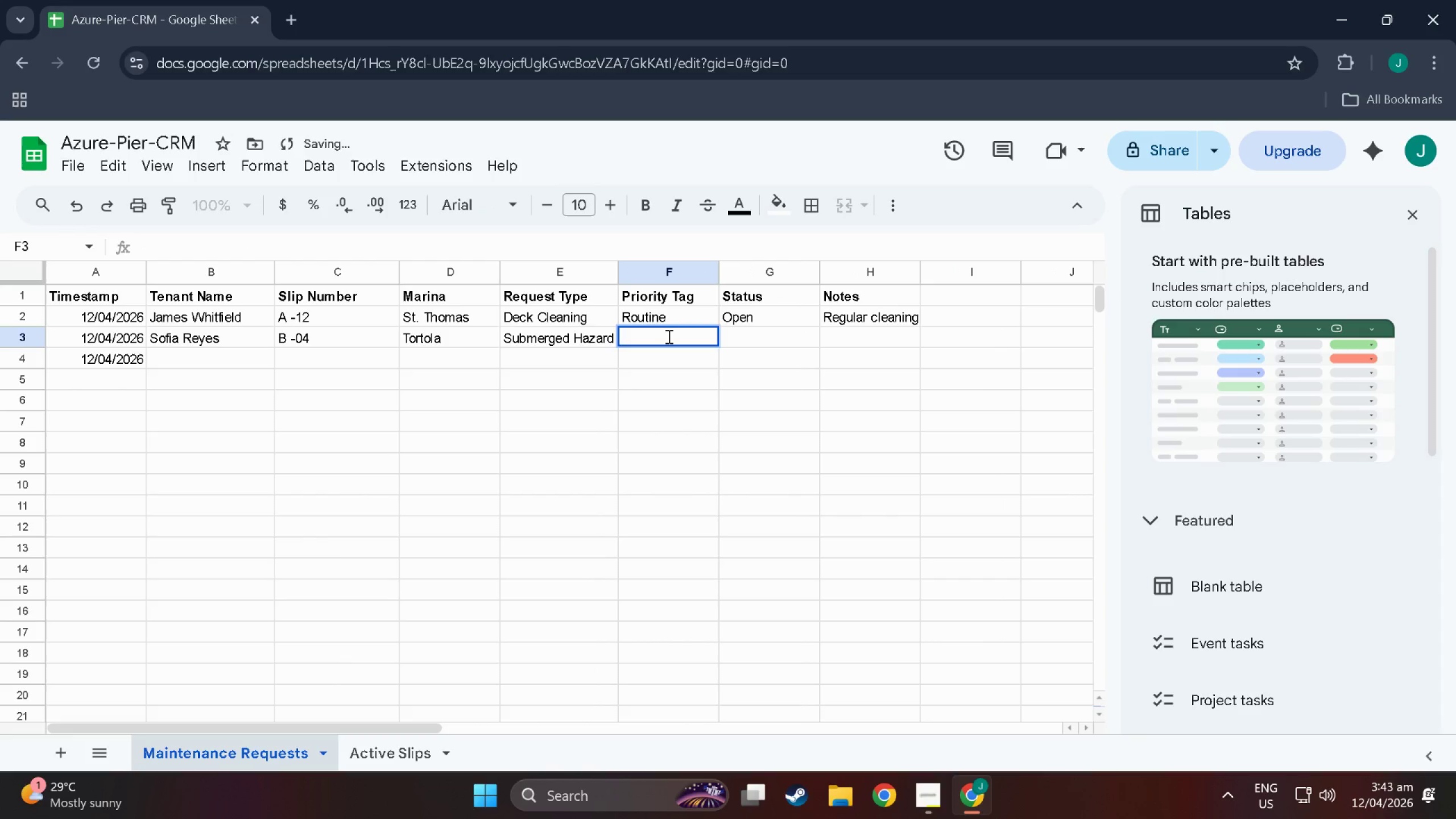 
type(Emergency)
key(Tab)
 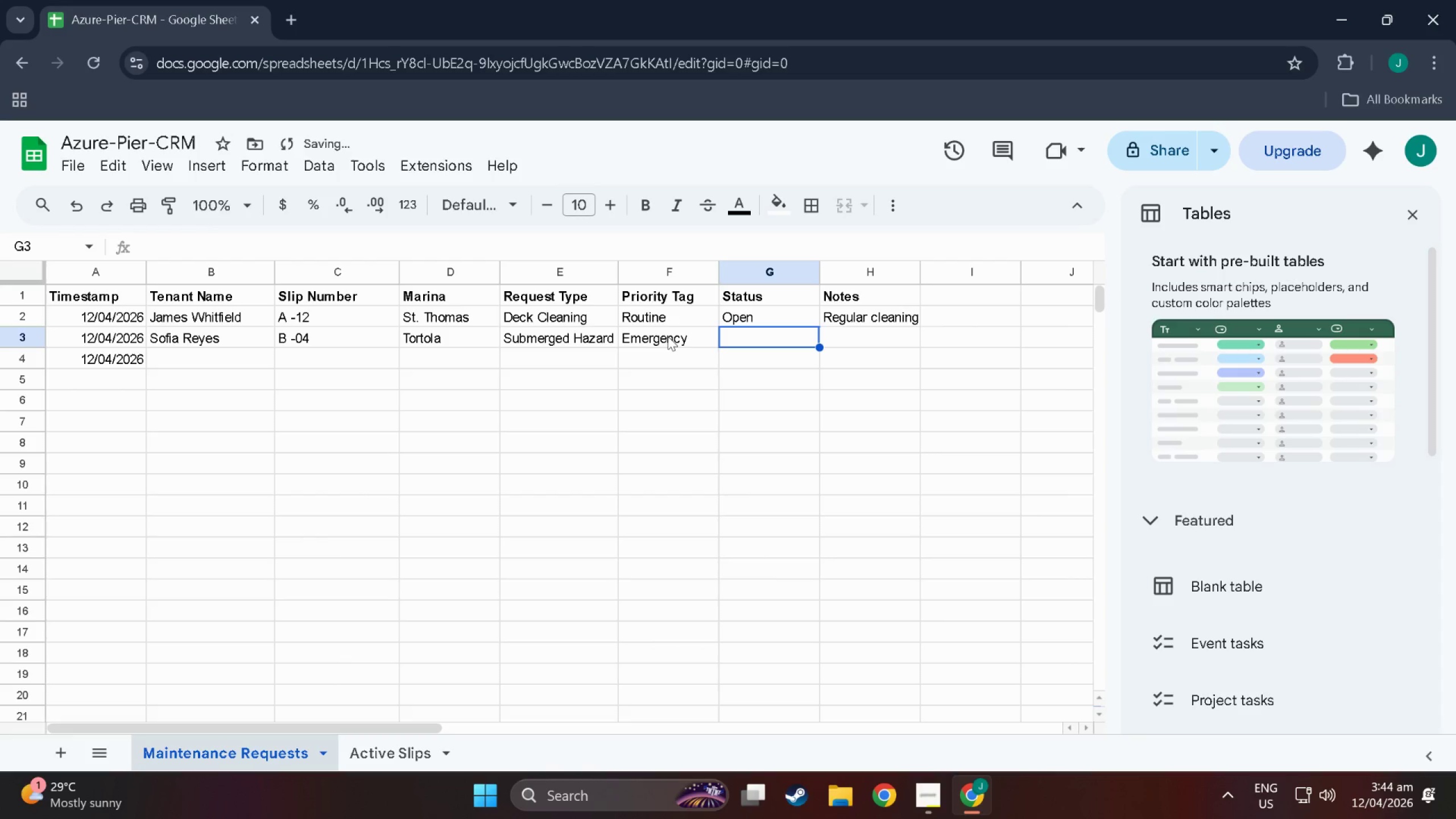 
type(Open)
key(Tab)
type(Debris under hull)
 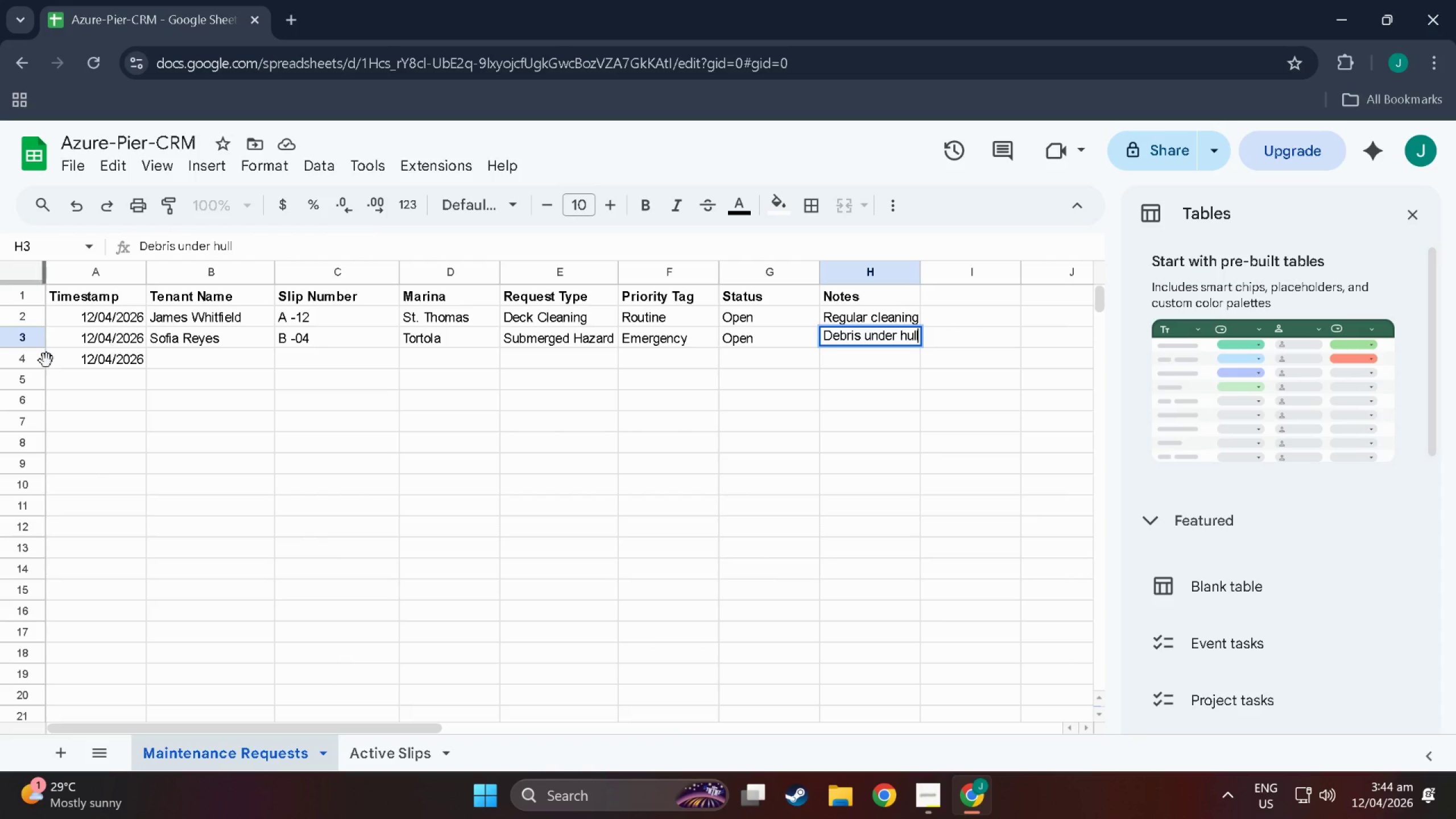 
double_click([197, 358])
 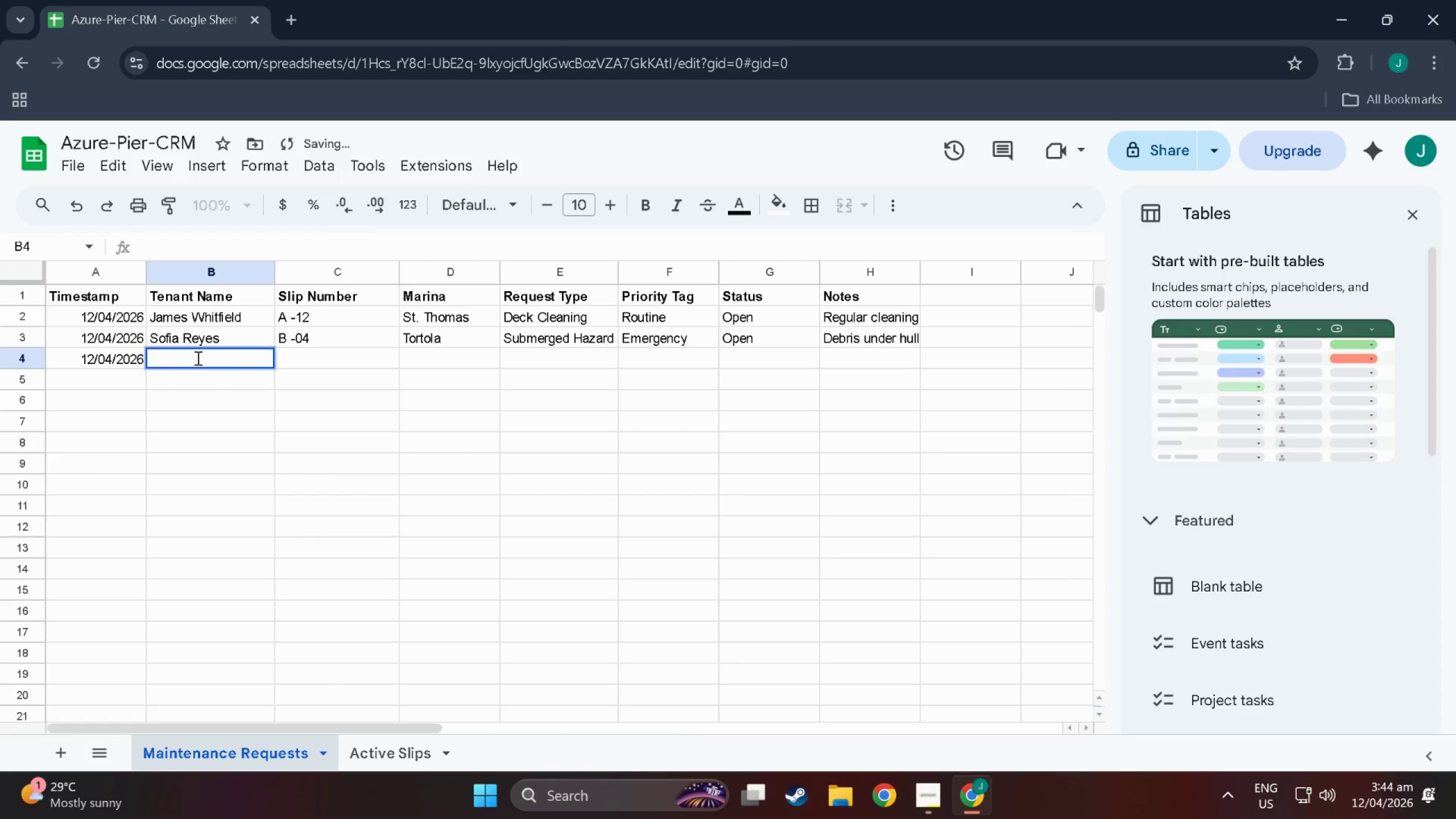 
triple_click([197, 358])
 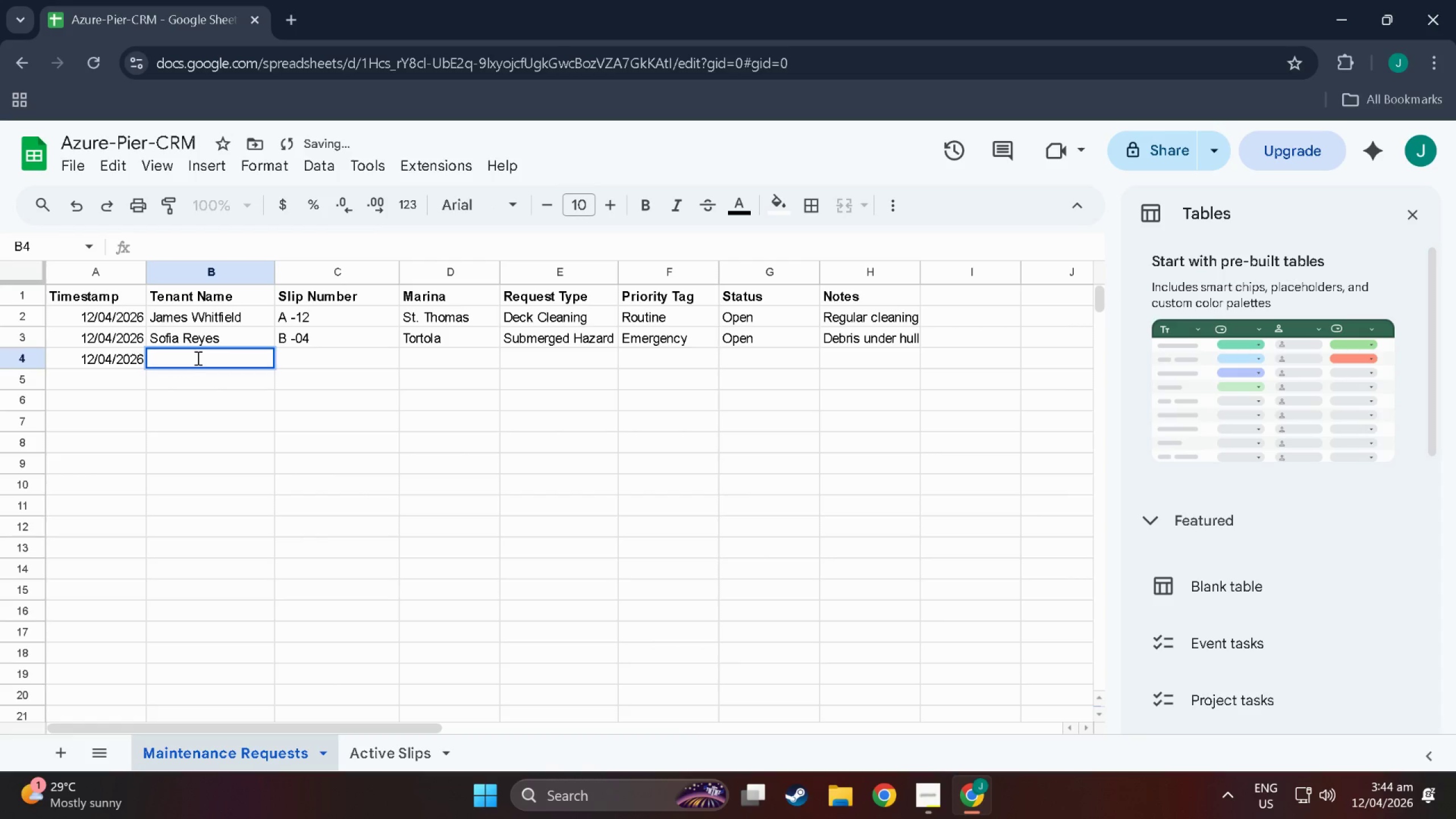 
hold_key(key=ShiftLeft, duration=1.52)
 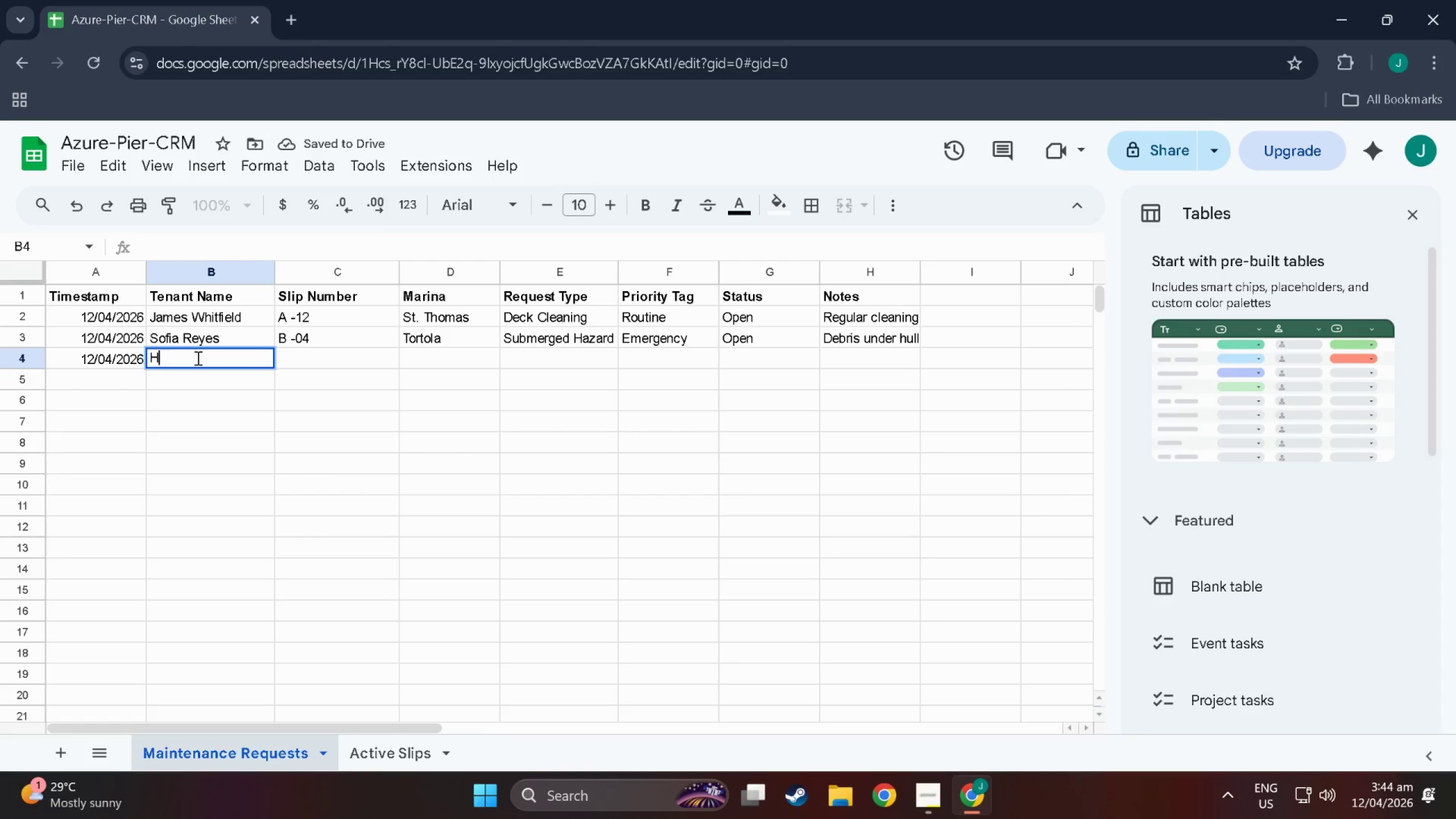 
type(Haruki Tanaka)
key(Tab)
 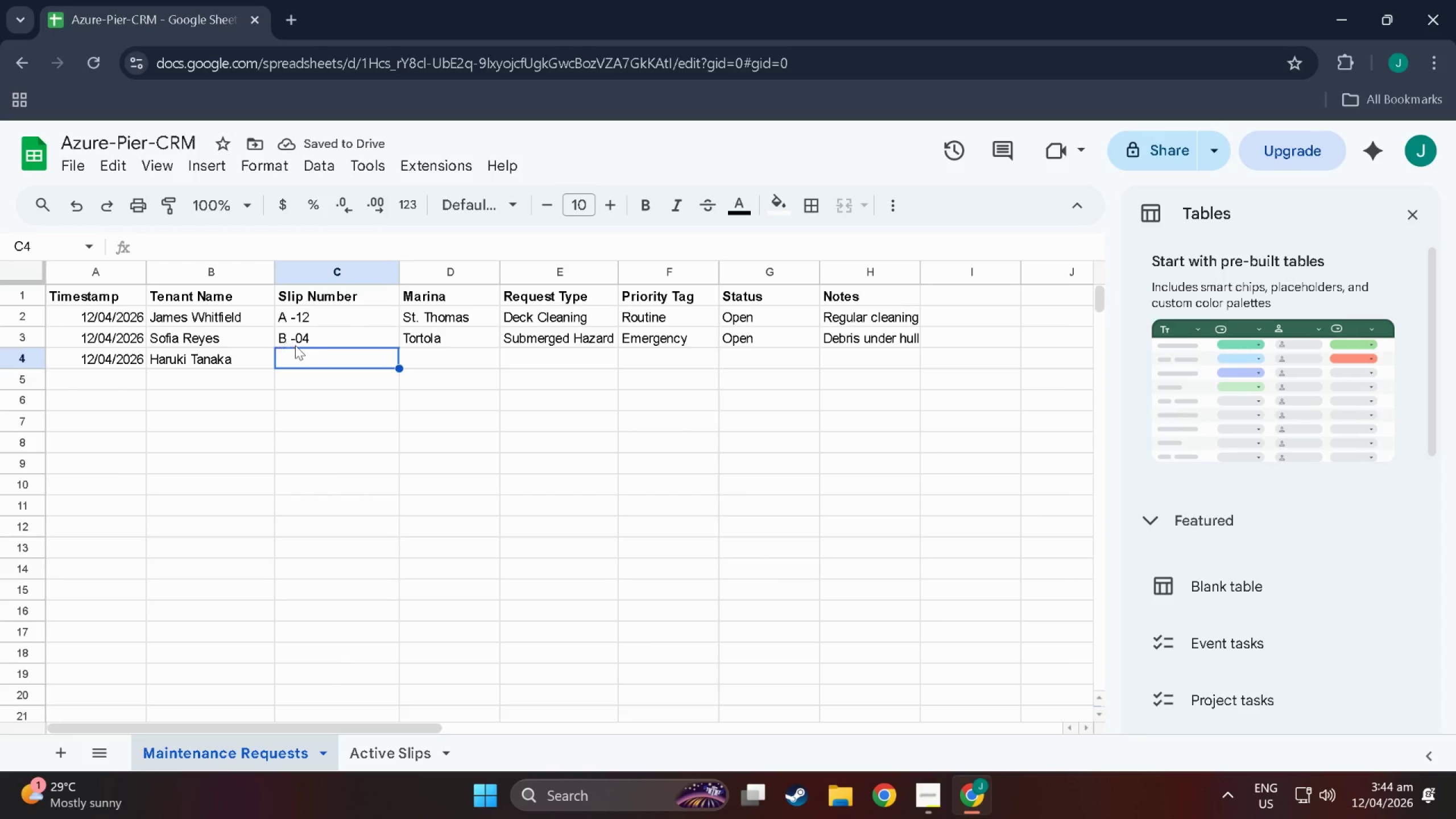 
triple_click([289, 334])
 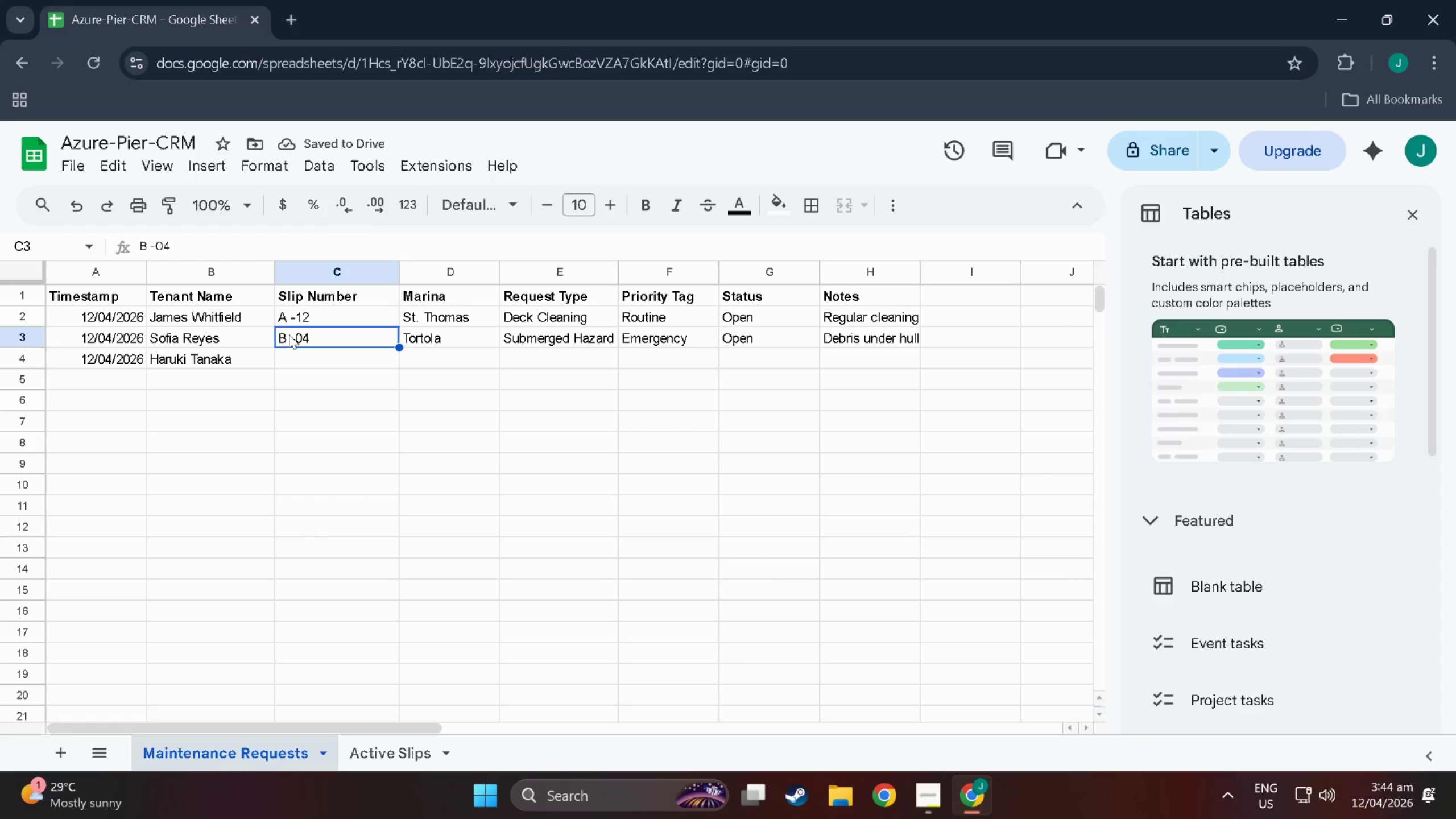 
triple_click([289, 334])
 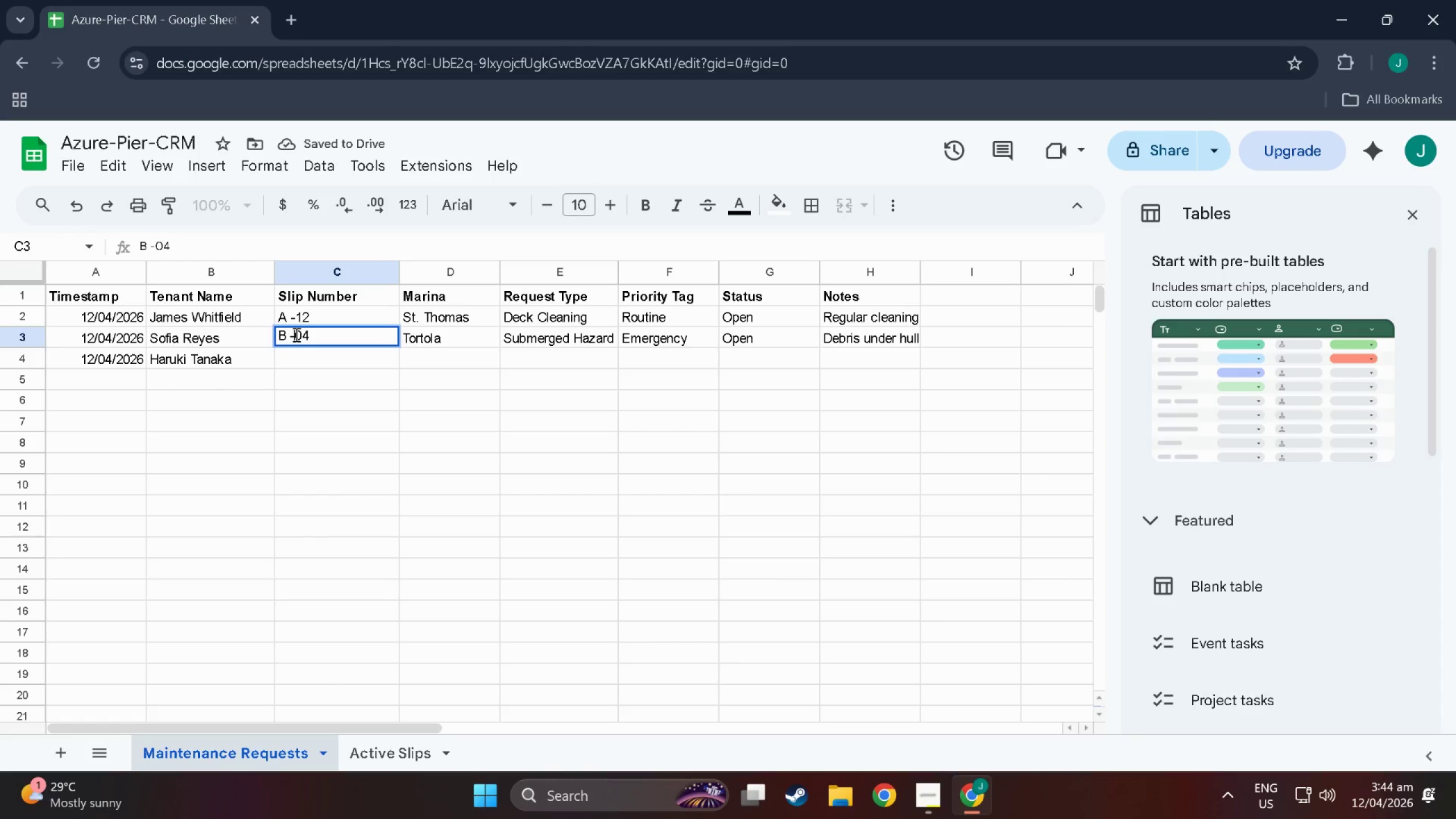 
double_click([290, 334])
 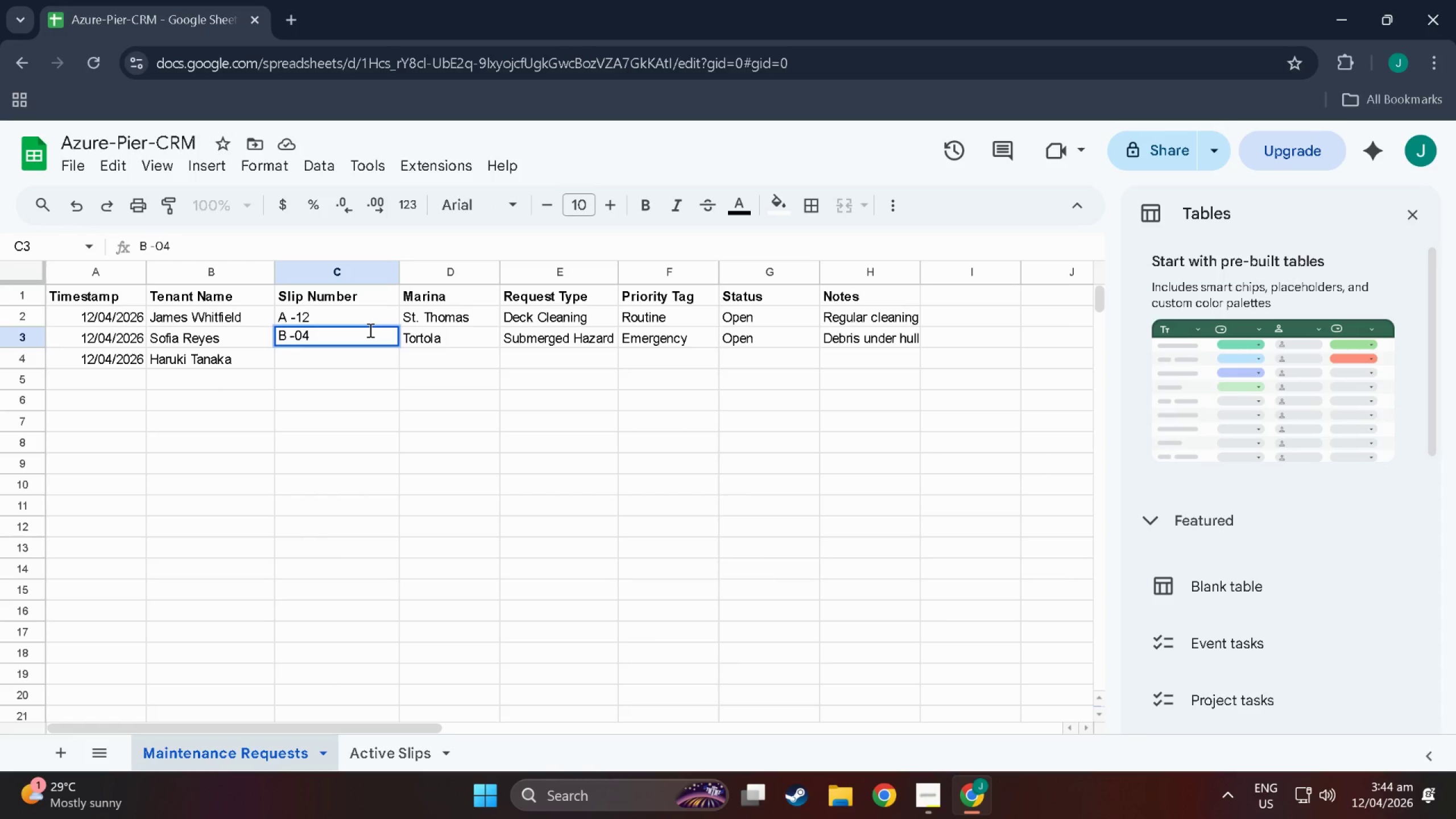 
key(Backspace)
 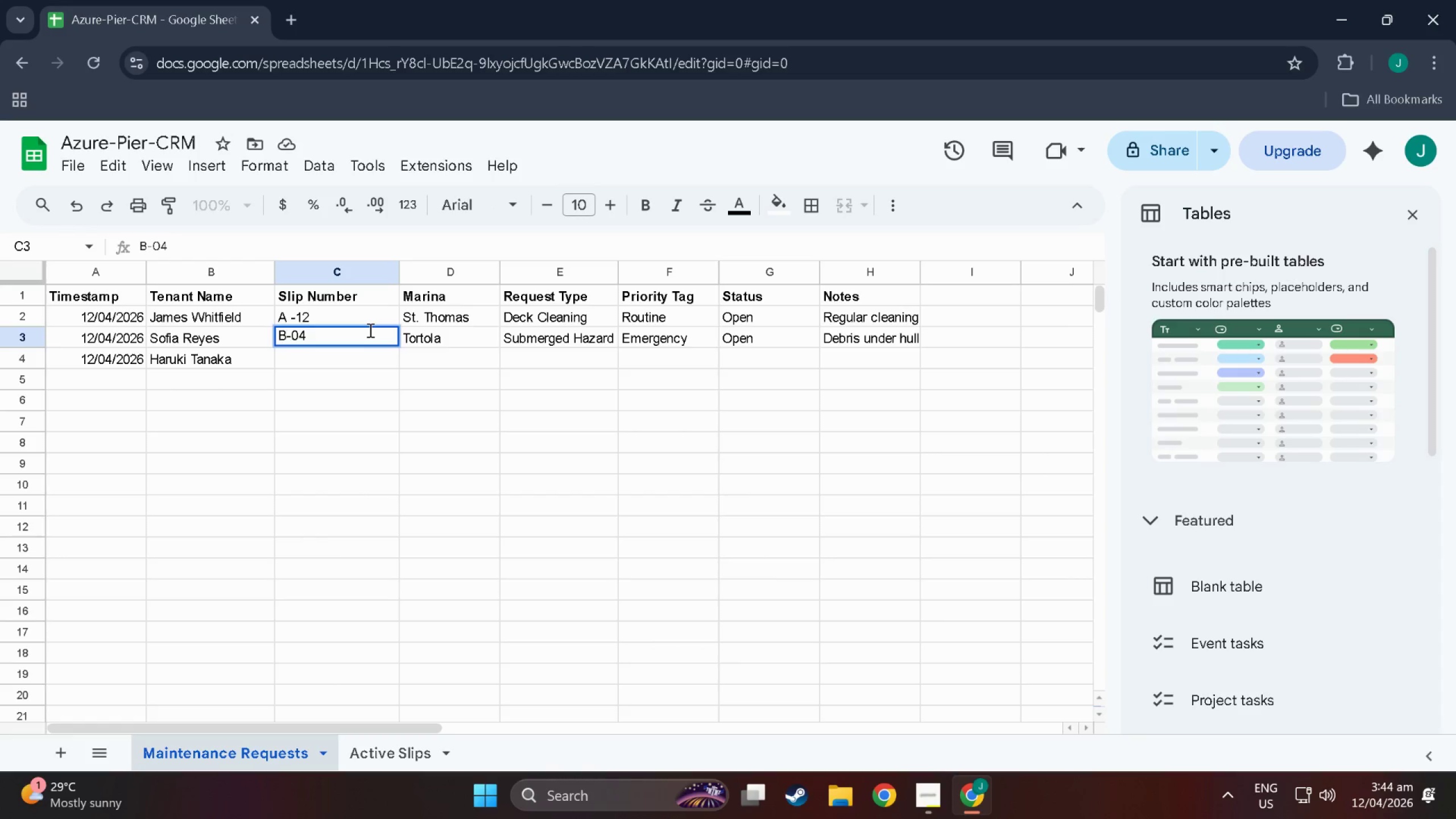 
key(ArrowUp)
 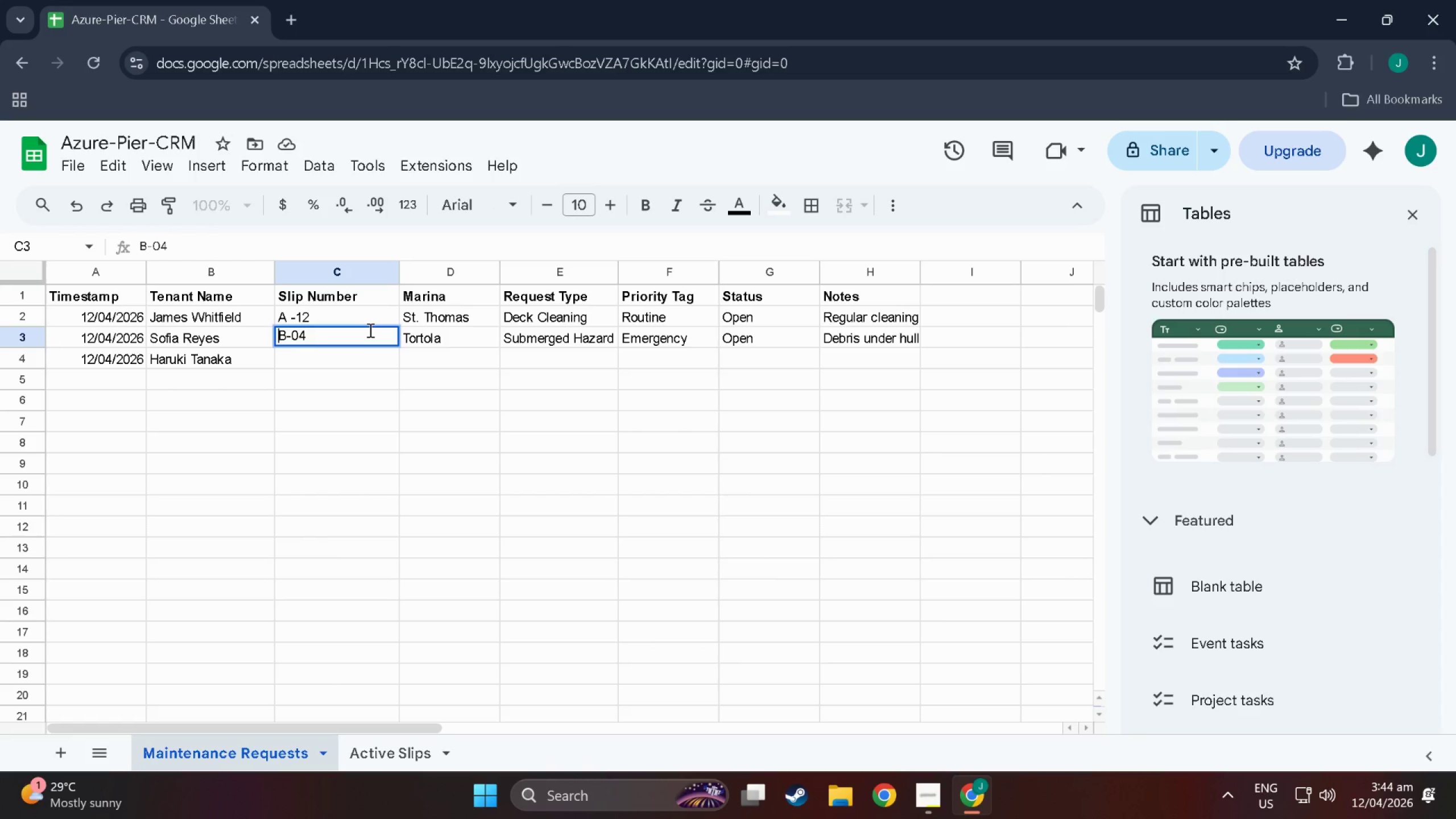 
key(ArrowUp)
 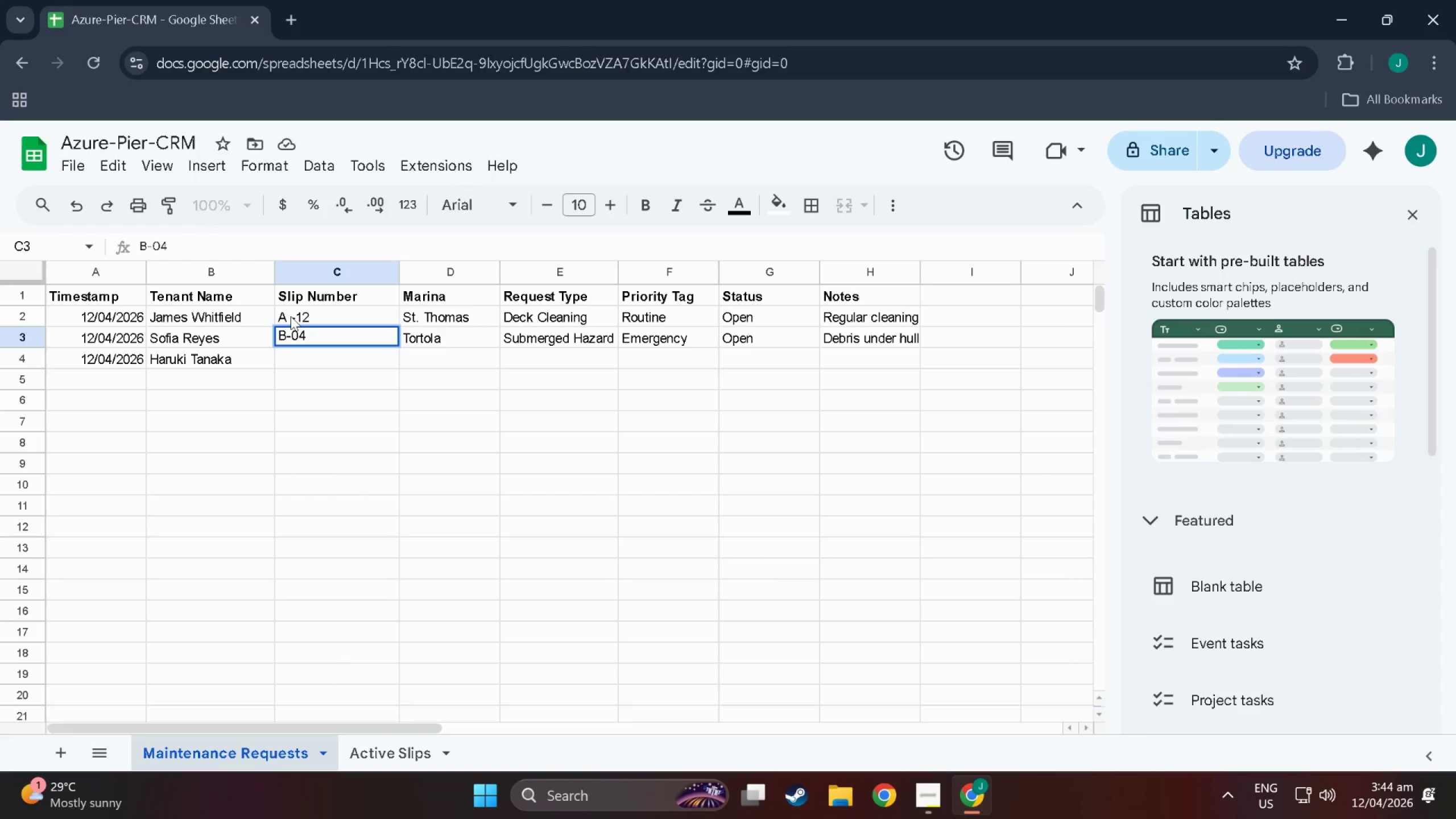 
double_click([293, 316])
 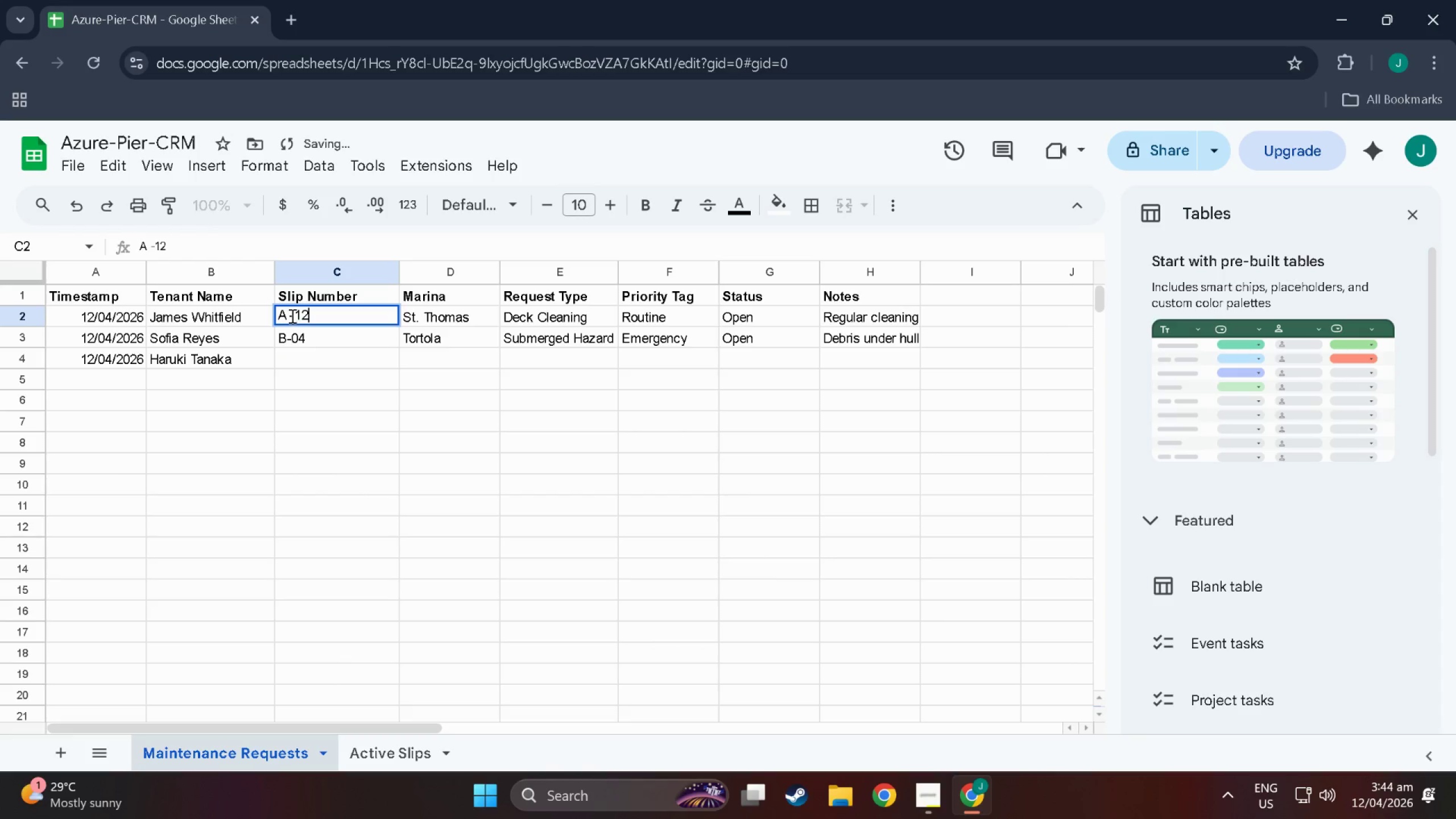 
left_click([289, 314])
 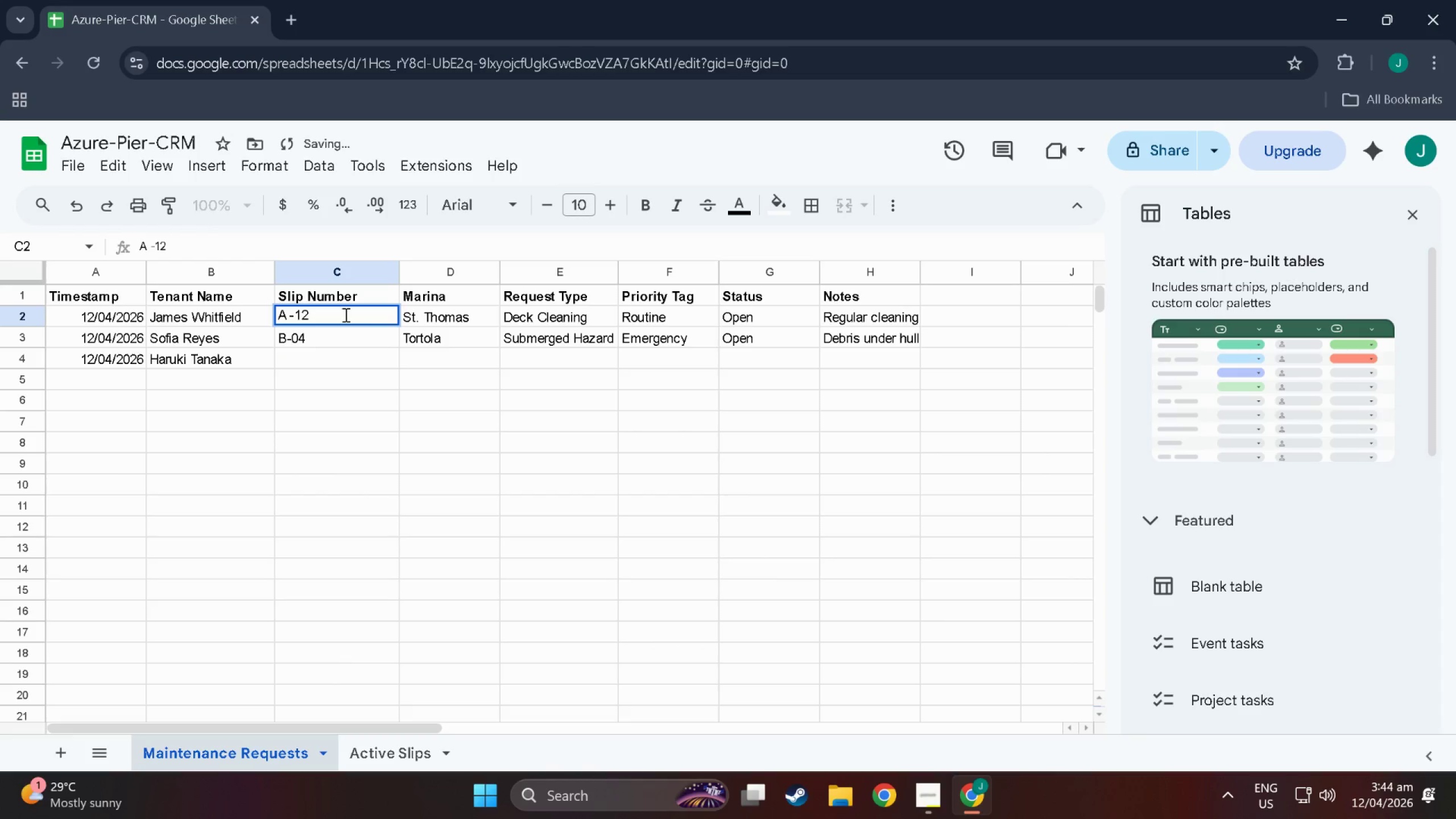 
key(Backspace)
 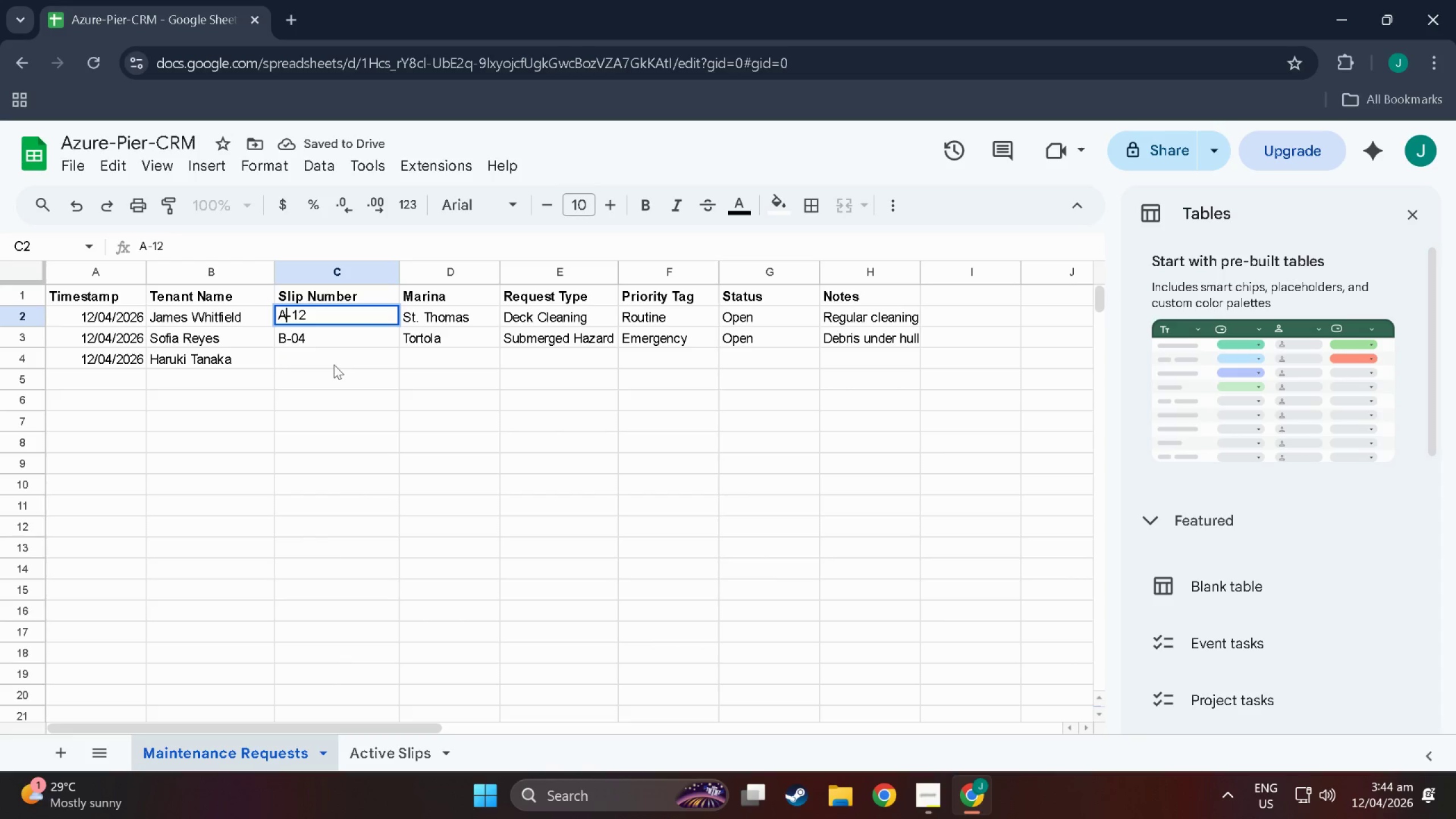 
double_click([313, 364])
 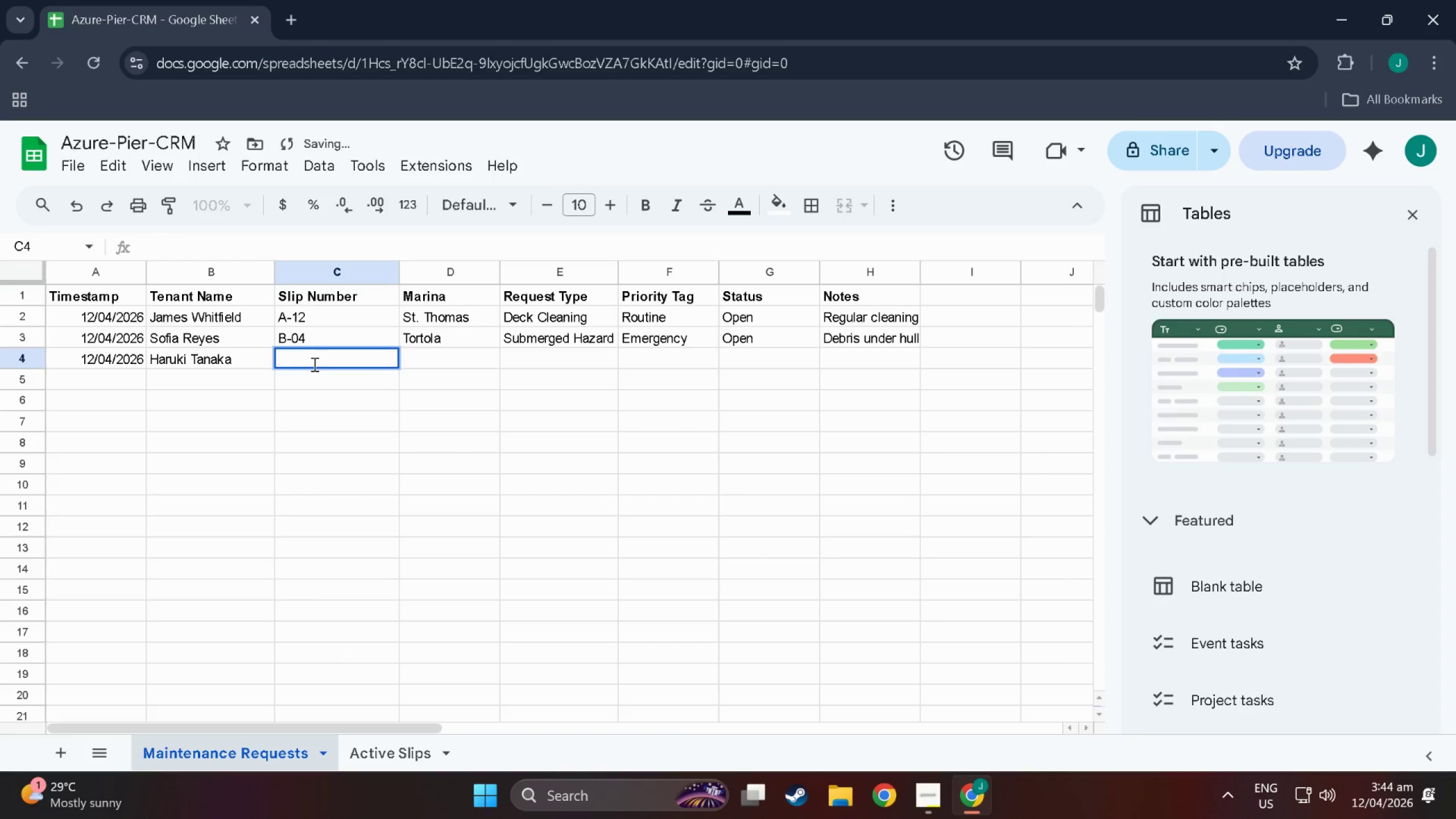 
triple_click([313, 364])
 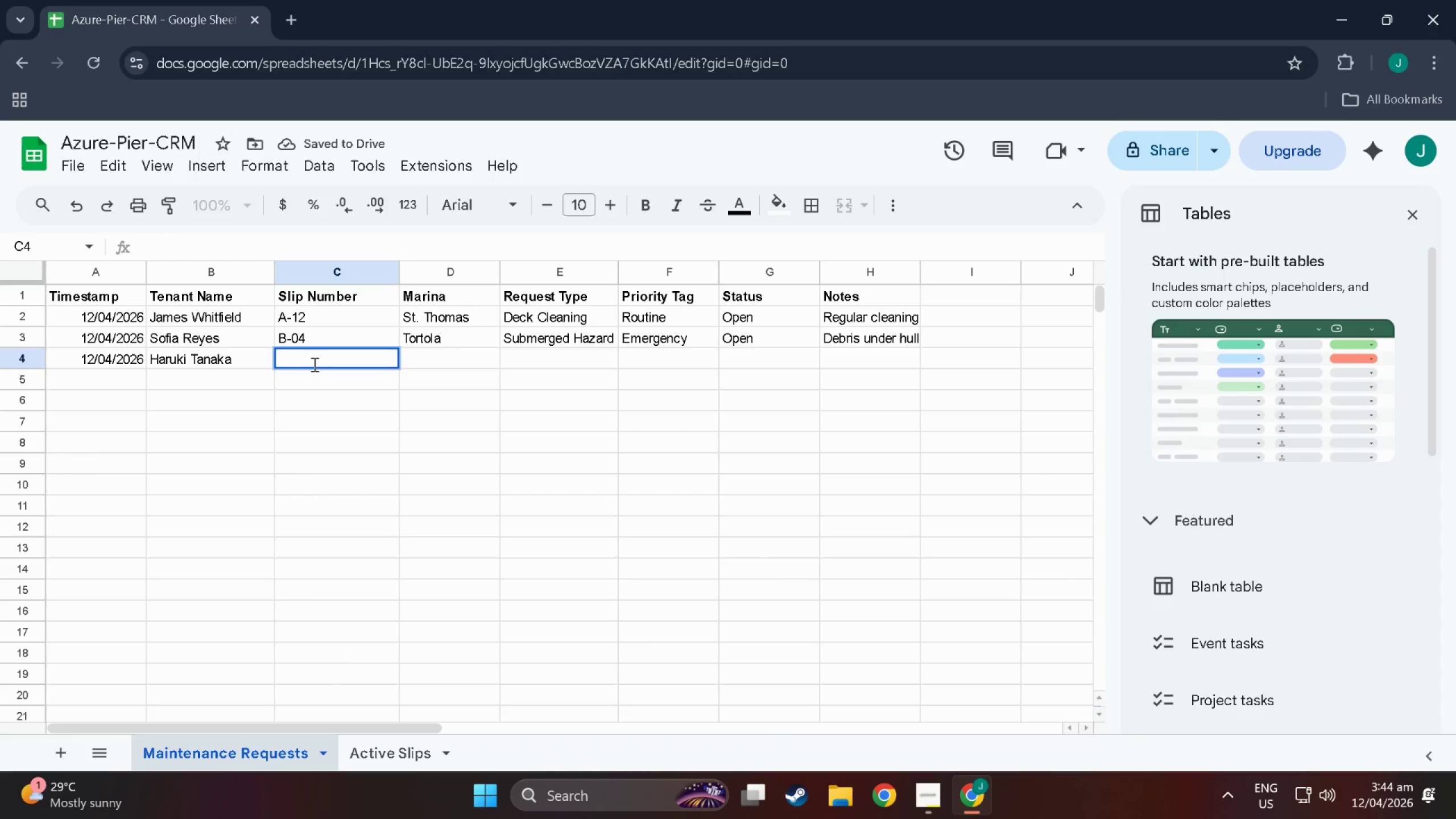 
type(C-07)
key(Tab)
 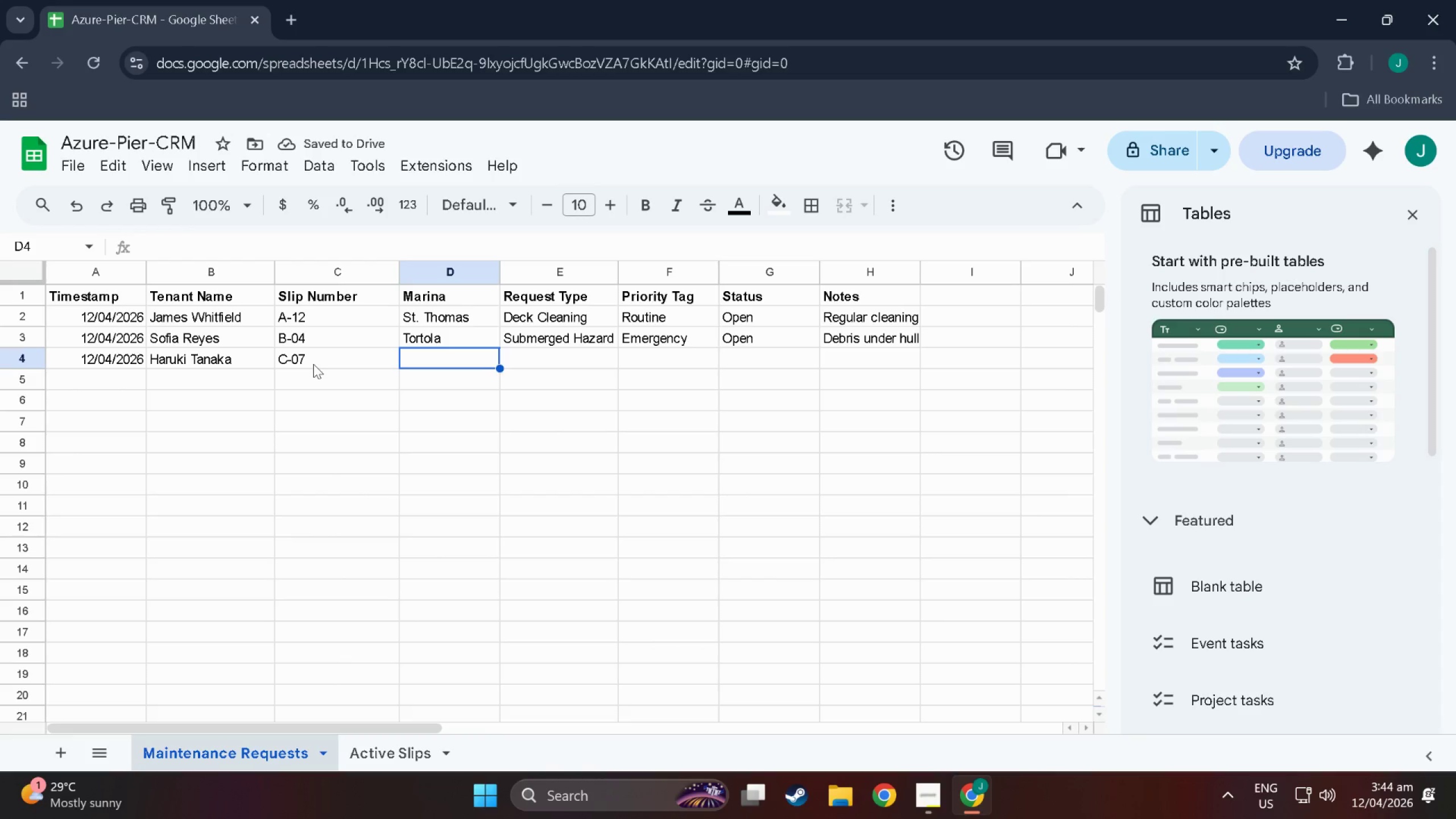 
type(St. Kitts)
 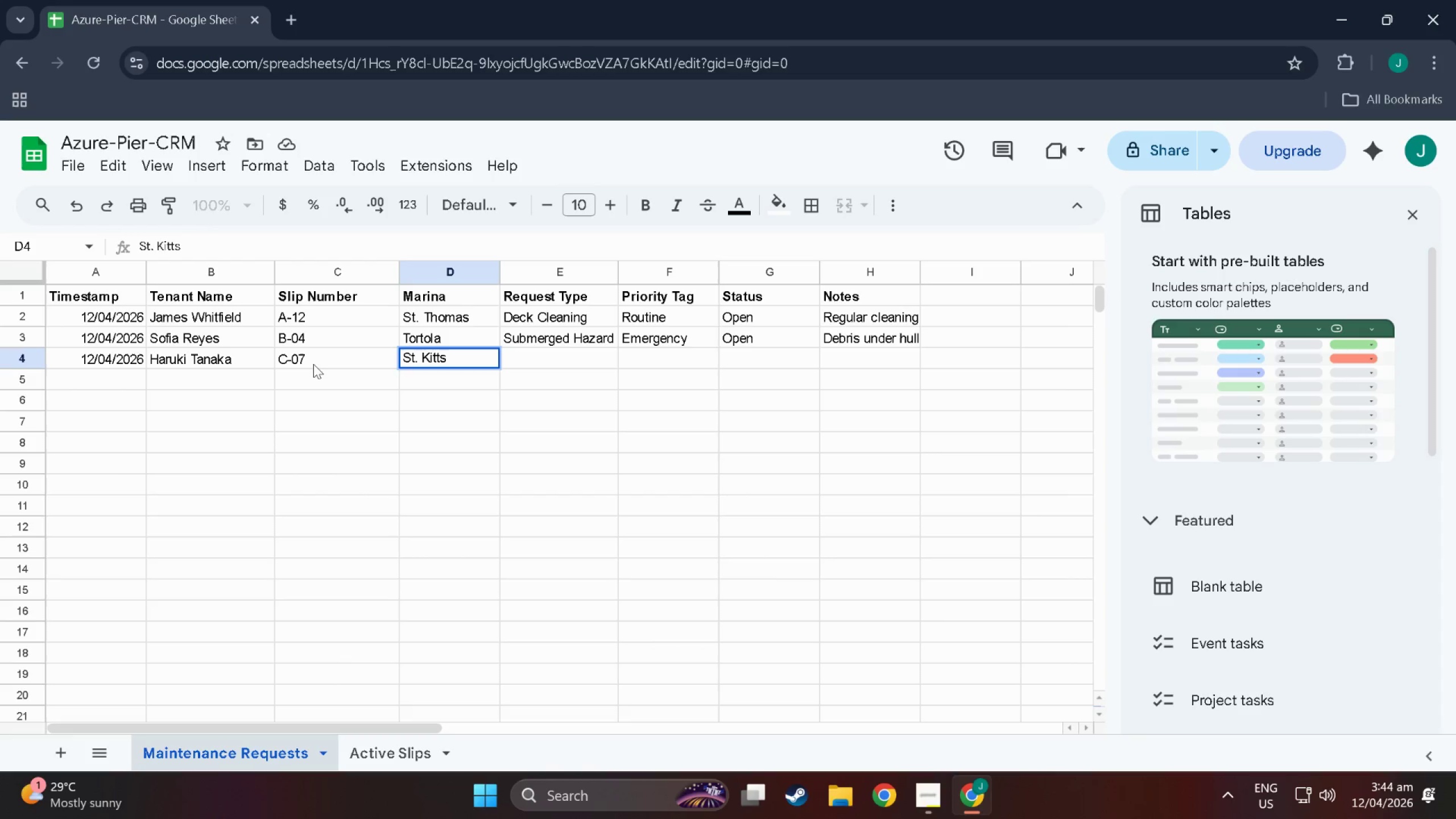 
double_click([507, 349])
 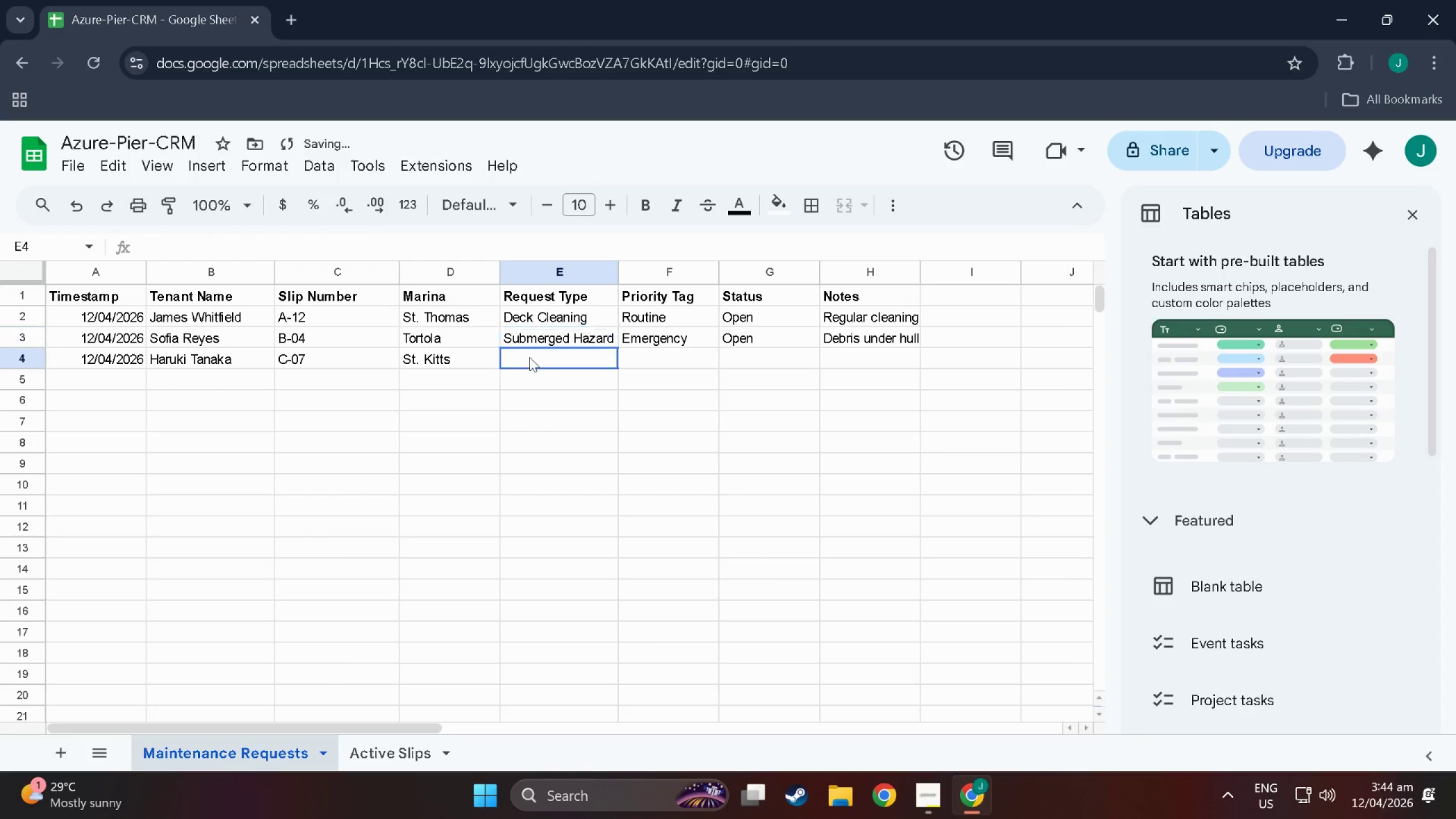 
triple_click([530, 357])
 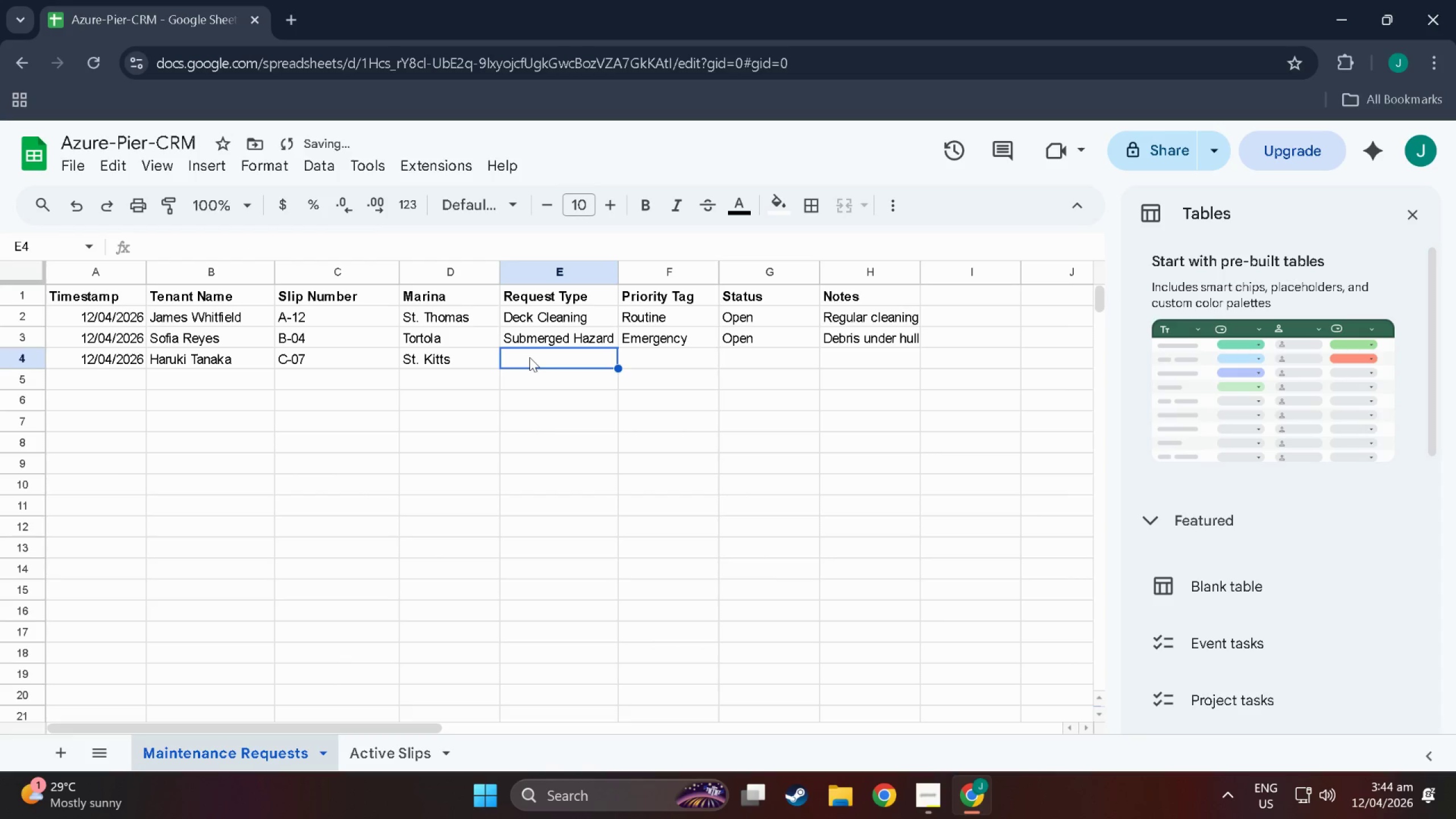 
triple_click([530, 357])
 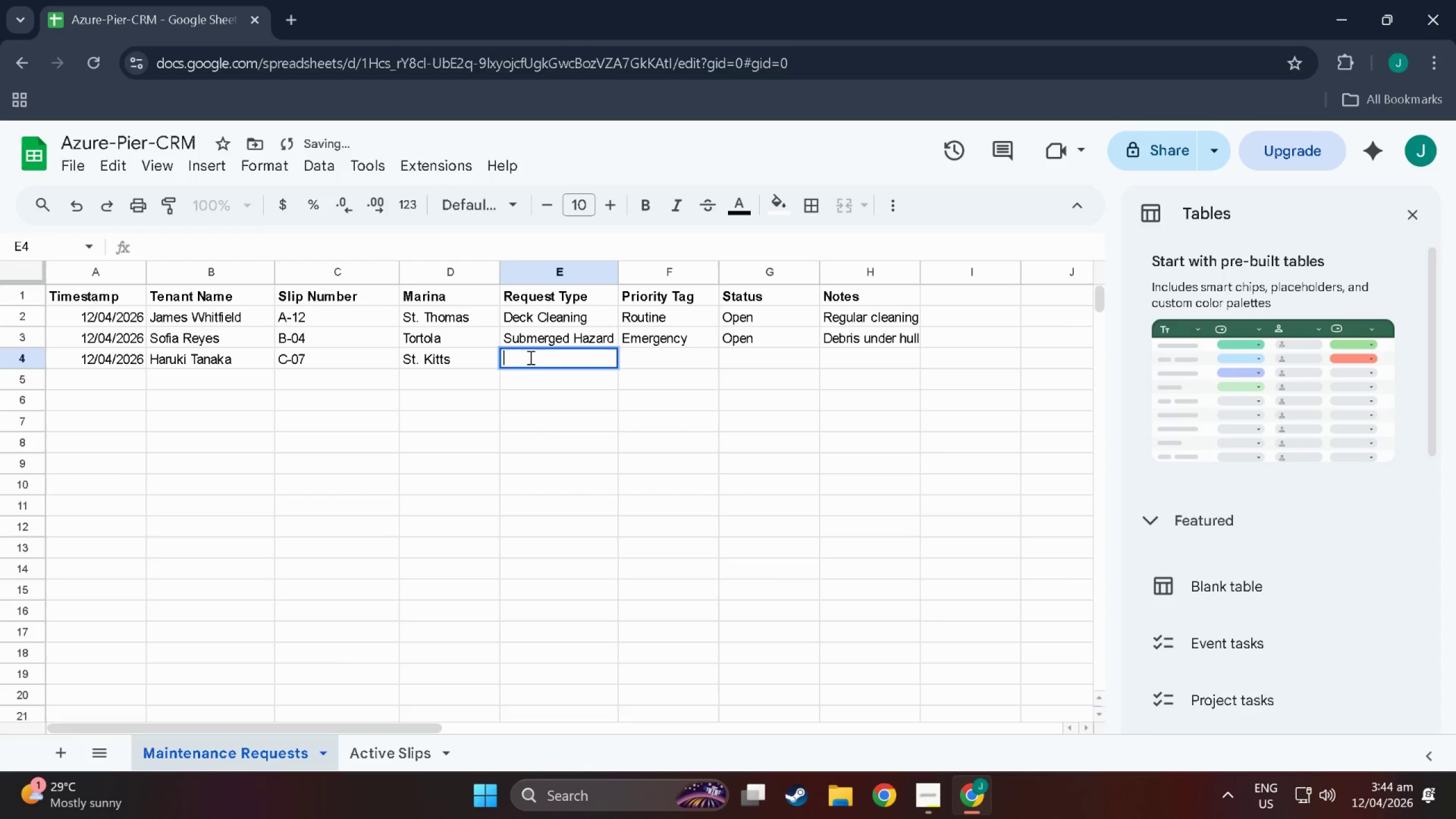 
triple_click([530, 357])
 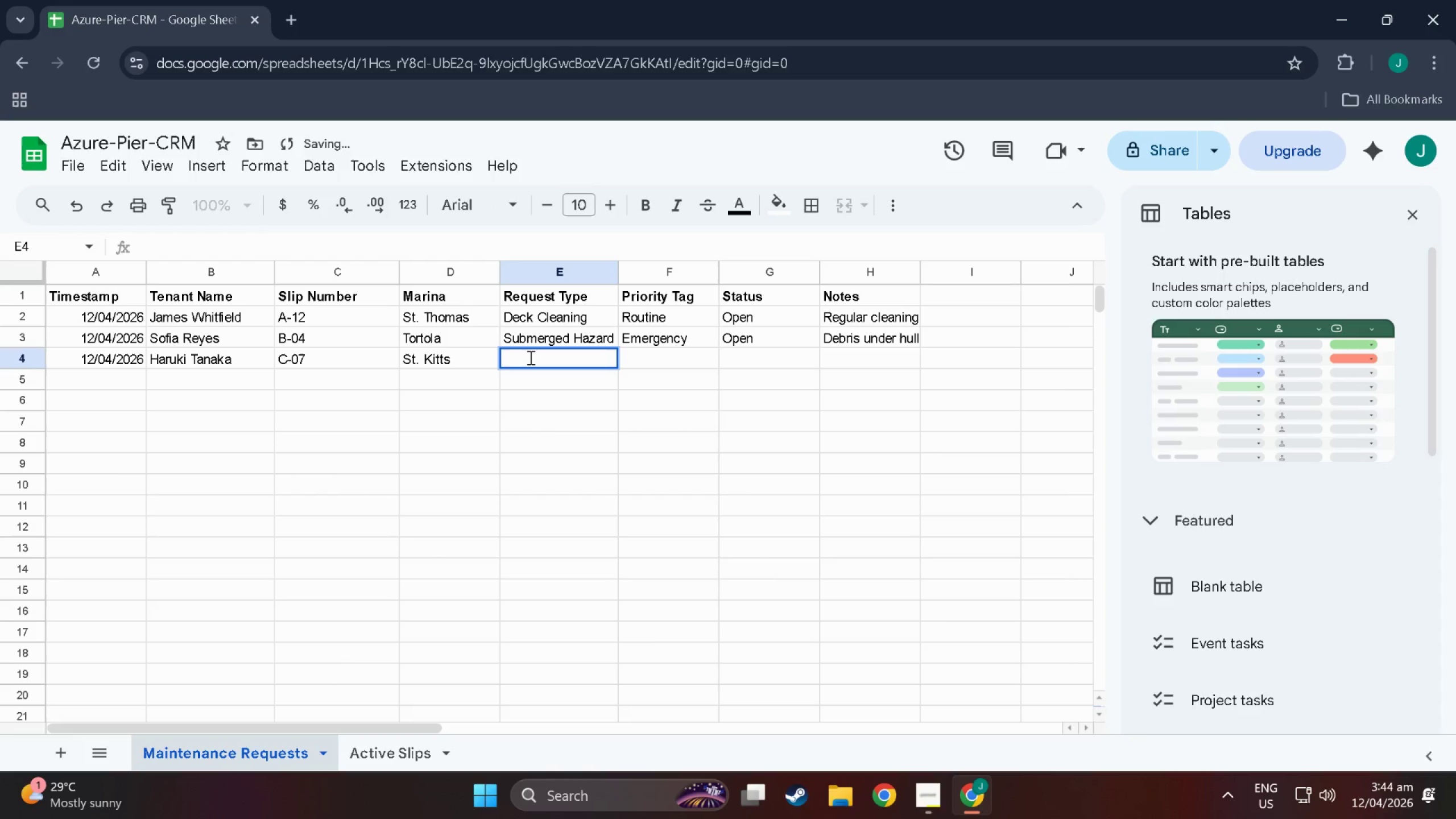 
type(Electrical)
 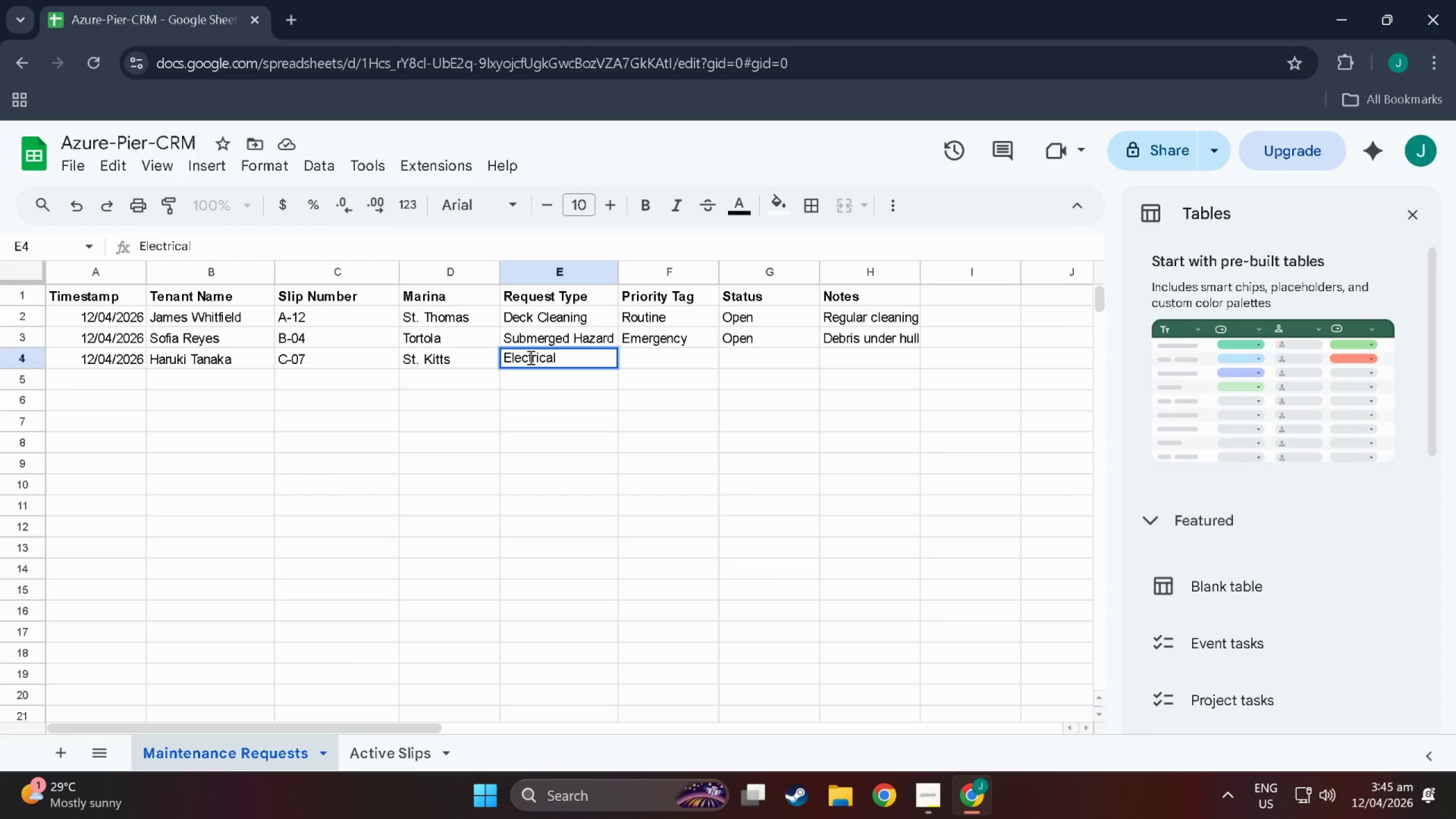 
wait(5.27)
 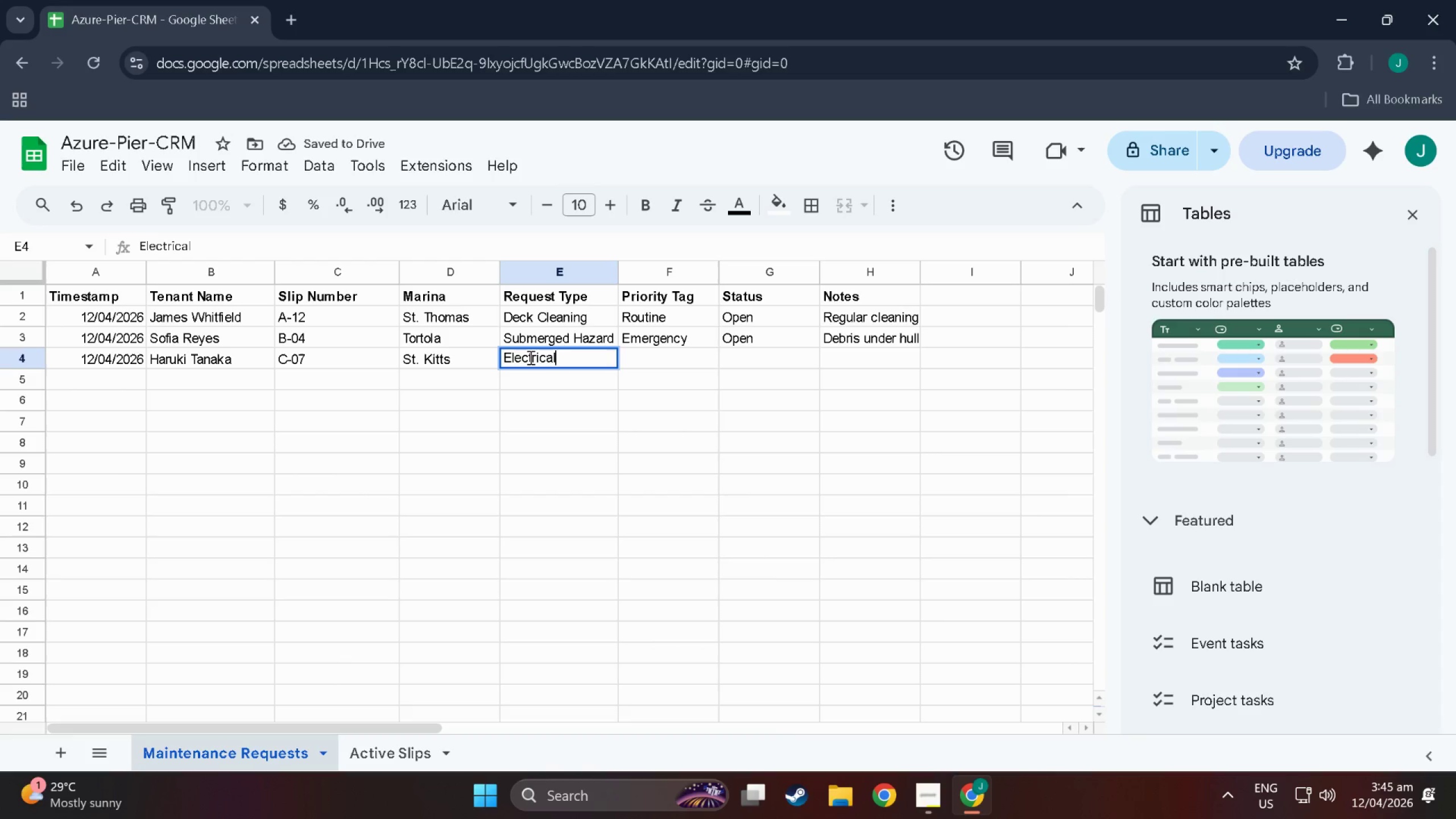 
type( Issy)
key(Backspace)
type(ue)
key(Tab)
type(Eme)
key(Tab)
type(Open)
key(Tab)
type(Shore power fu)
key(Backspace)
type(ault)
 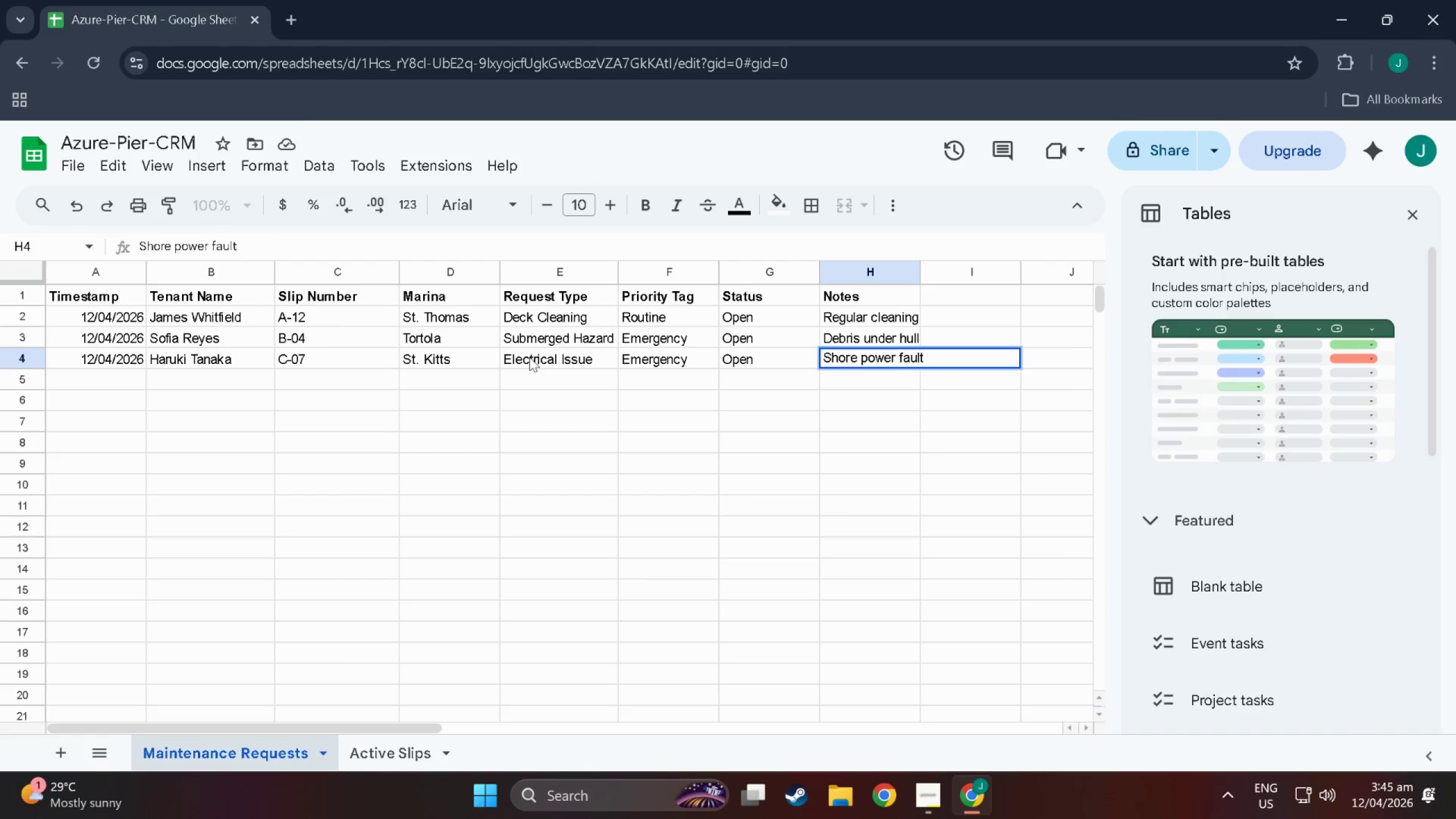 
left_click_drag(start_coordinate=[918, 272], to_coordinate=[936, 275])
 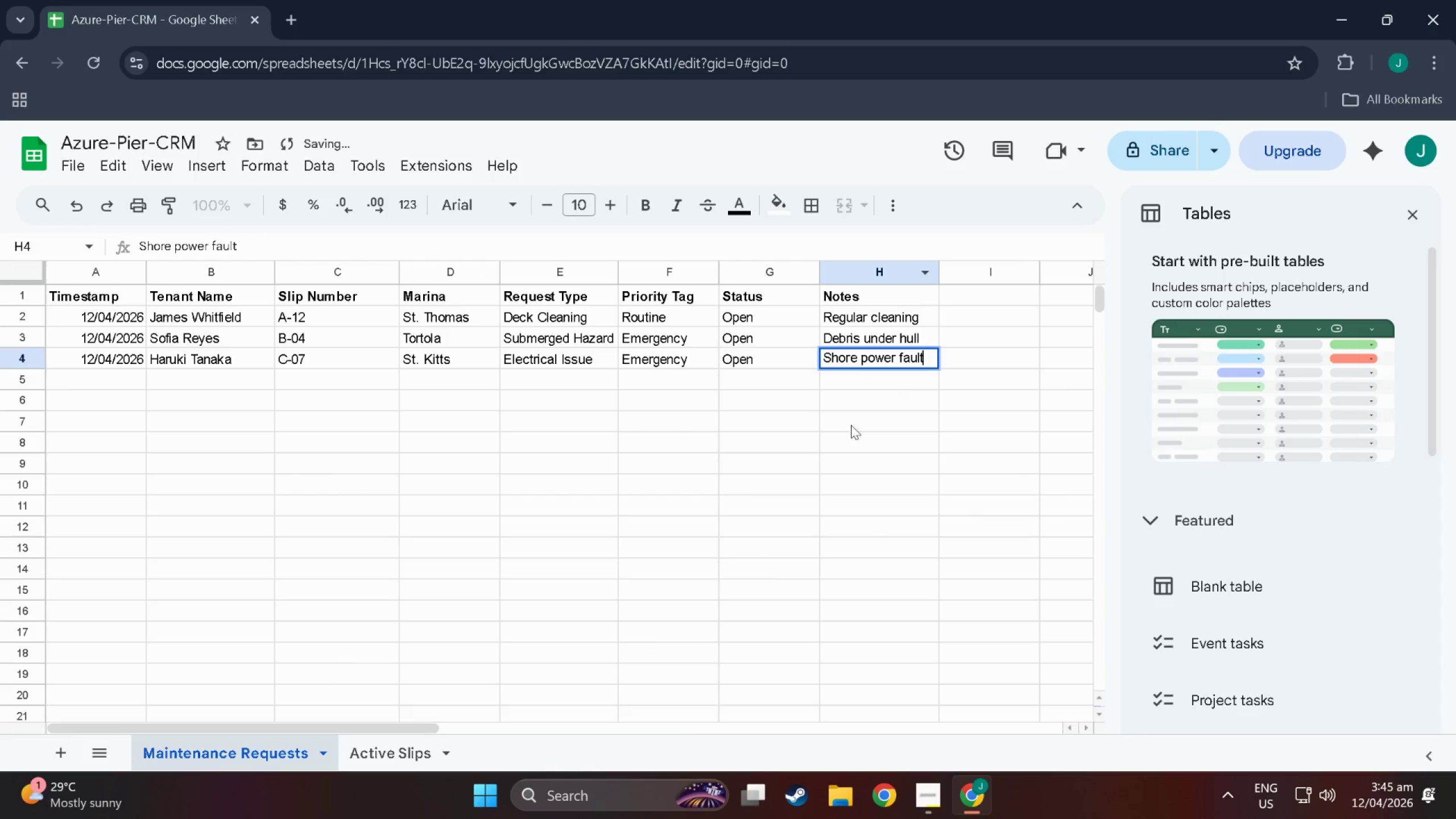 
left_click([774, 478])
 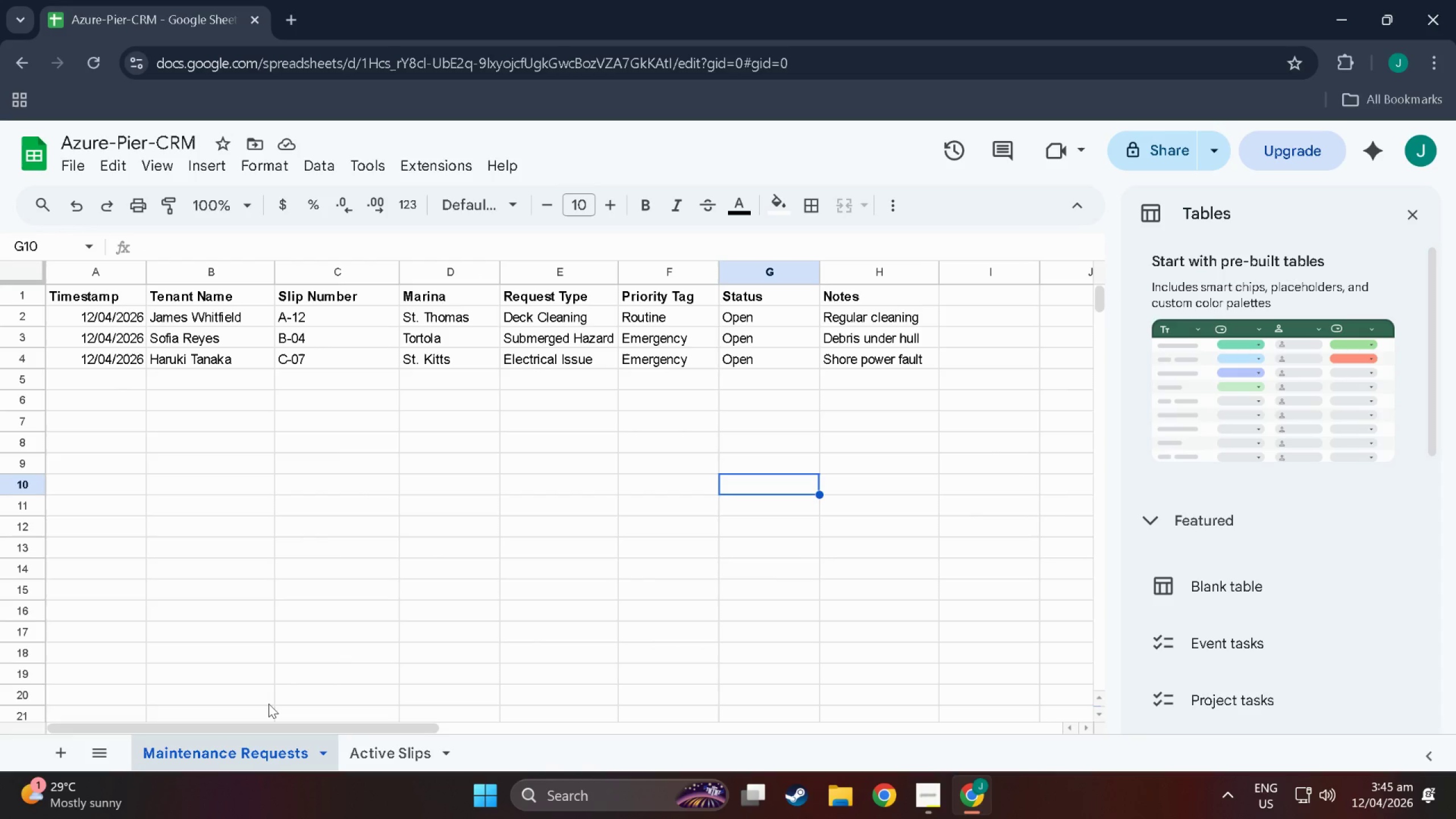 
wait(10.69)
 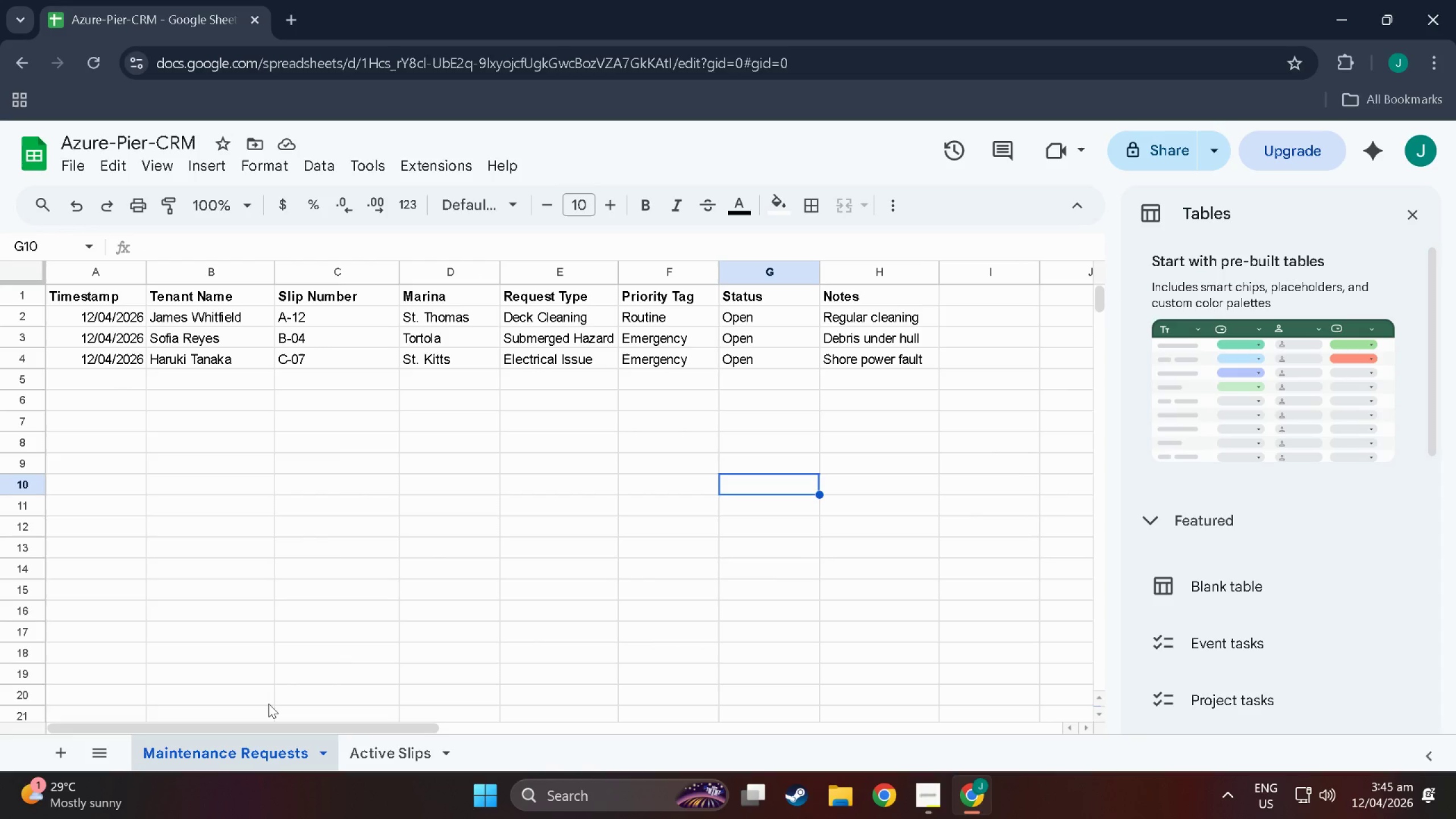 
left_click([380, 759])
 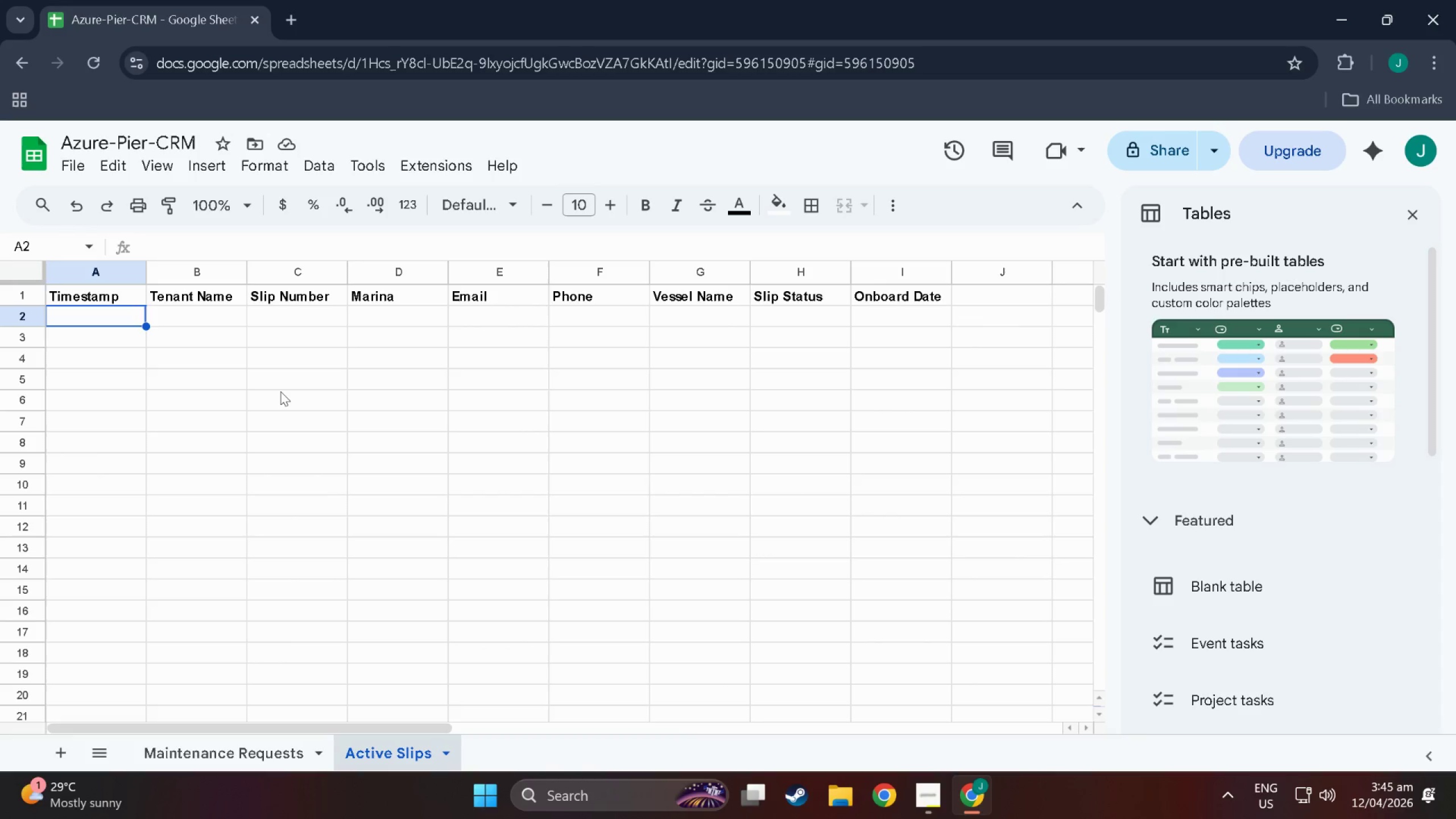 
wait(27.41)
 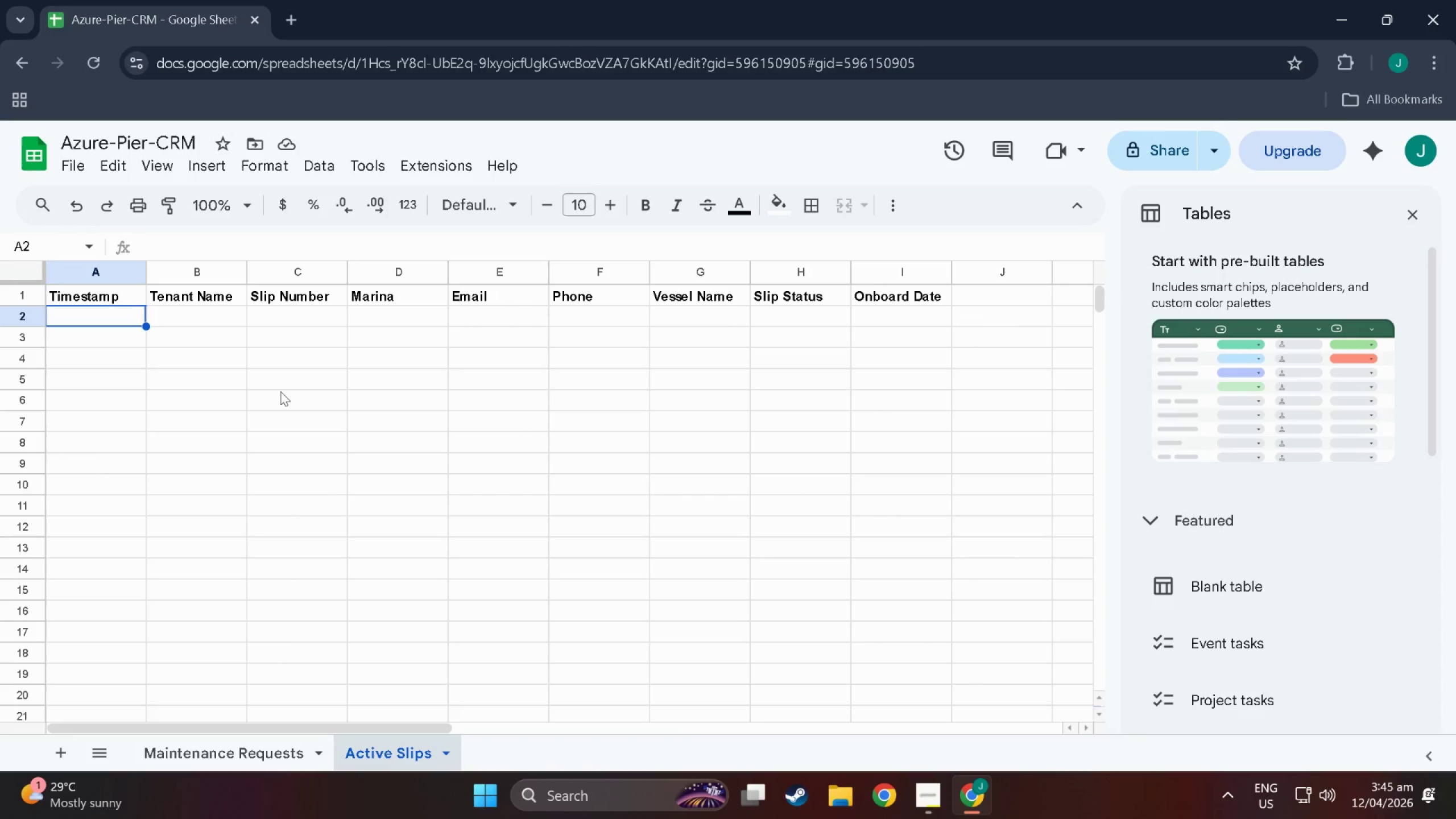 
left_click([291, 28])
 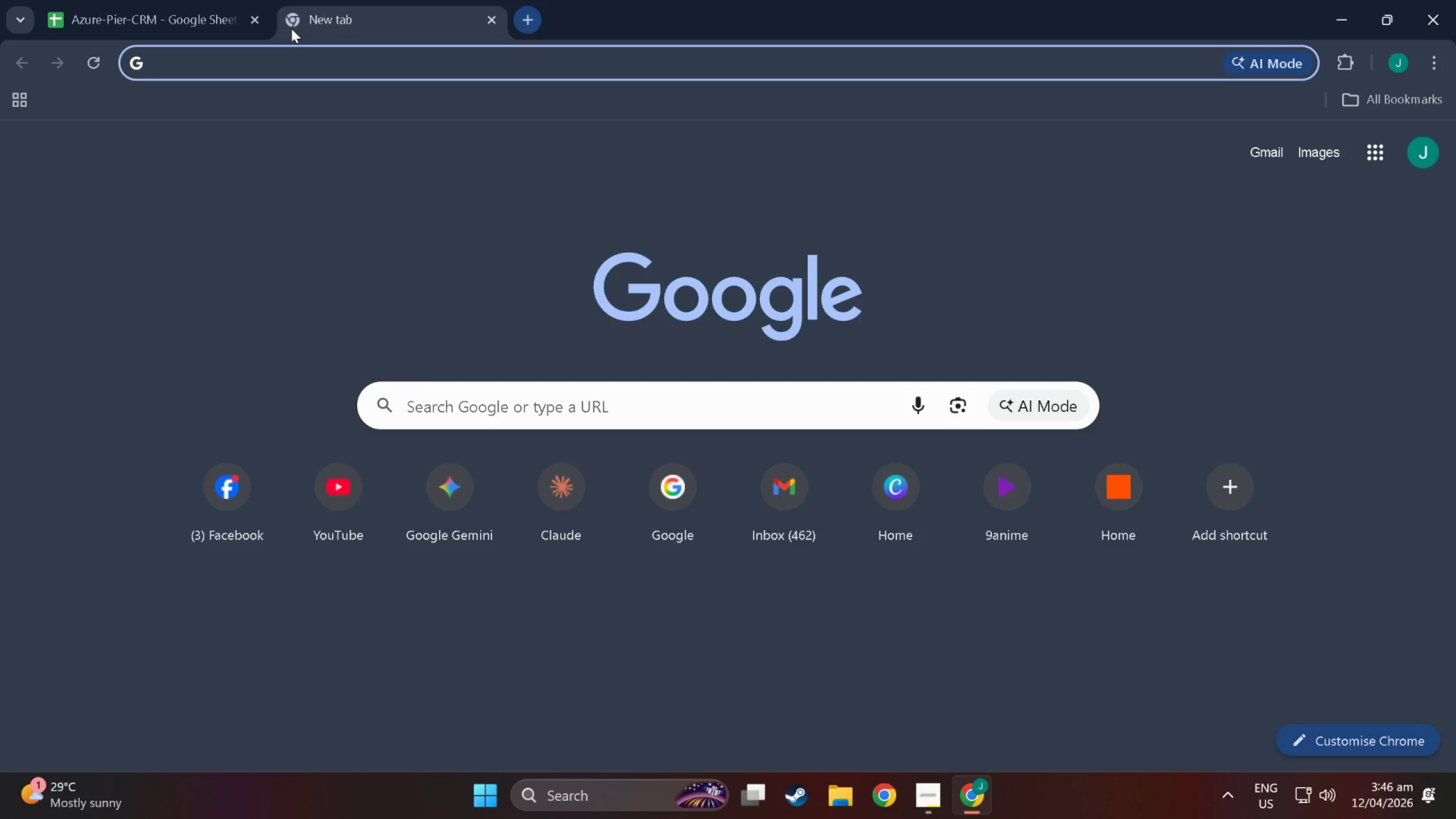 
type(slca)
key(Backspace)
type(a)
key(Backspace)
key(Backspace)
type(ack)
 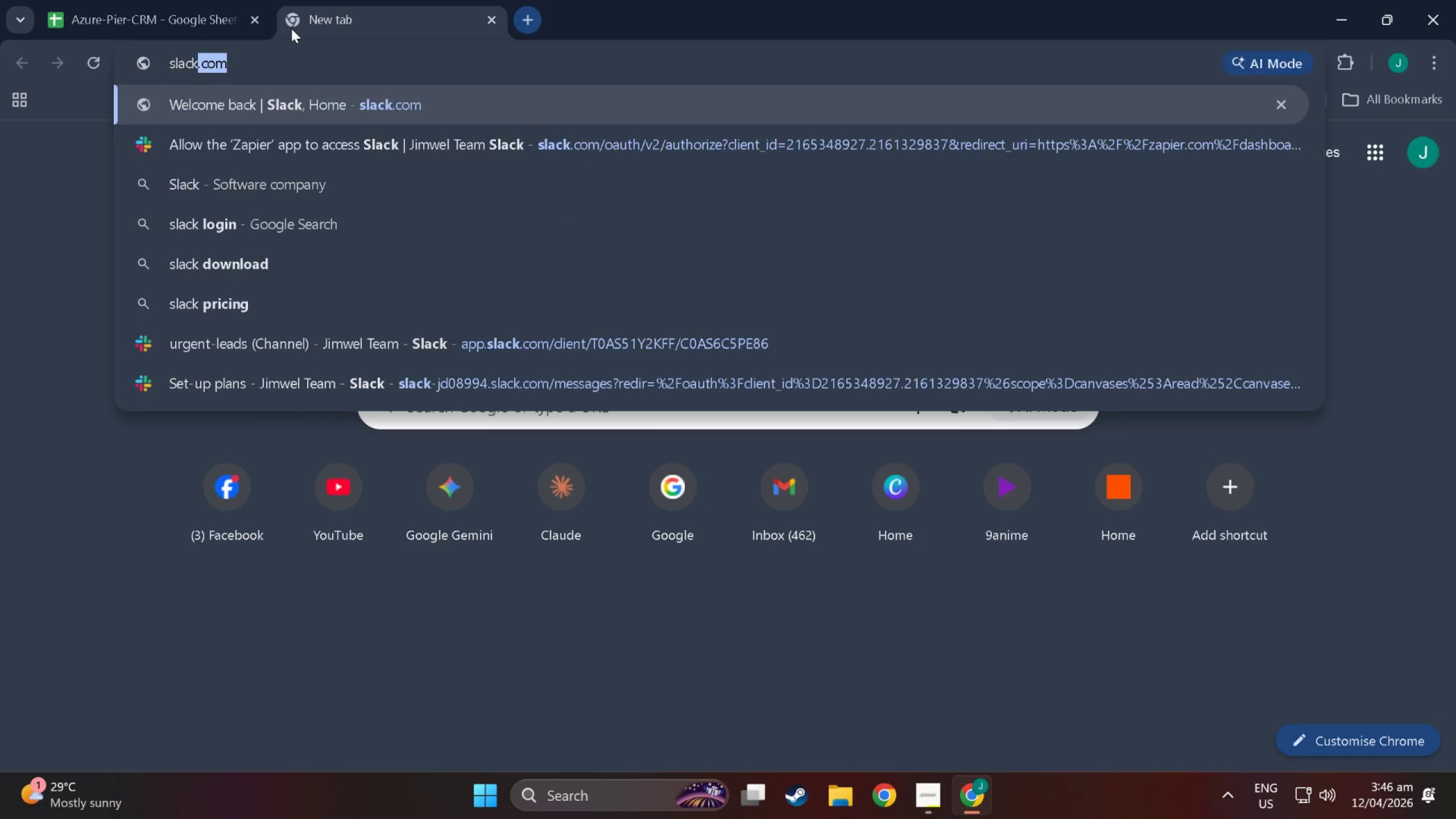 
key(Enter)
 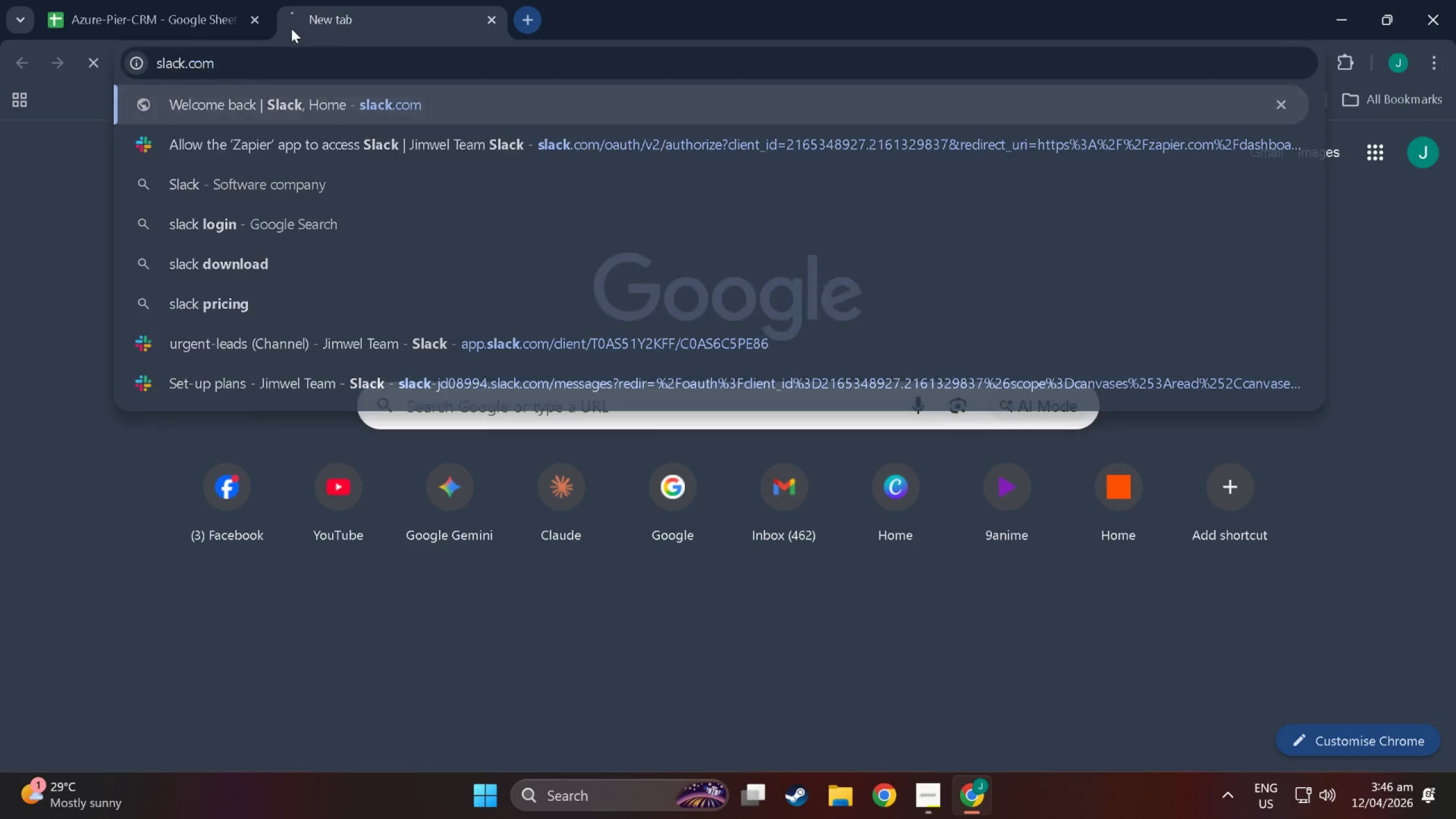 
key(Enter)
 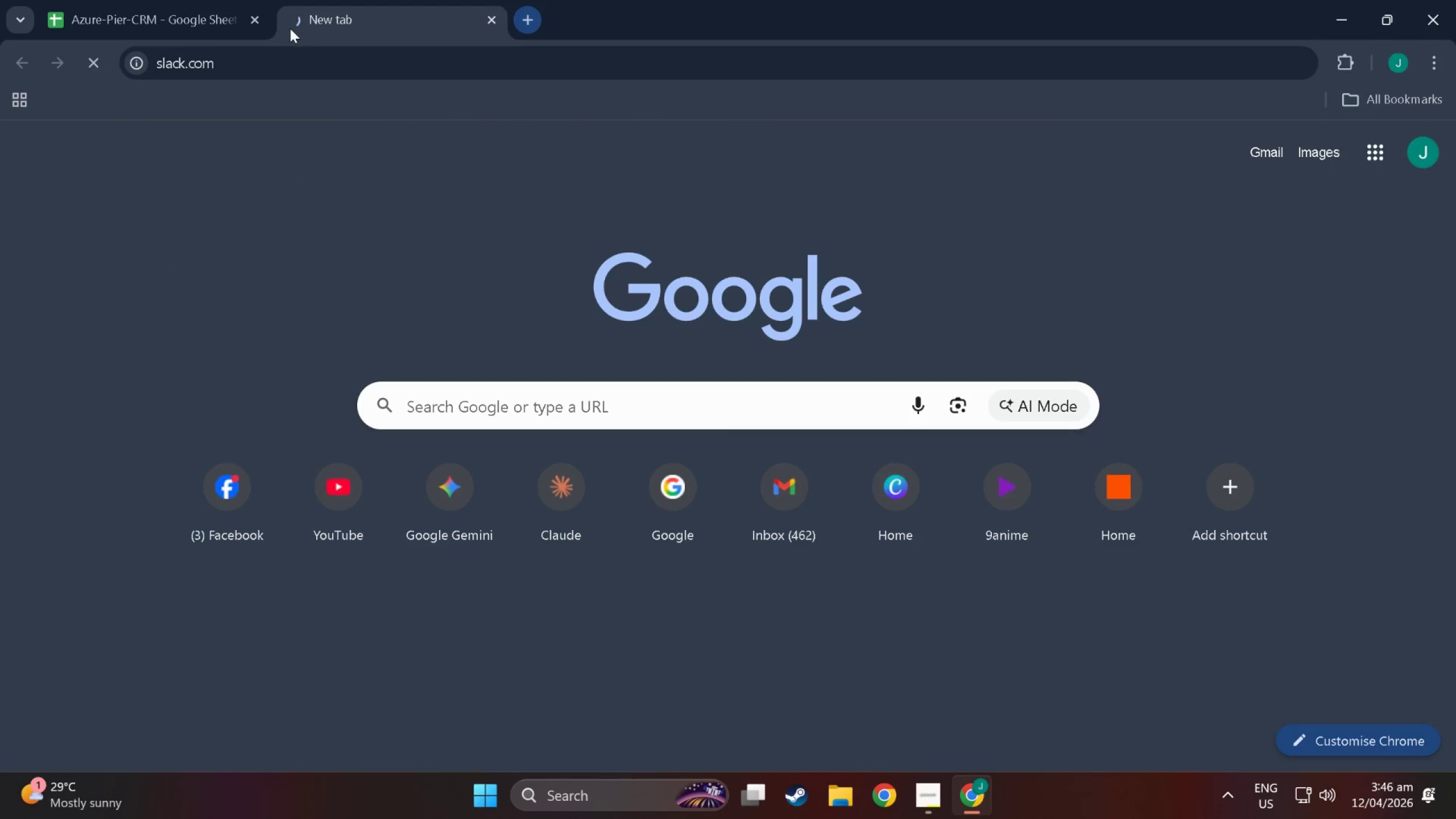 
left_click([183, 0])
 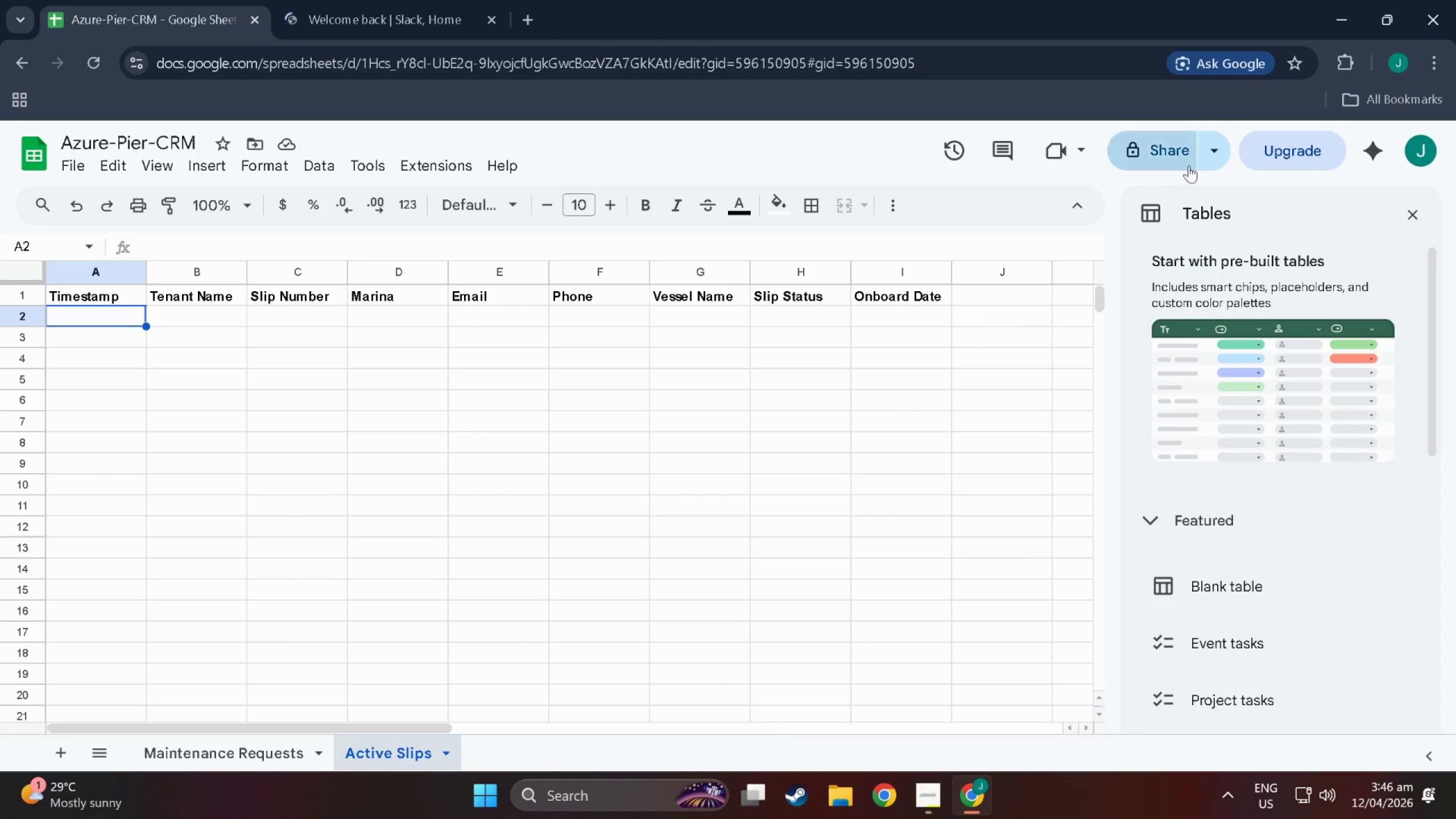 
left_click([1207, 151])
 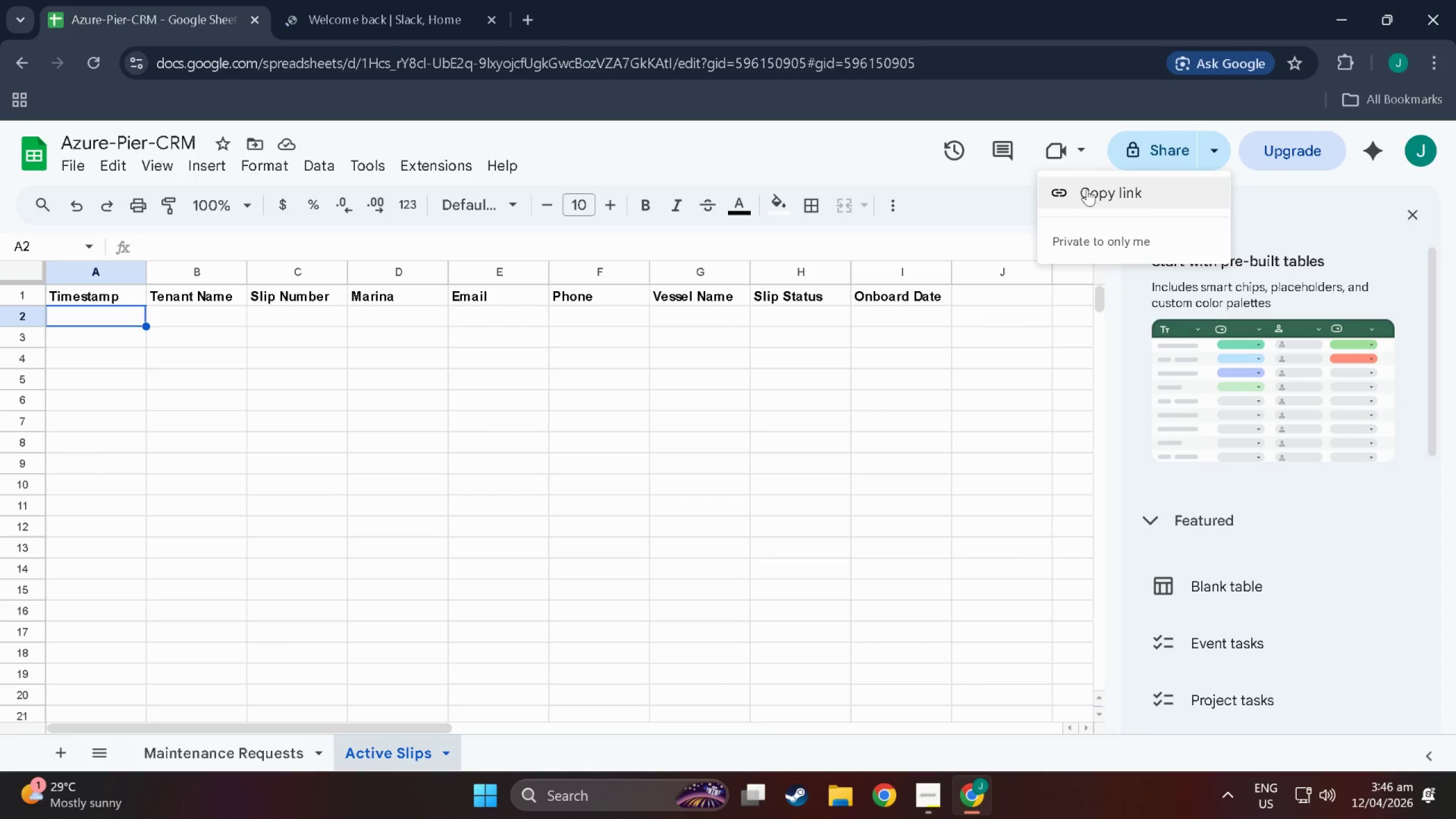 
left_click([1145, 143])
 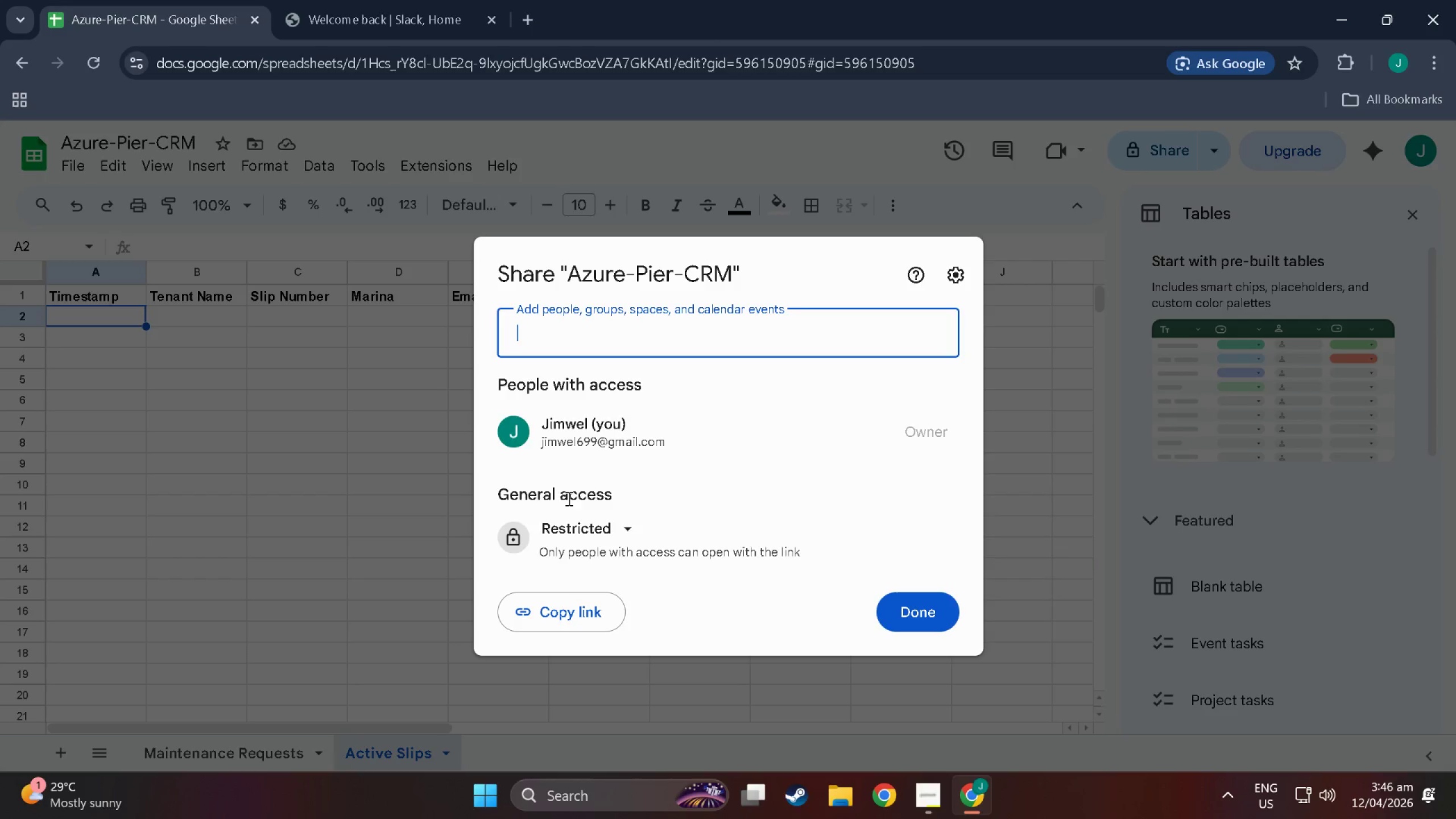 
left_click([585, 531])
 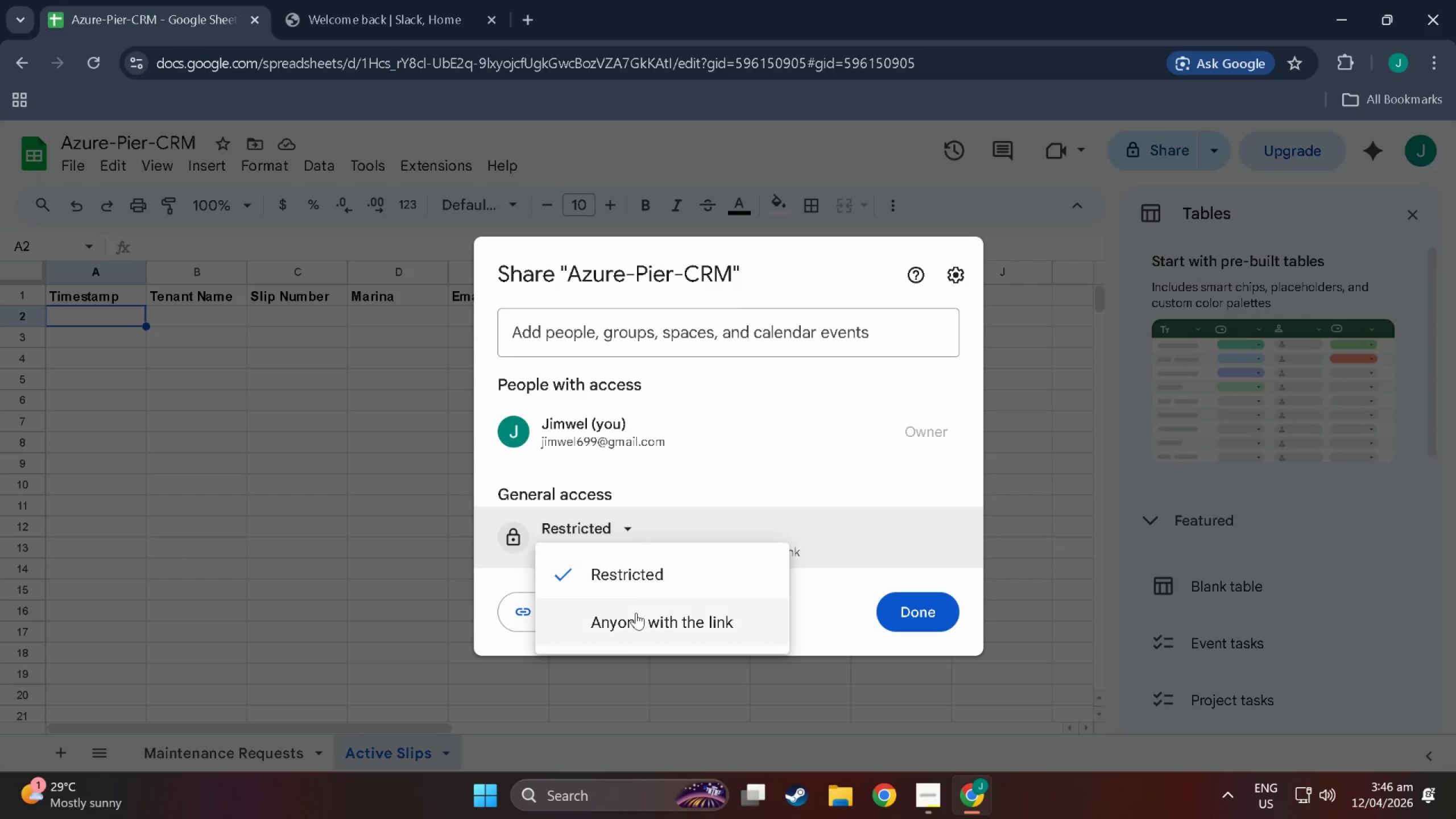 
left_click([636, 623])
 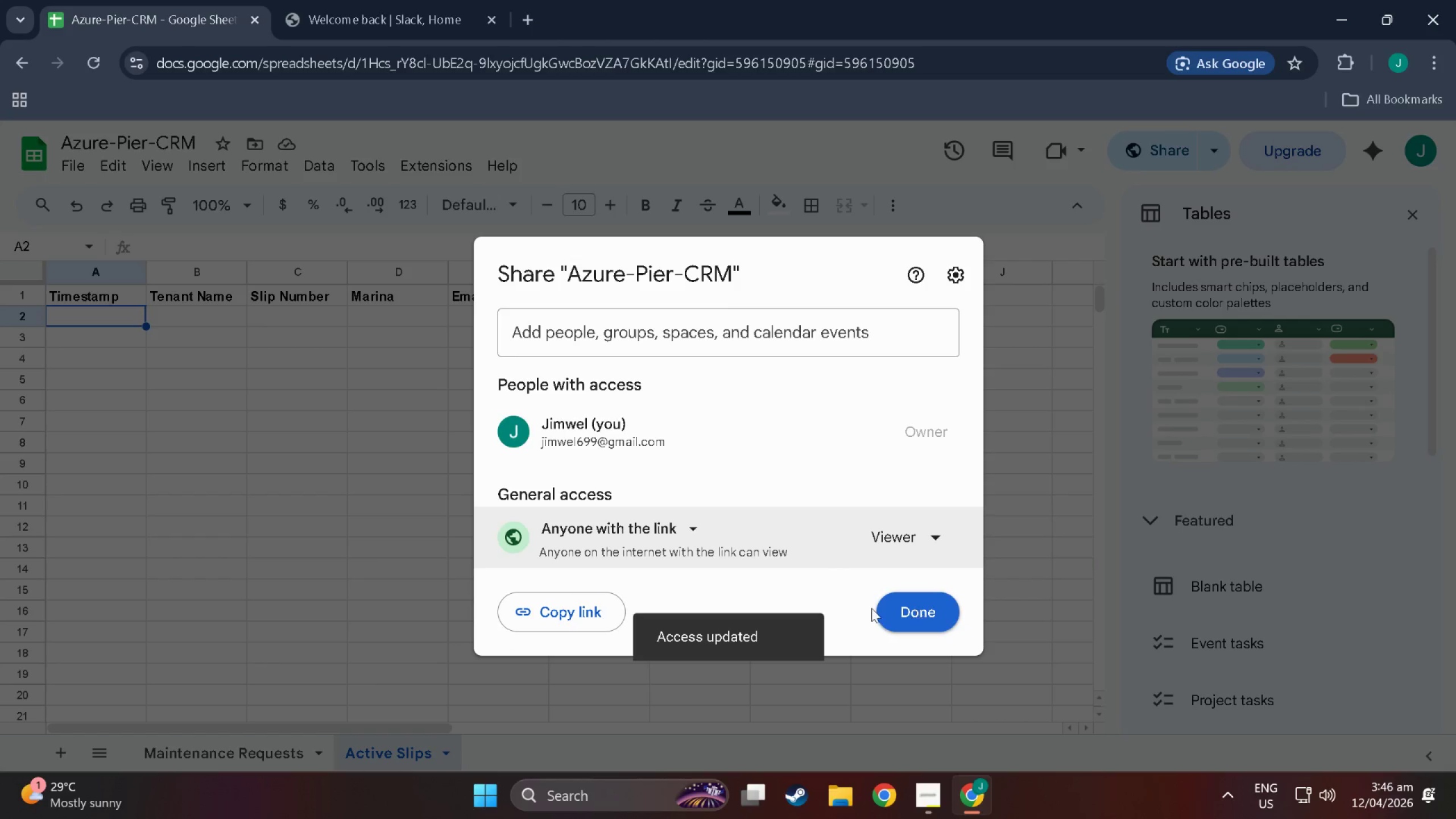 
wait(5.53)
 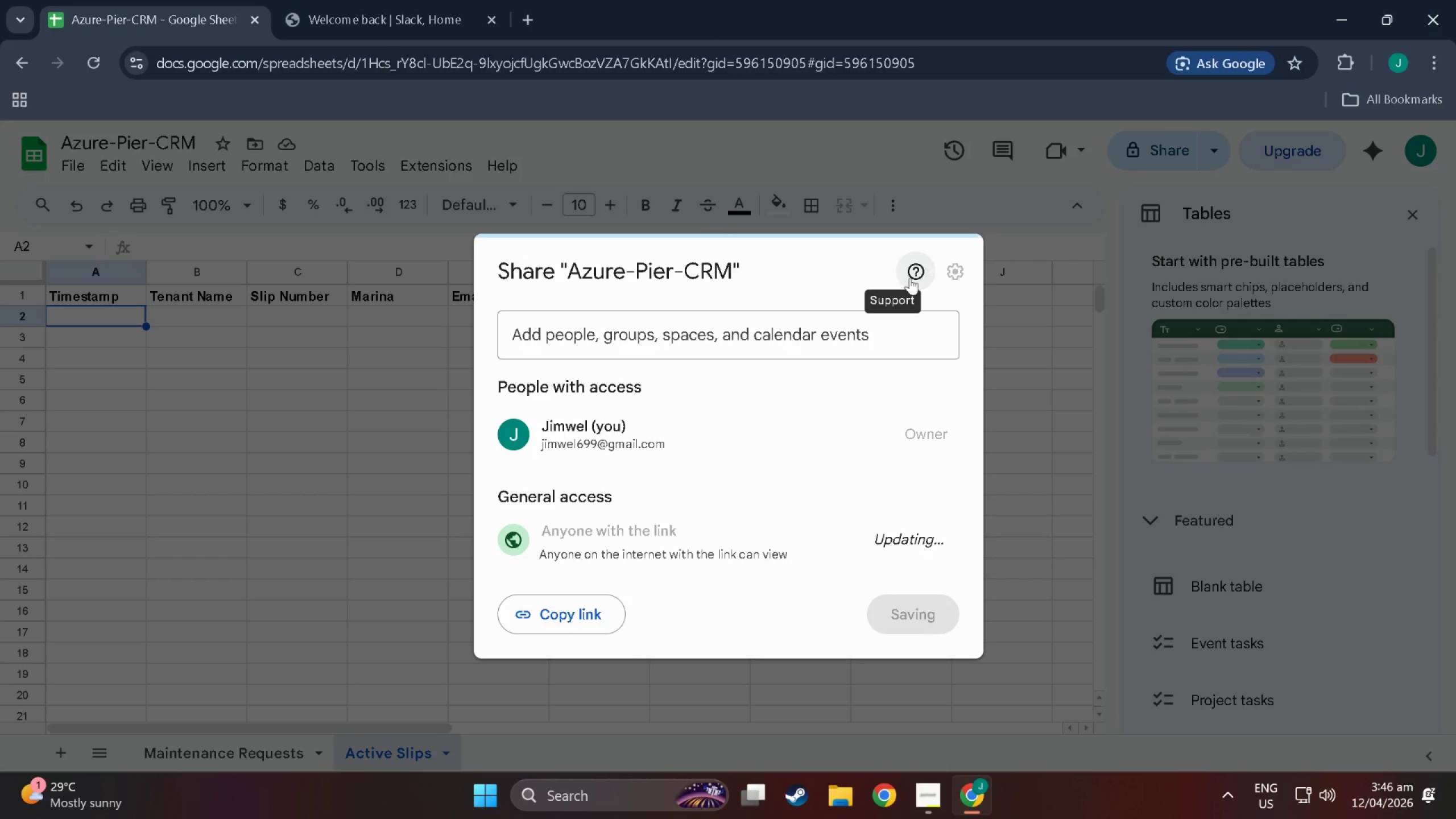 
left_click([929, 613])
 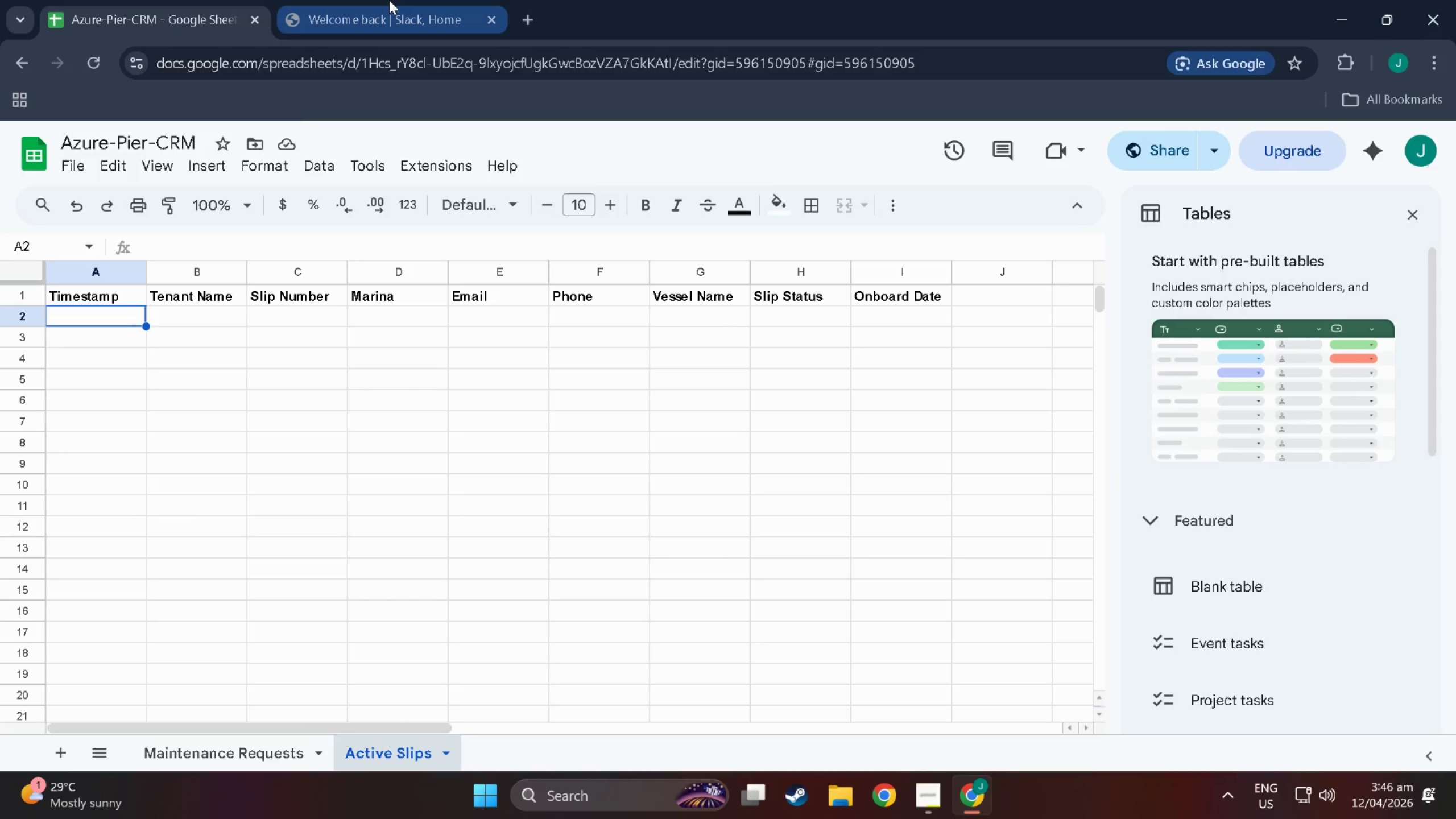 
left_click([389, 0])
 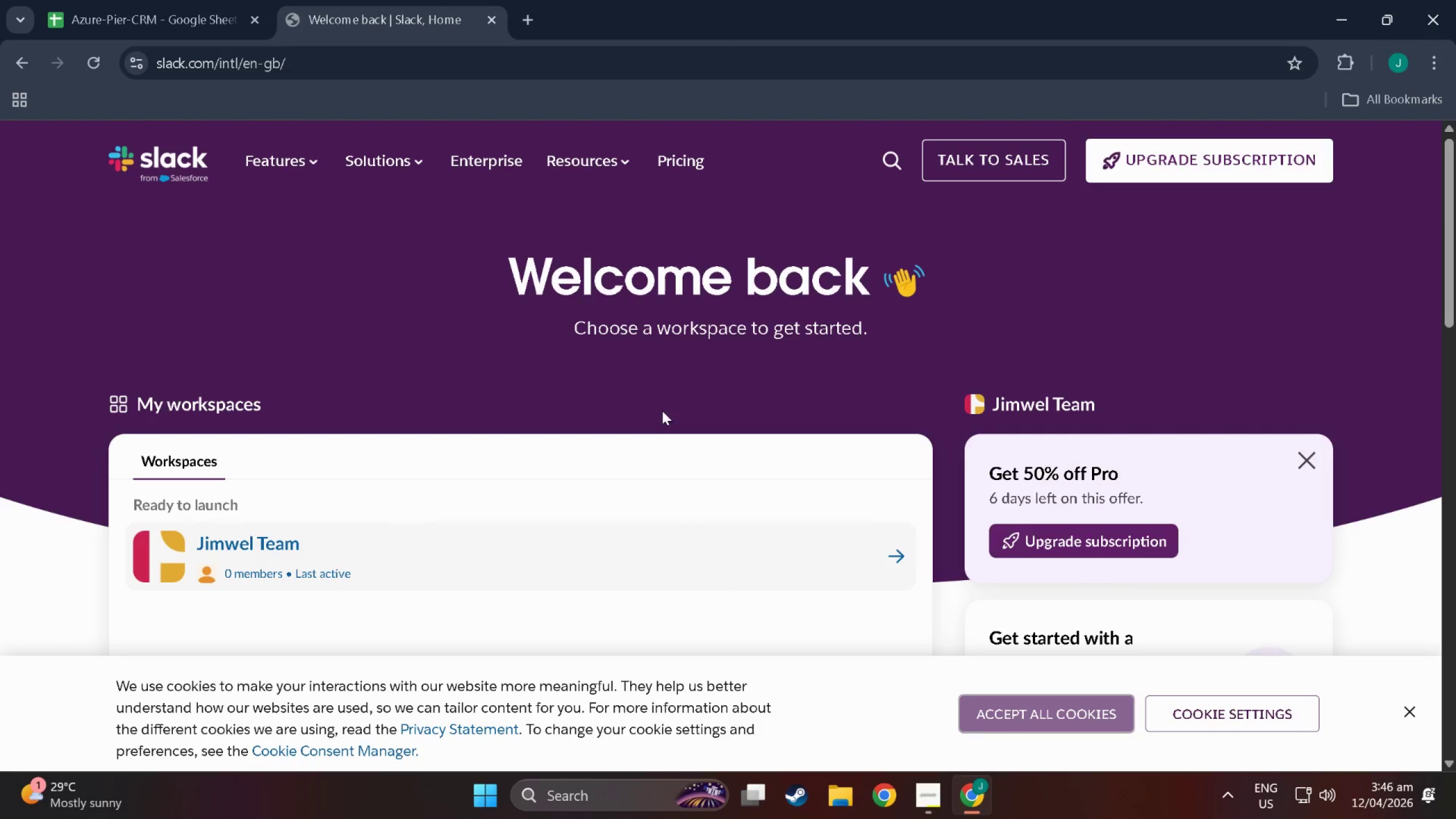 
scroll: coordinate [929, 380], scroll_direction: none, amount: 0.0
 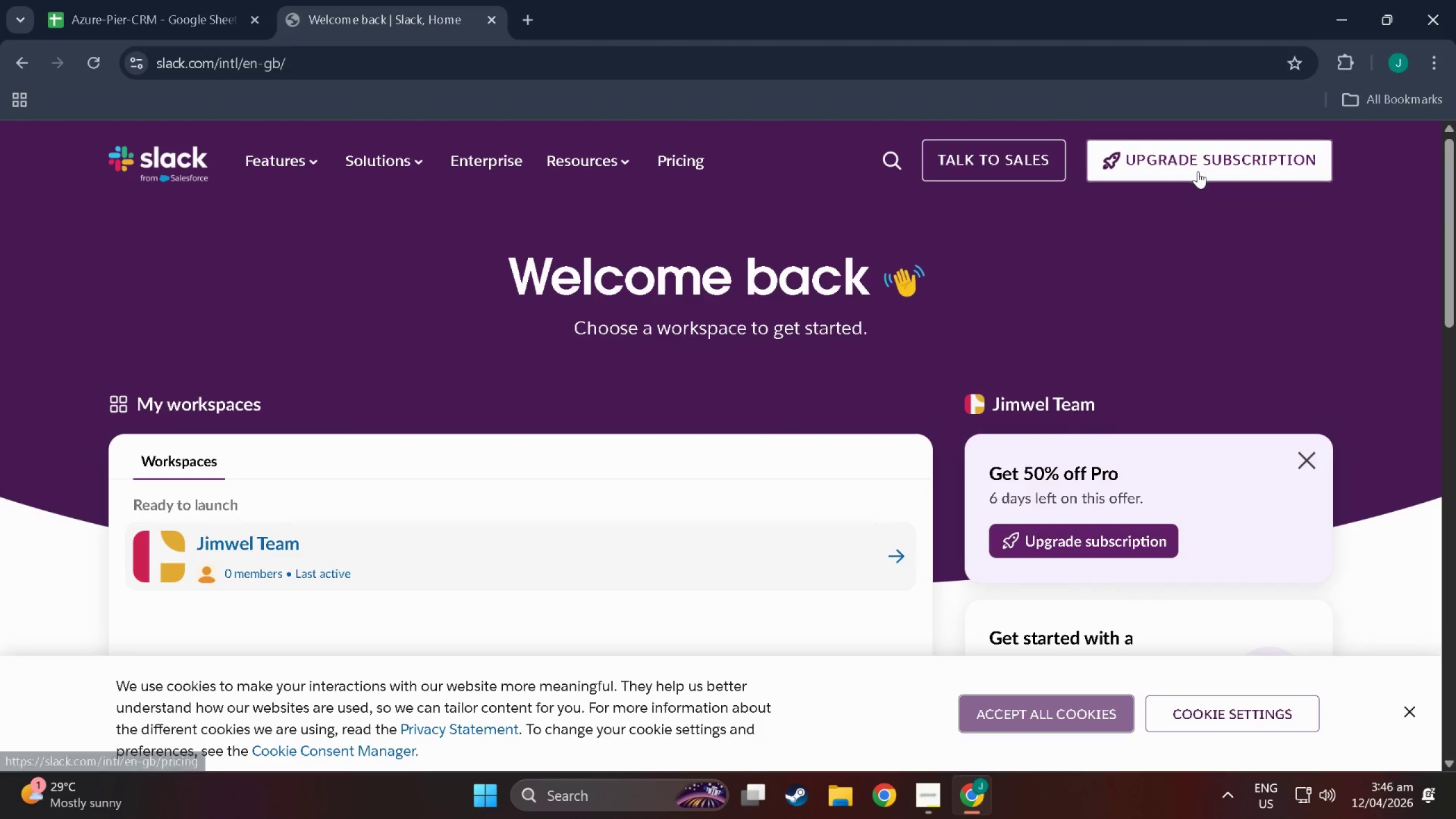 
scroll: coordinate [940, 470], scroll_direction: down, amount: 5.0
 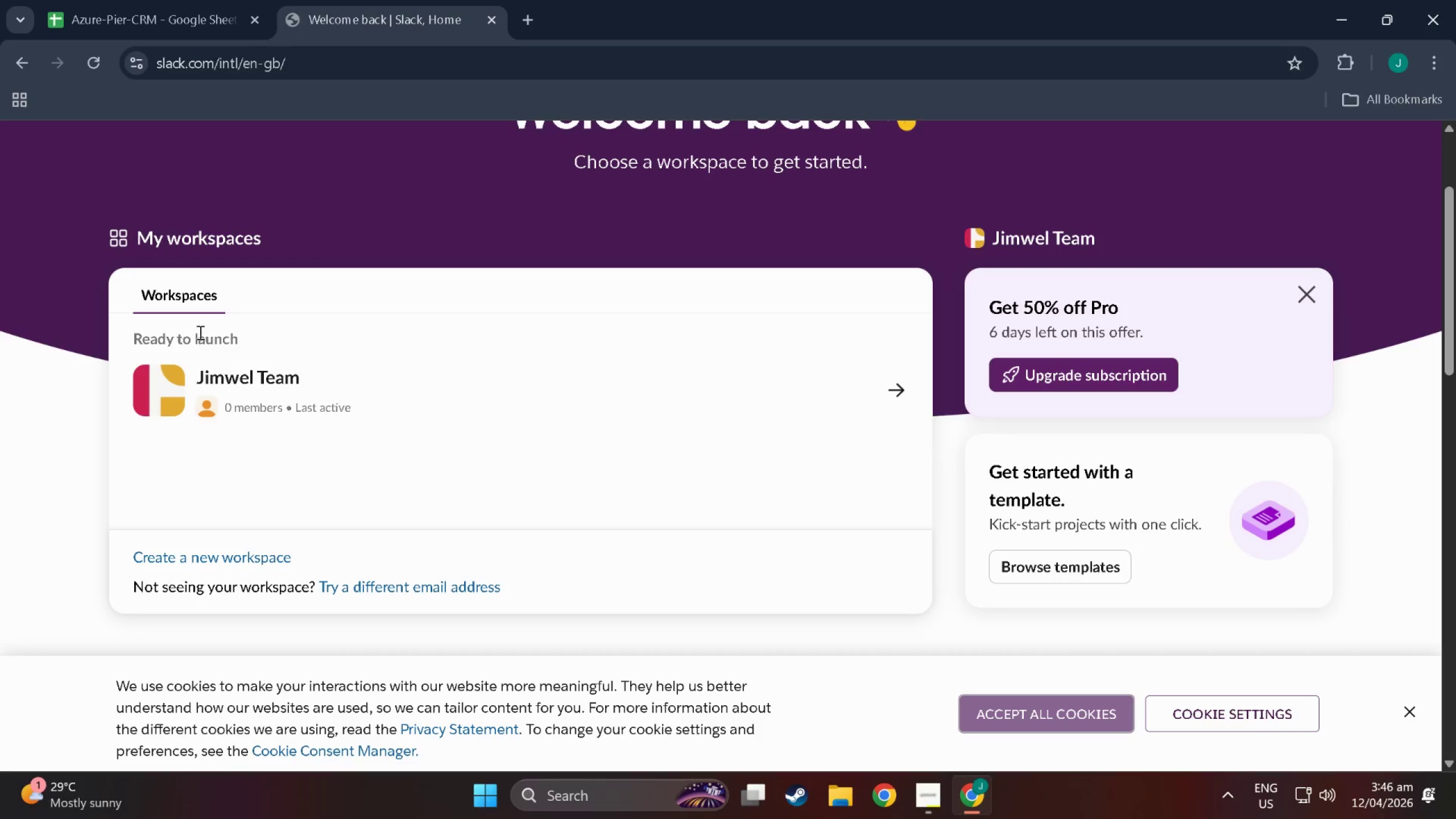 
left_click([211, 562])
 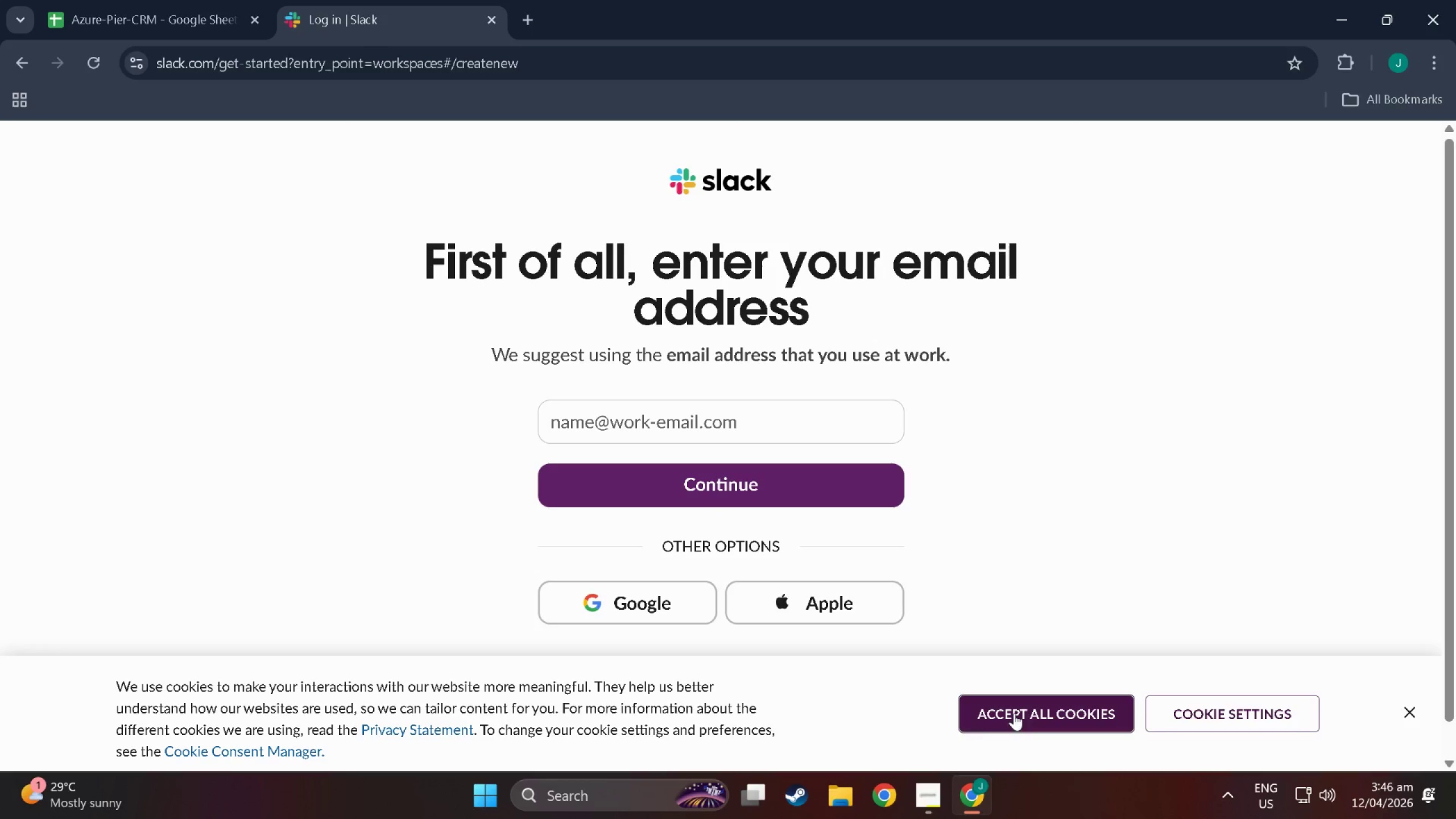 
wait(10.7)
 